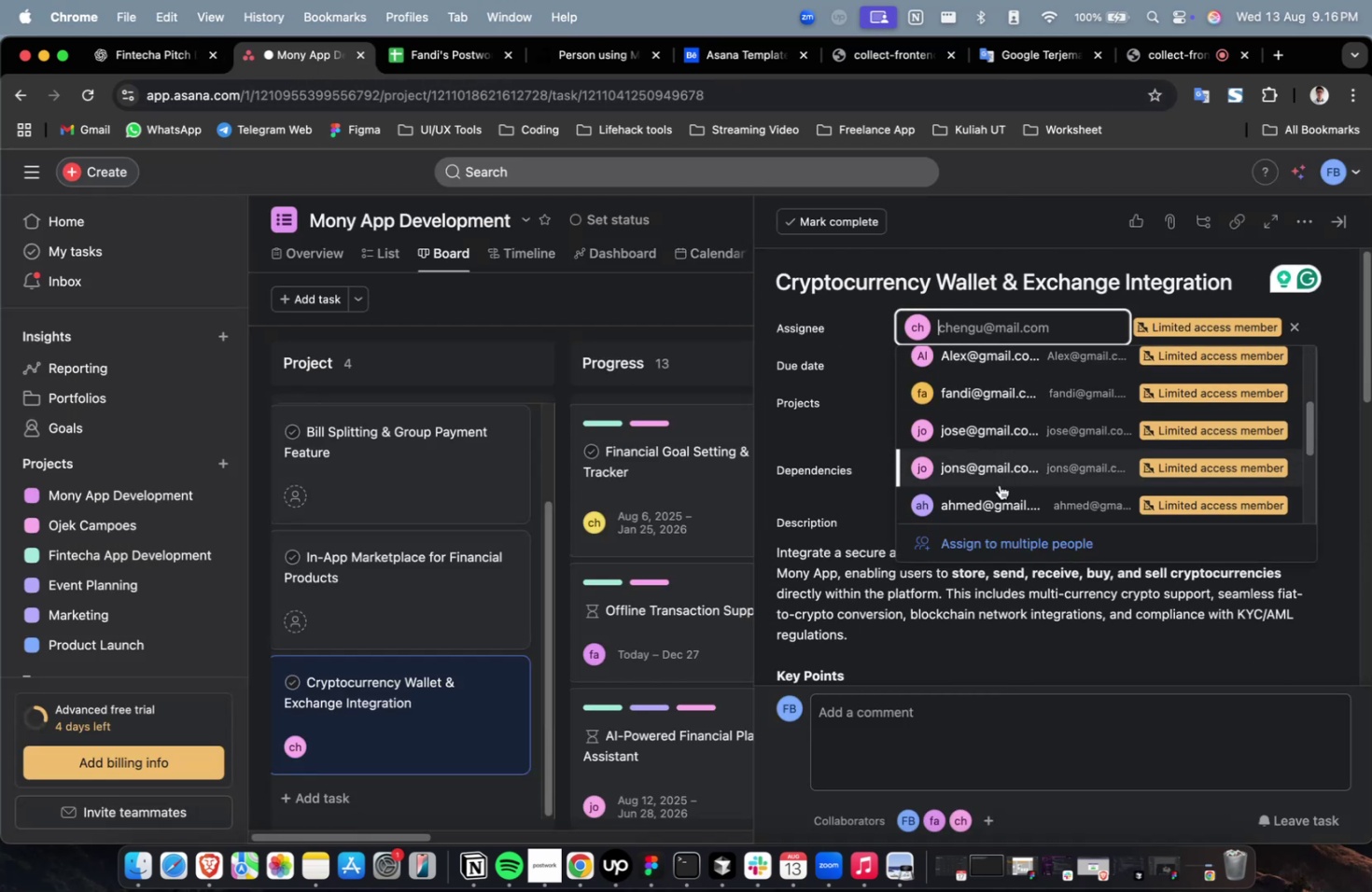 
left_click([999, 484])
 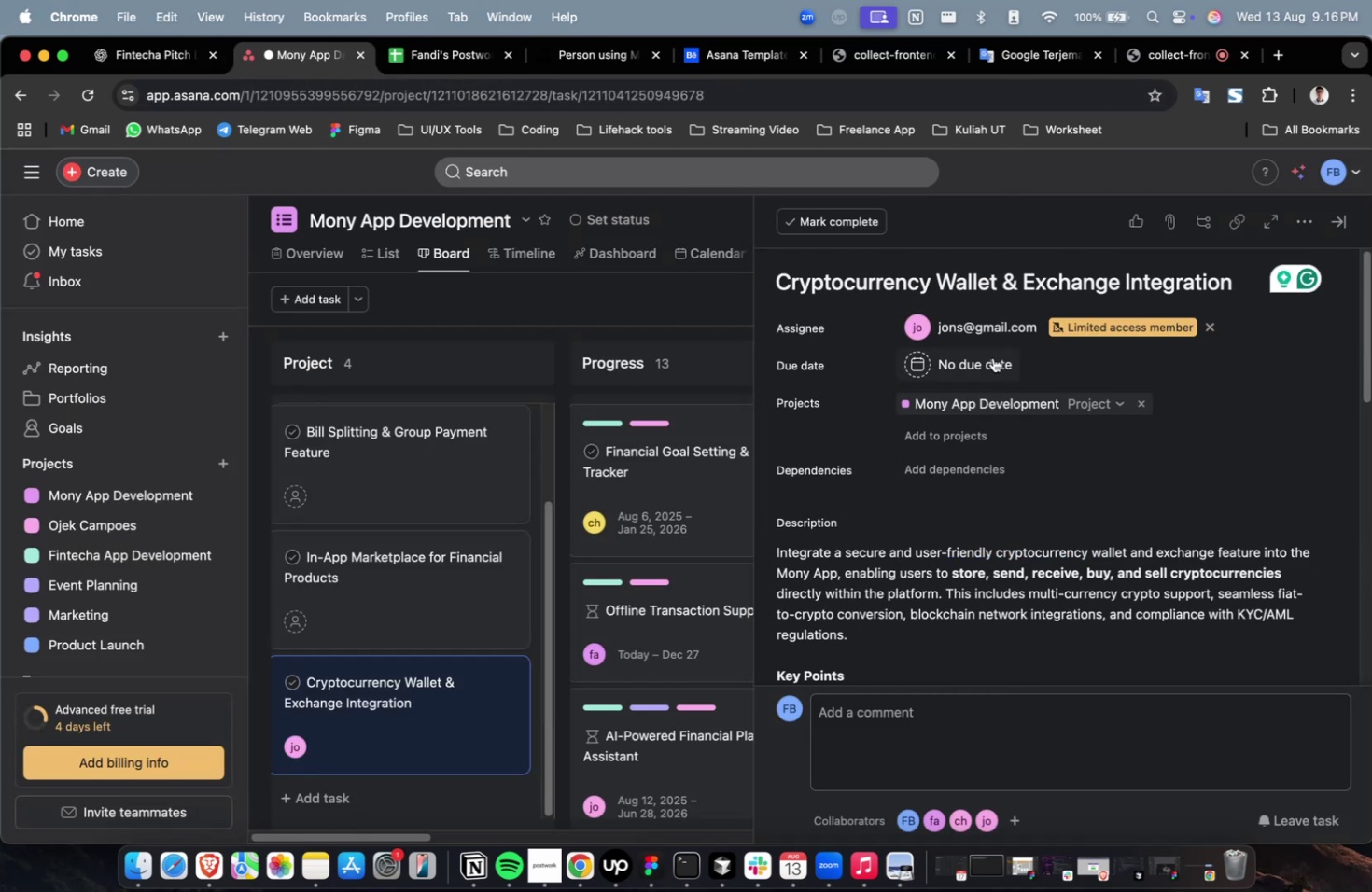 
double_click([990, 356])
 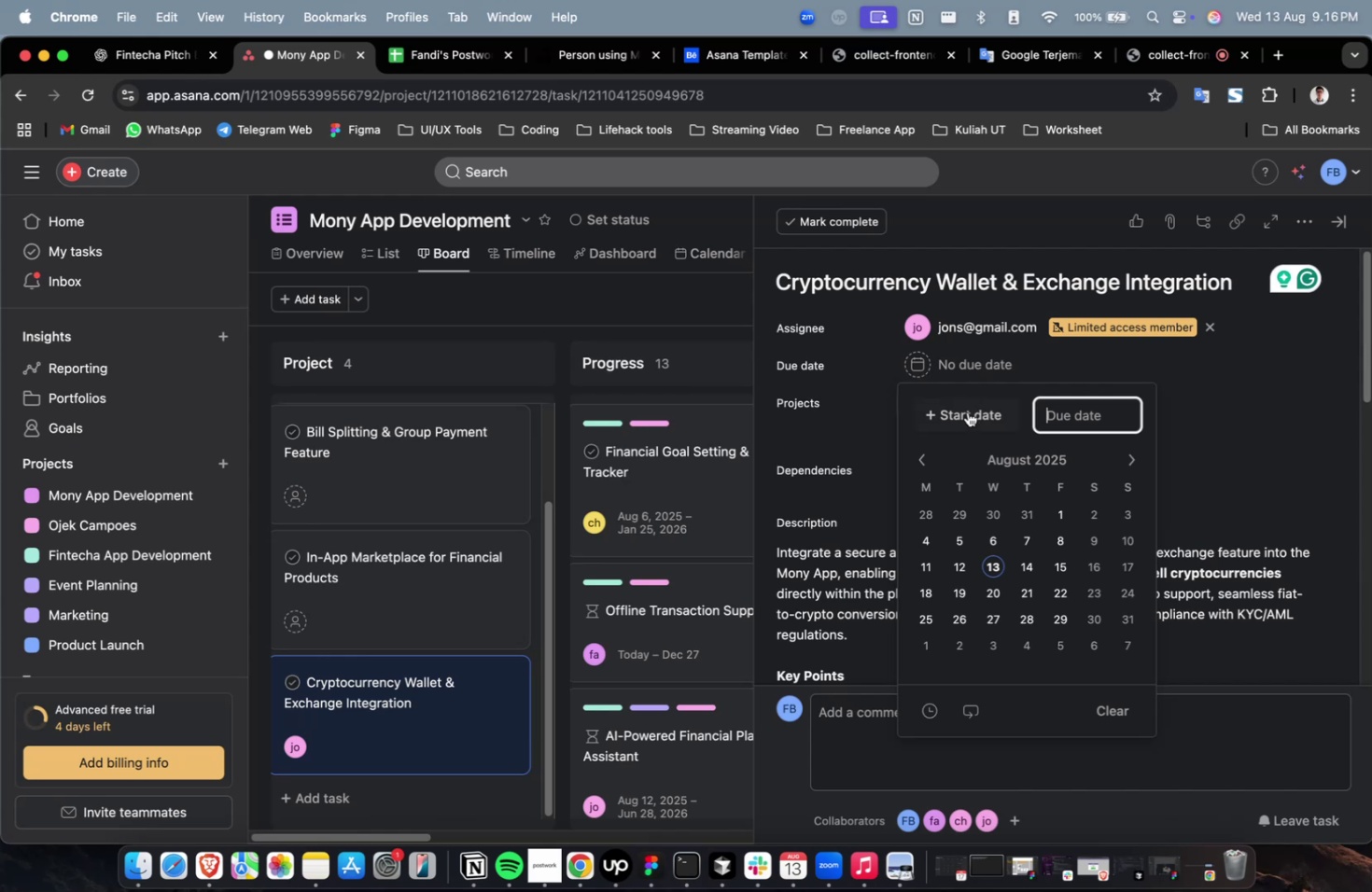 
triple_click([964, 416])
 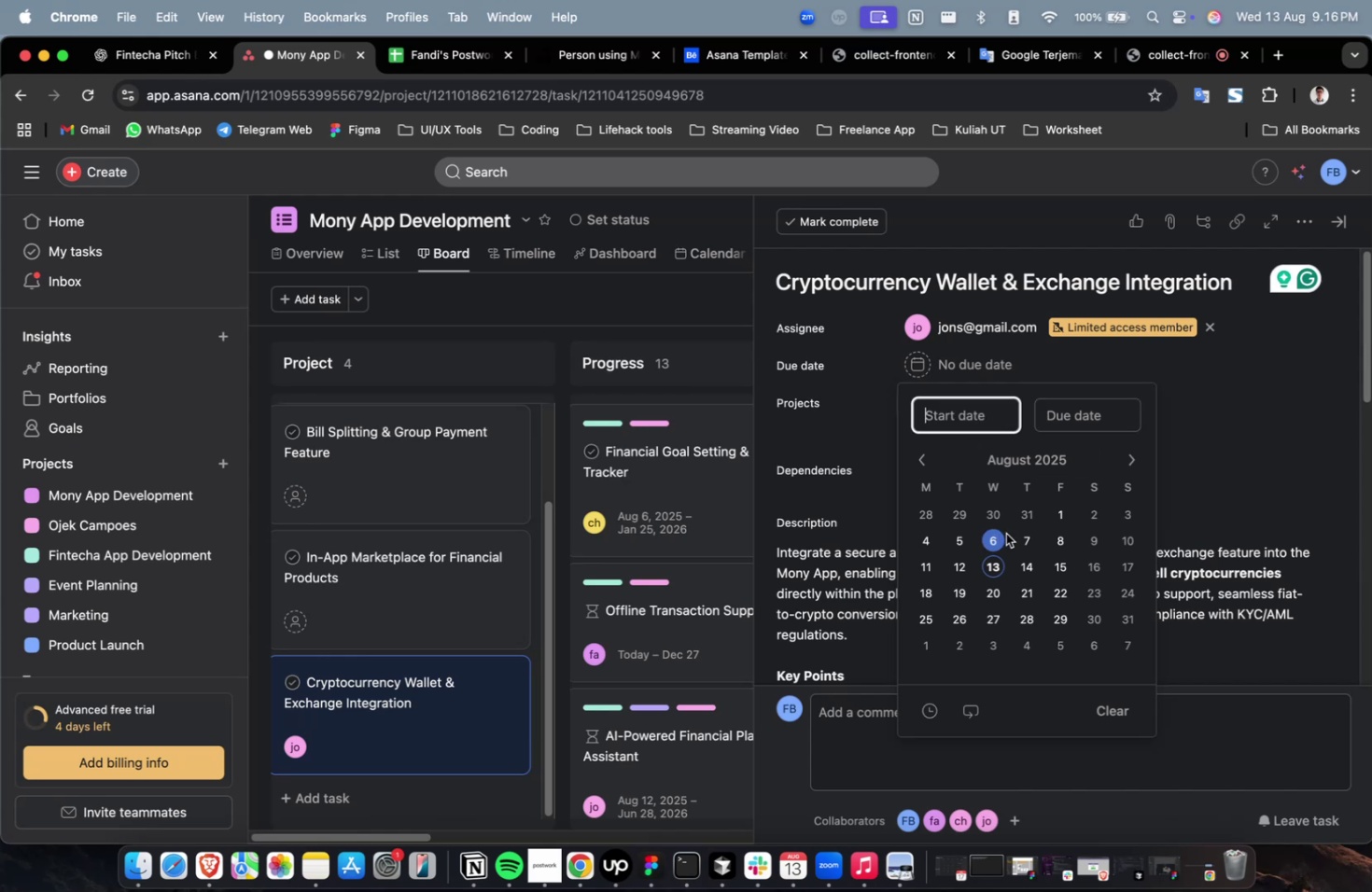 
triple_click([1002, 535])
 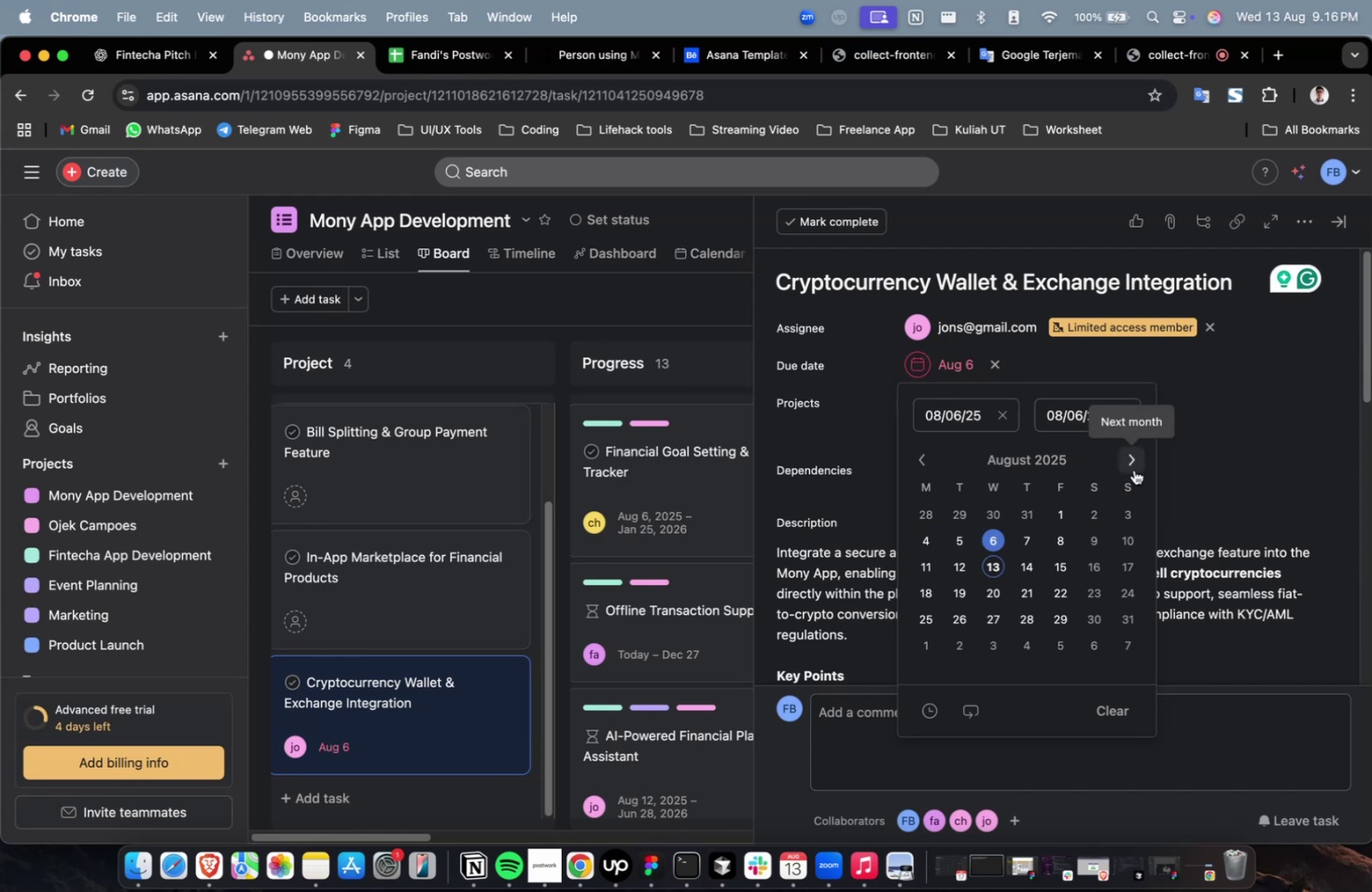 
triple_click([1132, 467])
 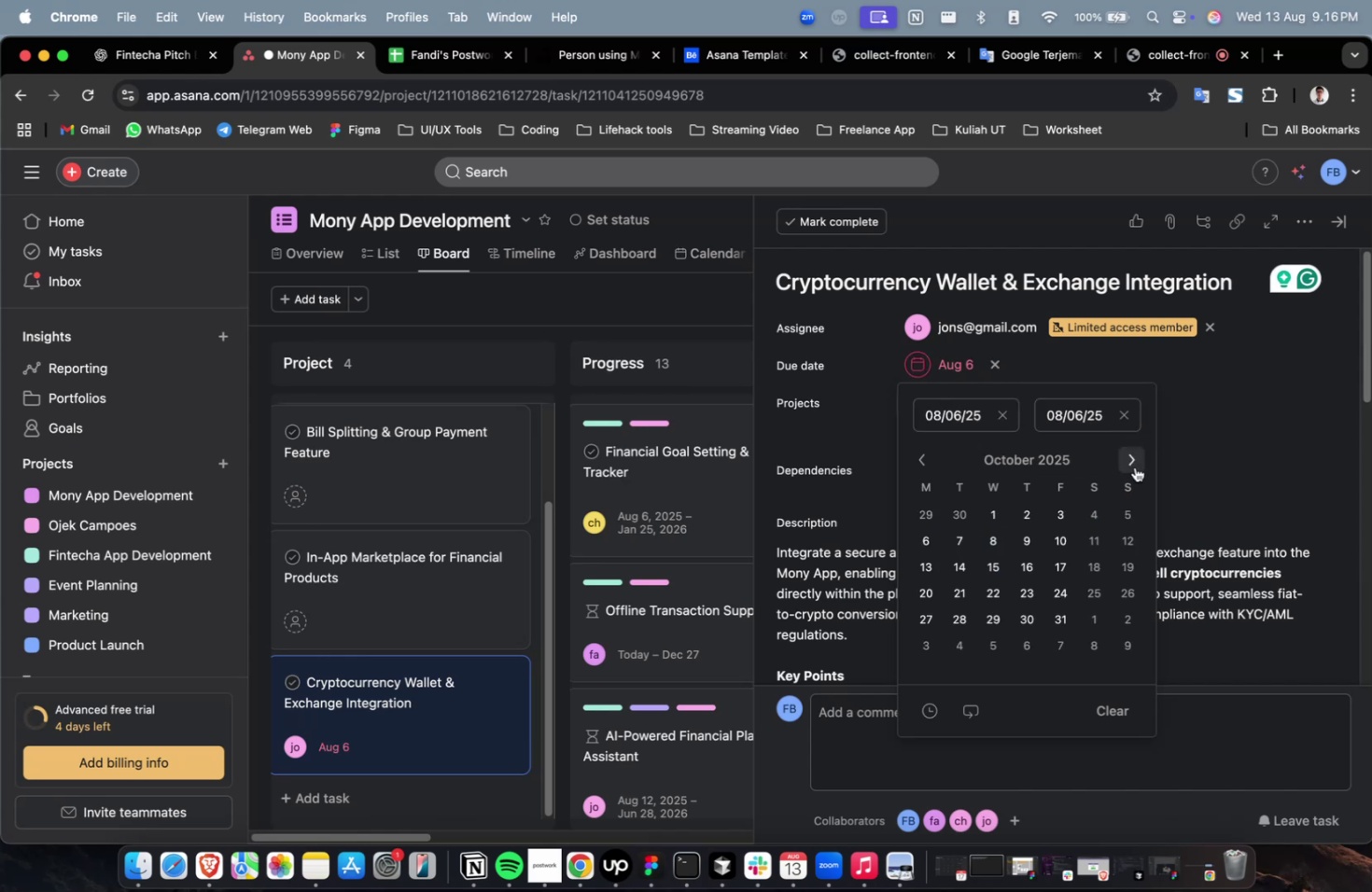 
triple_click([1134, 467])
 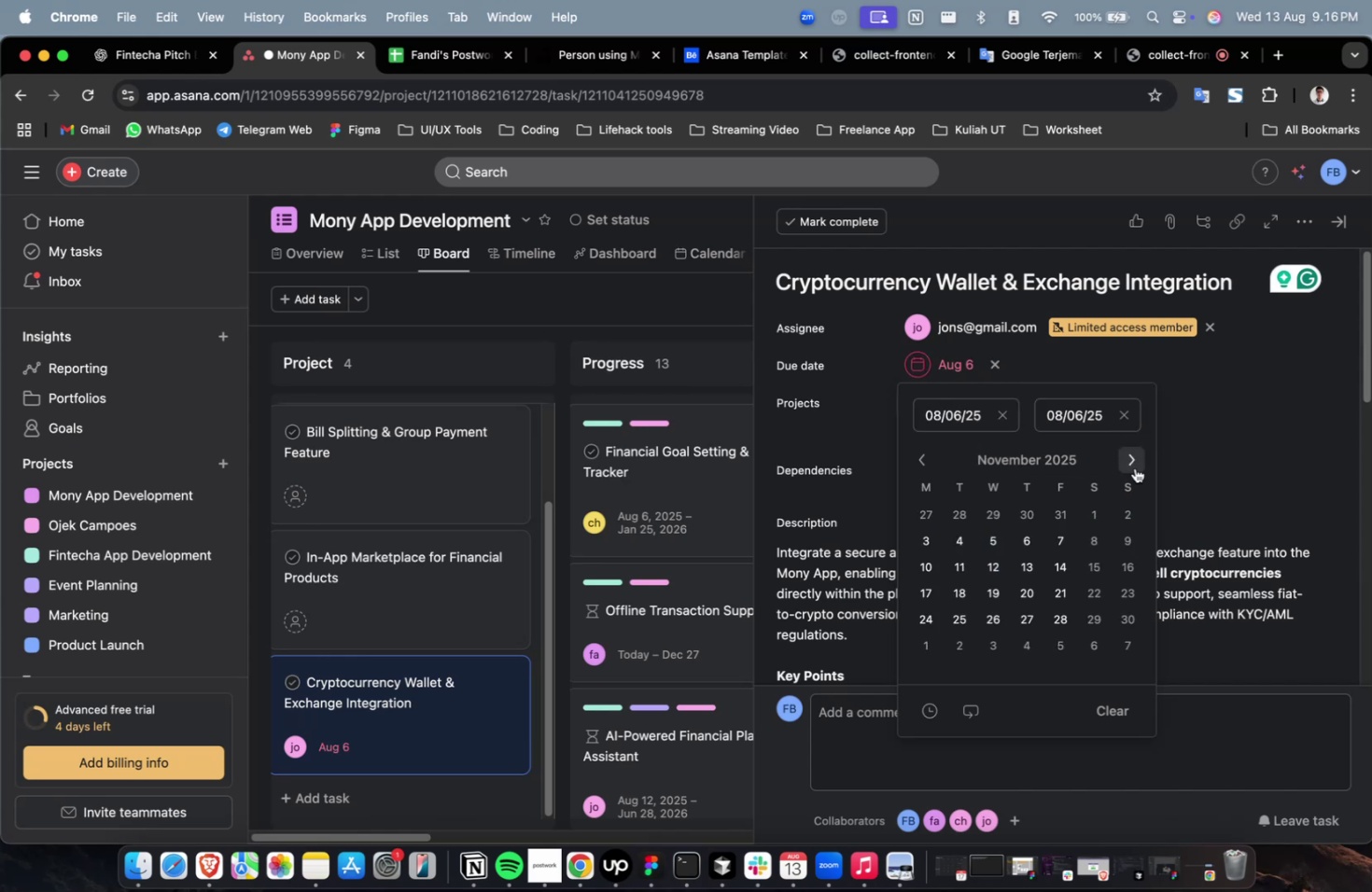 
triple_click([1134, 467])
 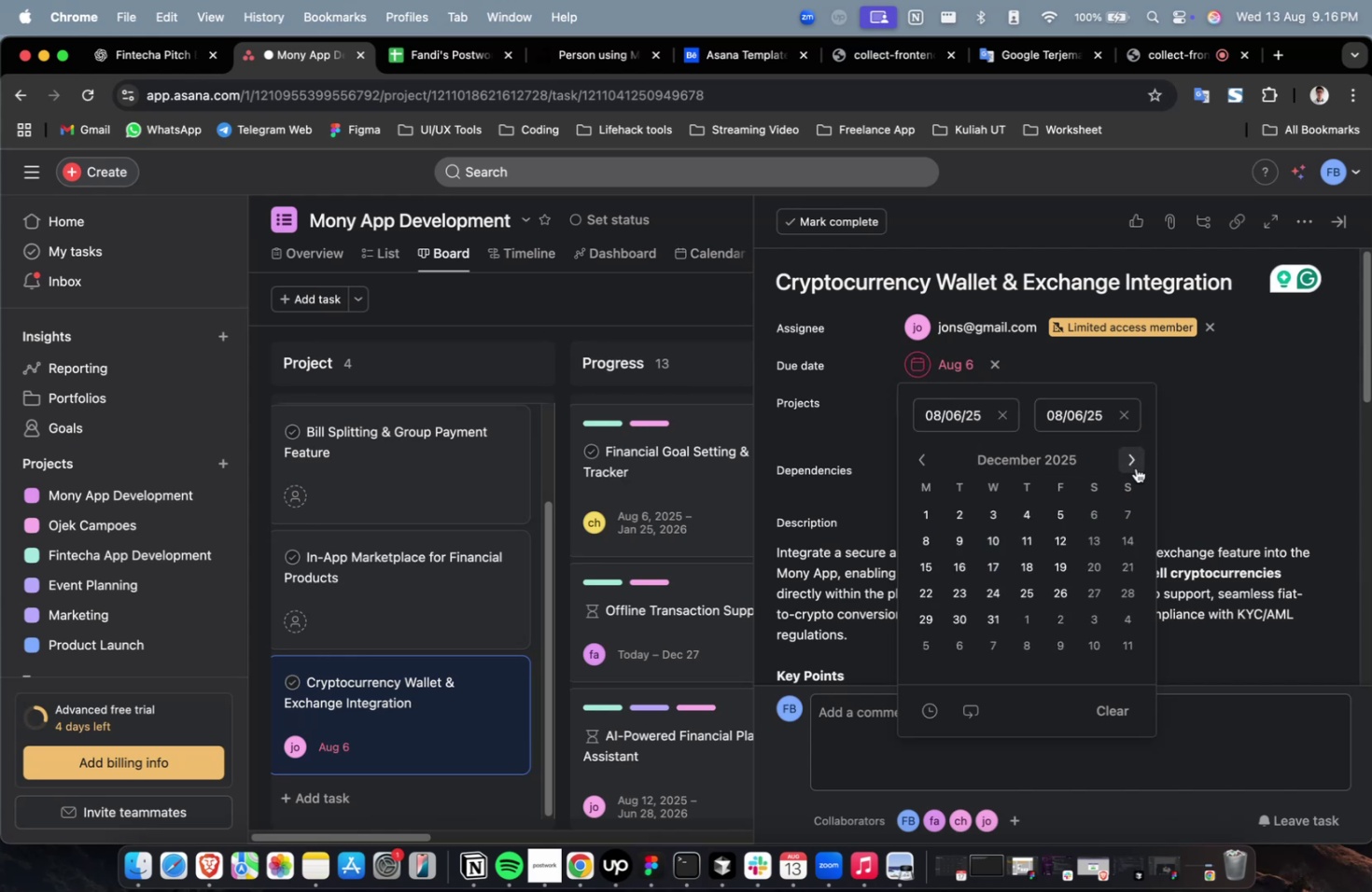 
triple_click([1135, 467])
 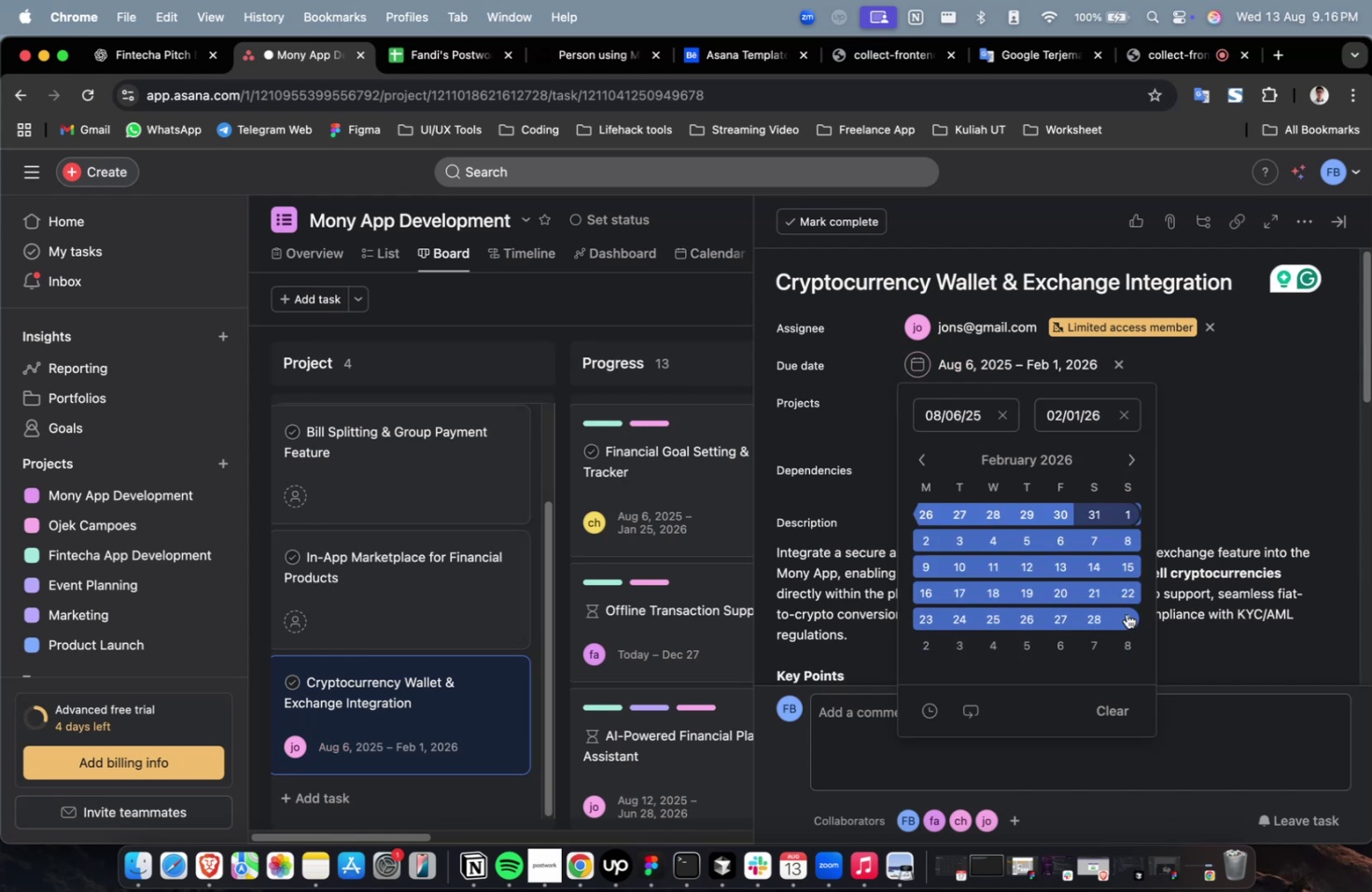 
double_click([1200, 444])
 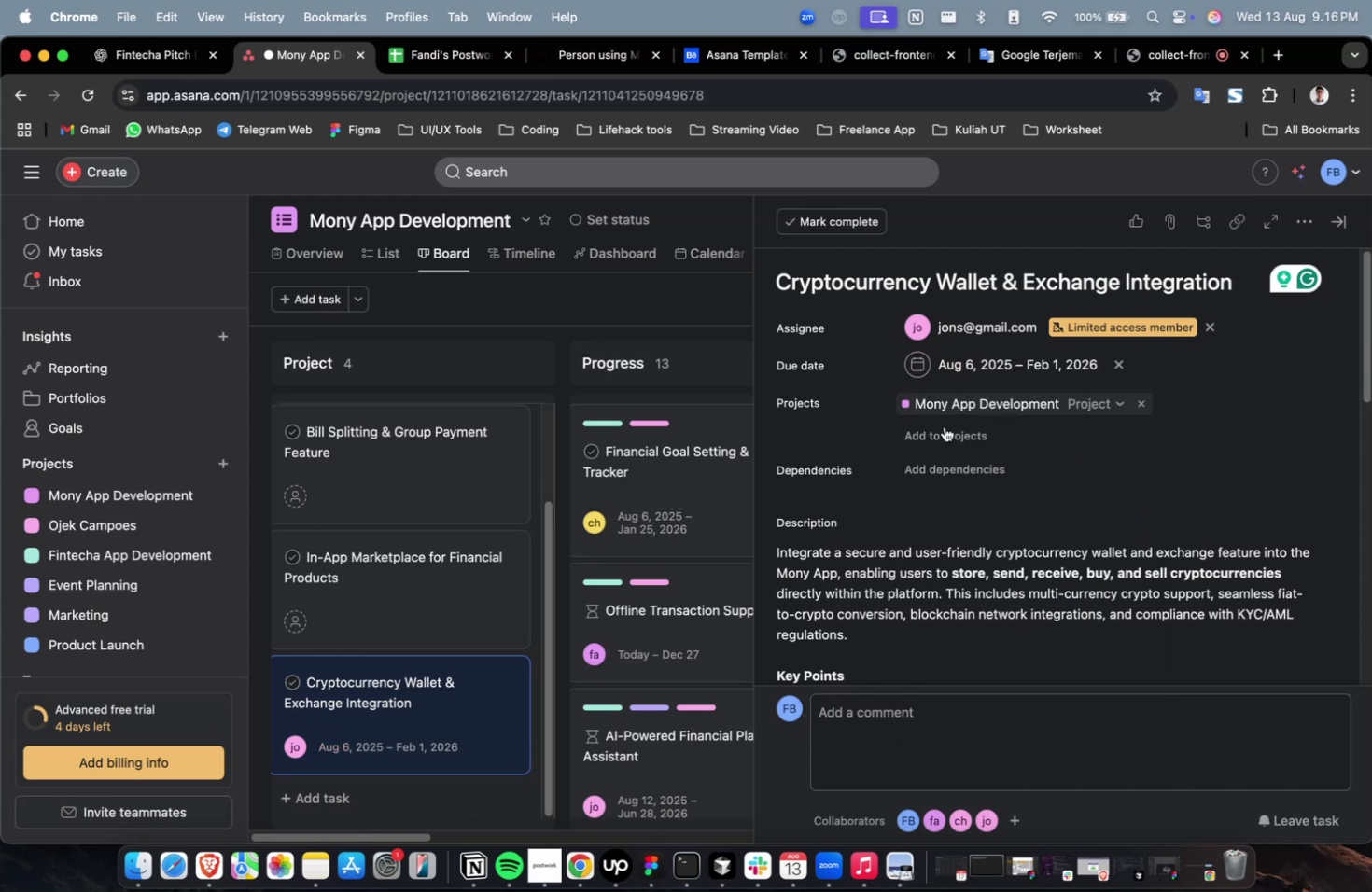 
triple_click([943, 440])
 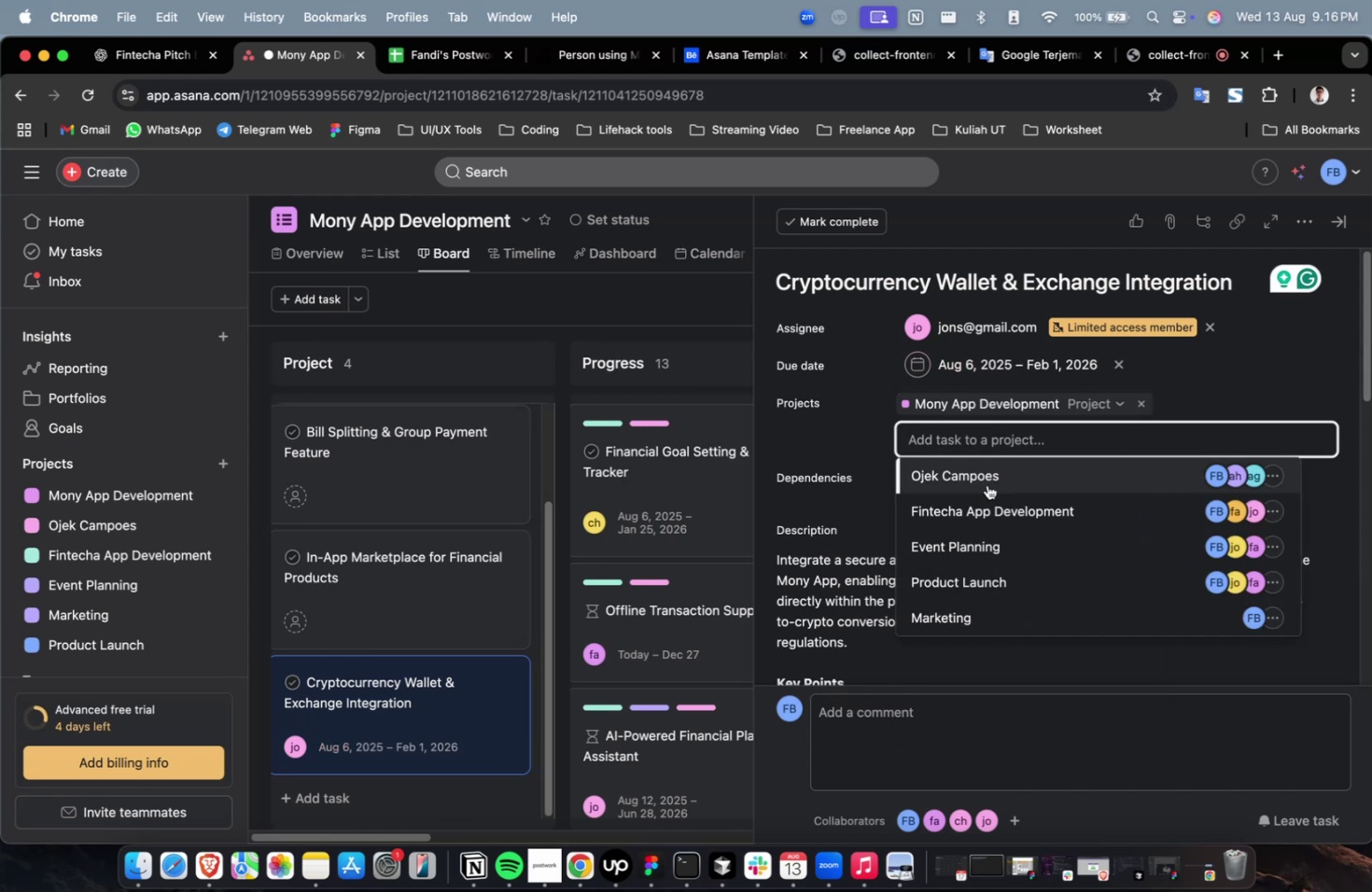 
triple_click([988, 481])
 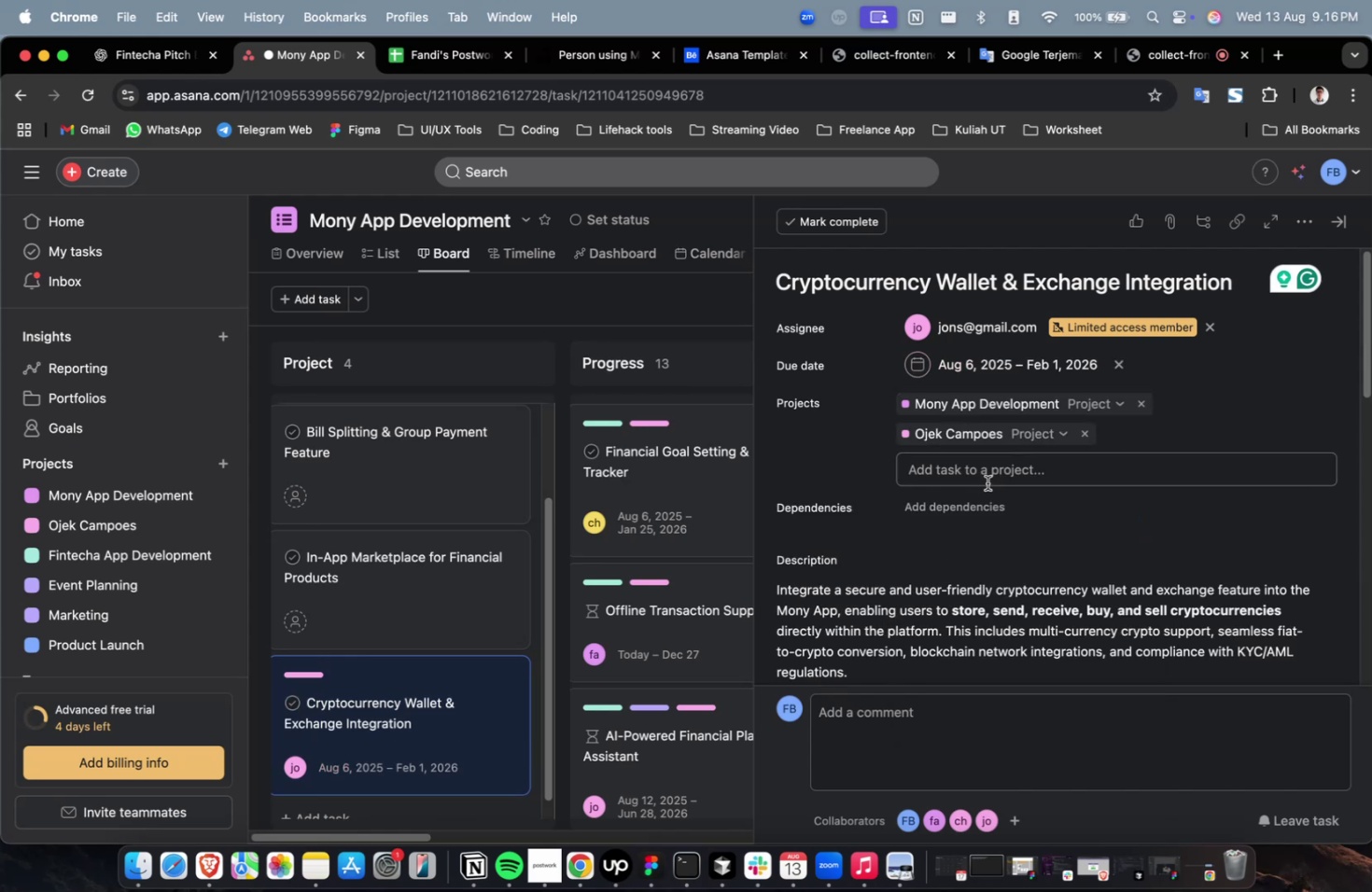 
triple_click([987, 482])
 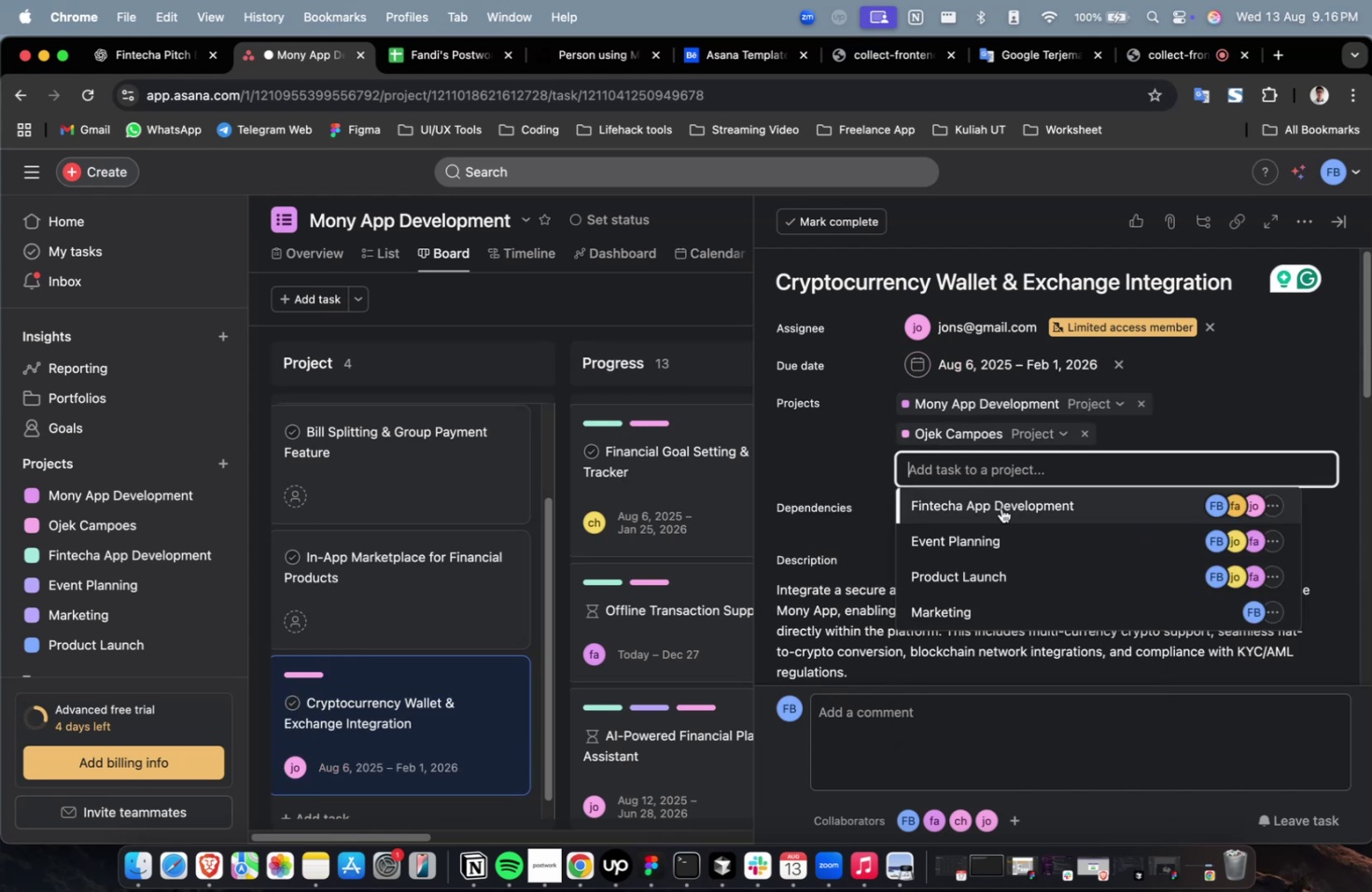 
triple_click([1001, 508])
 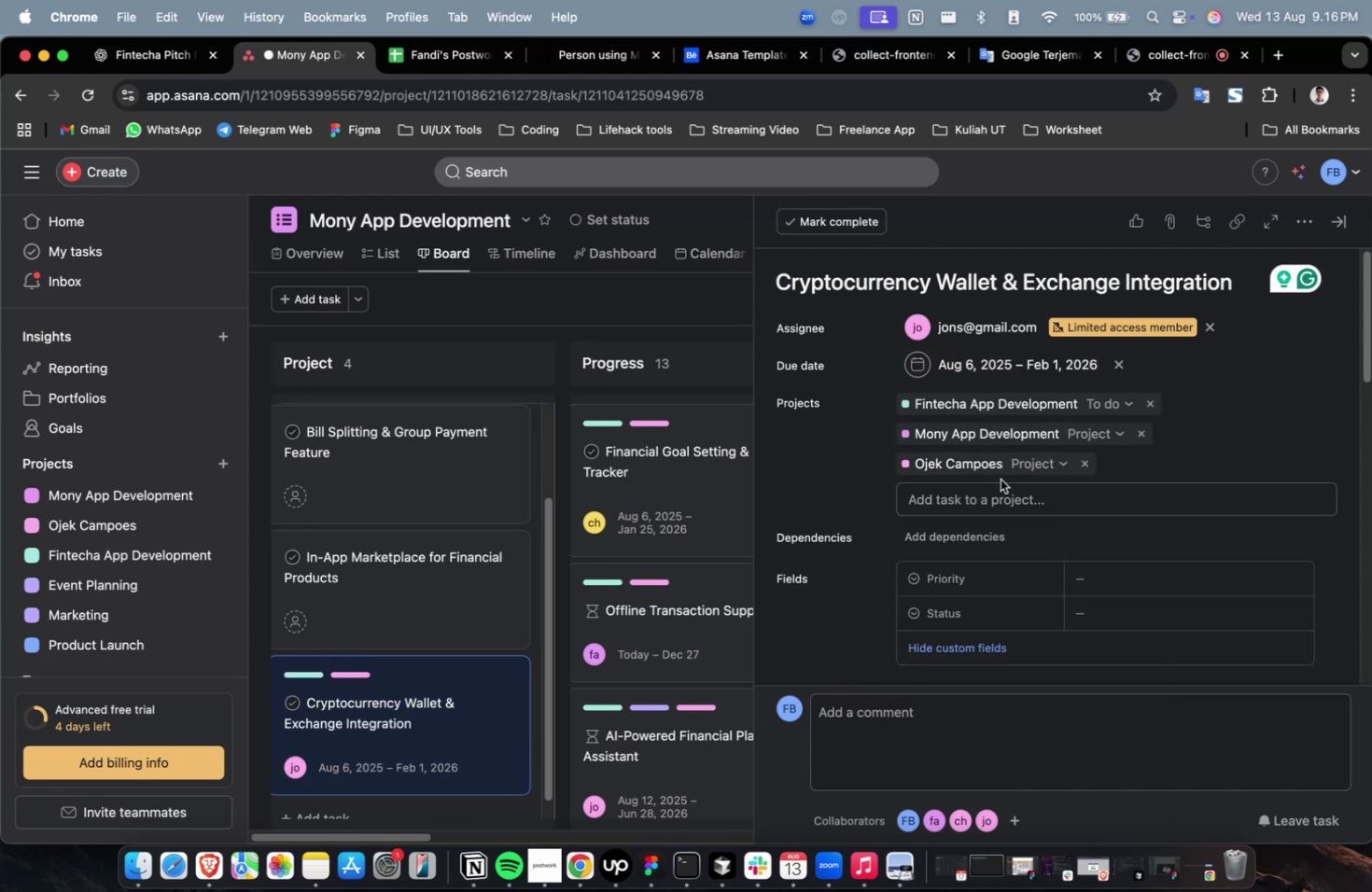 
left_click([1001, 495])
 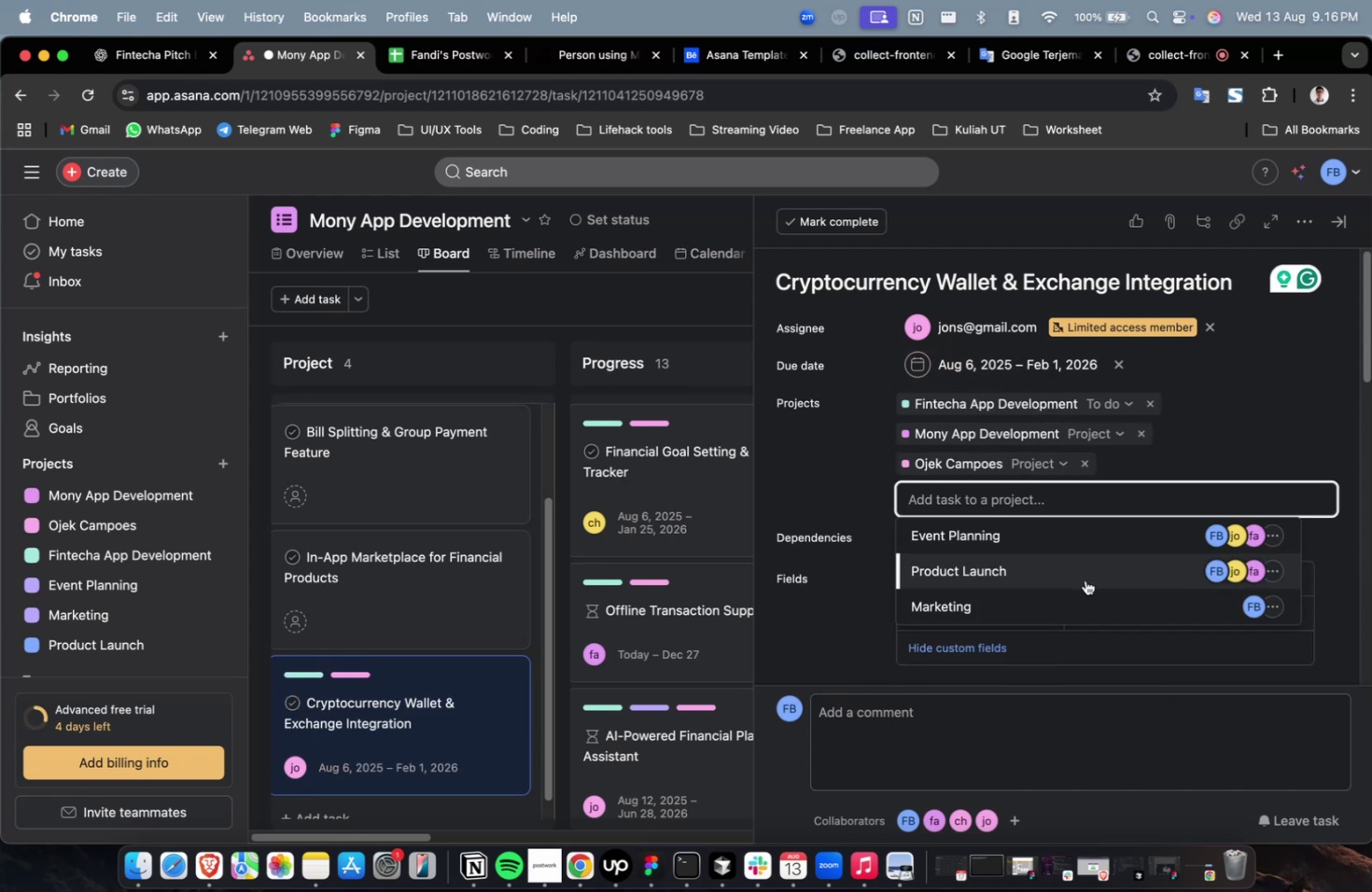 
left_click([1082, 589])
 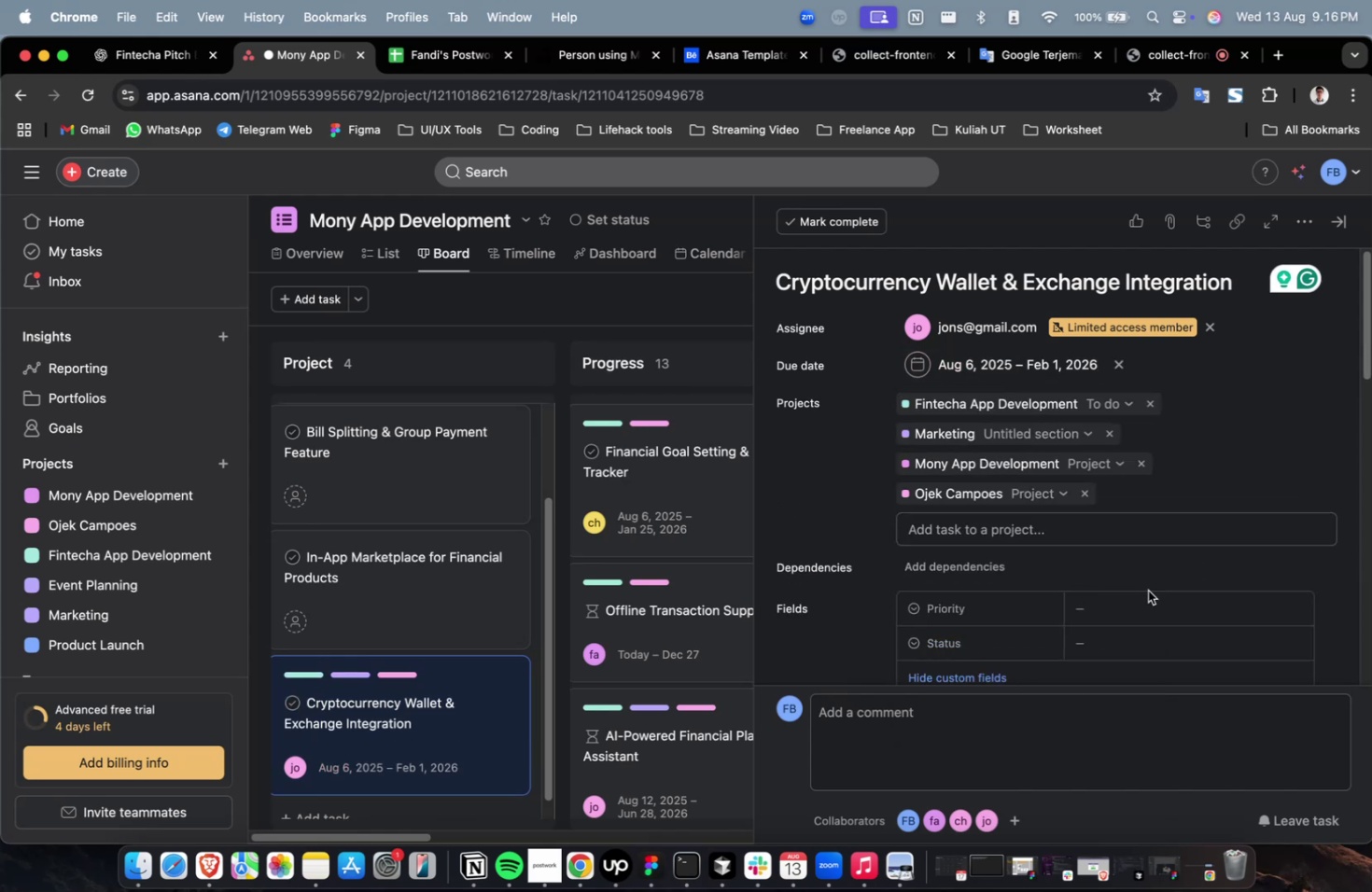 
double_click([1141, 609])
 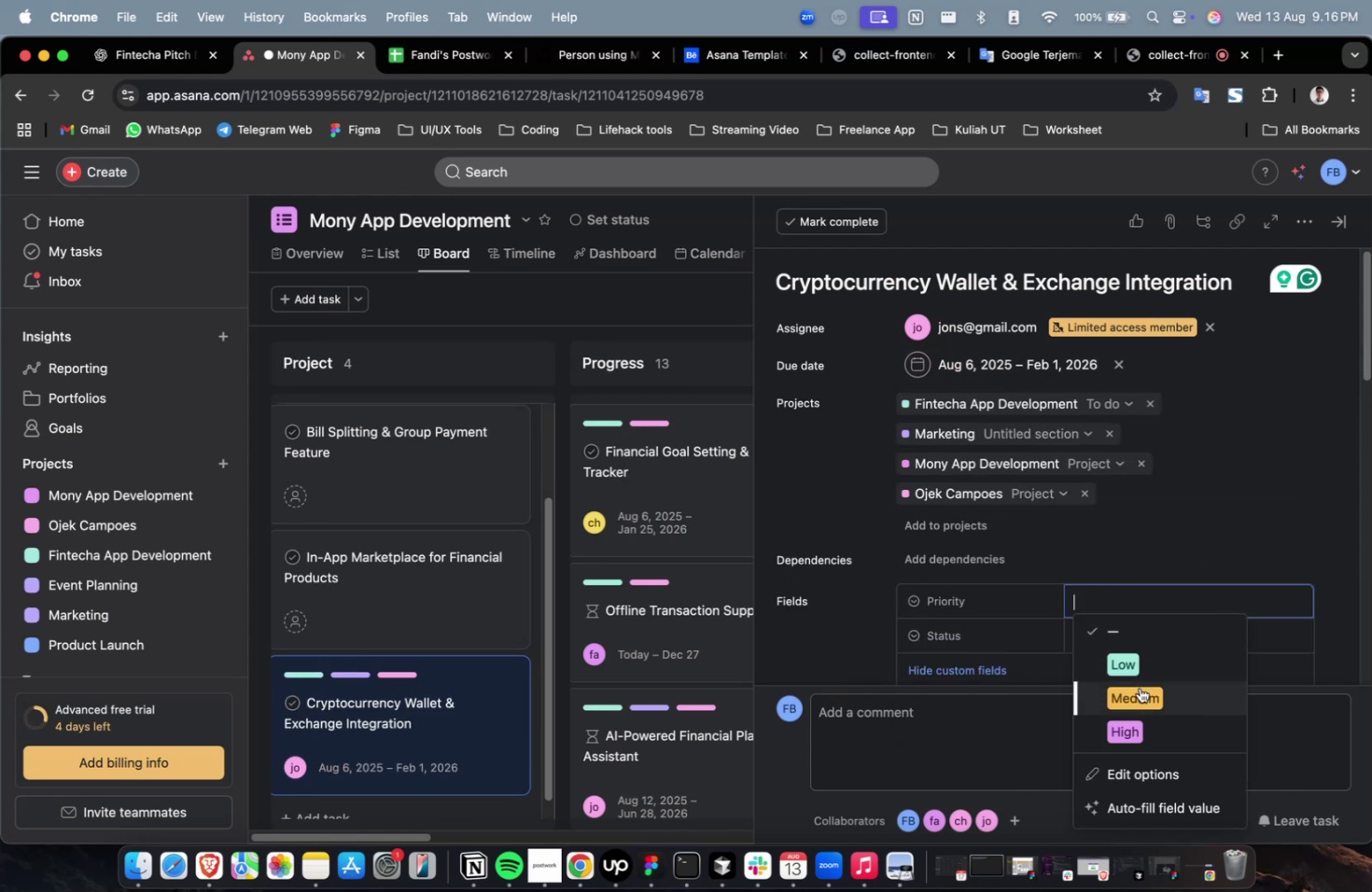 
triple_click([1138, 691])
 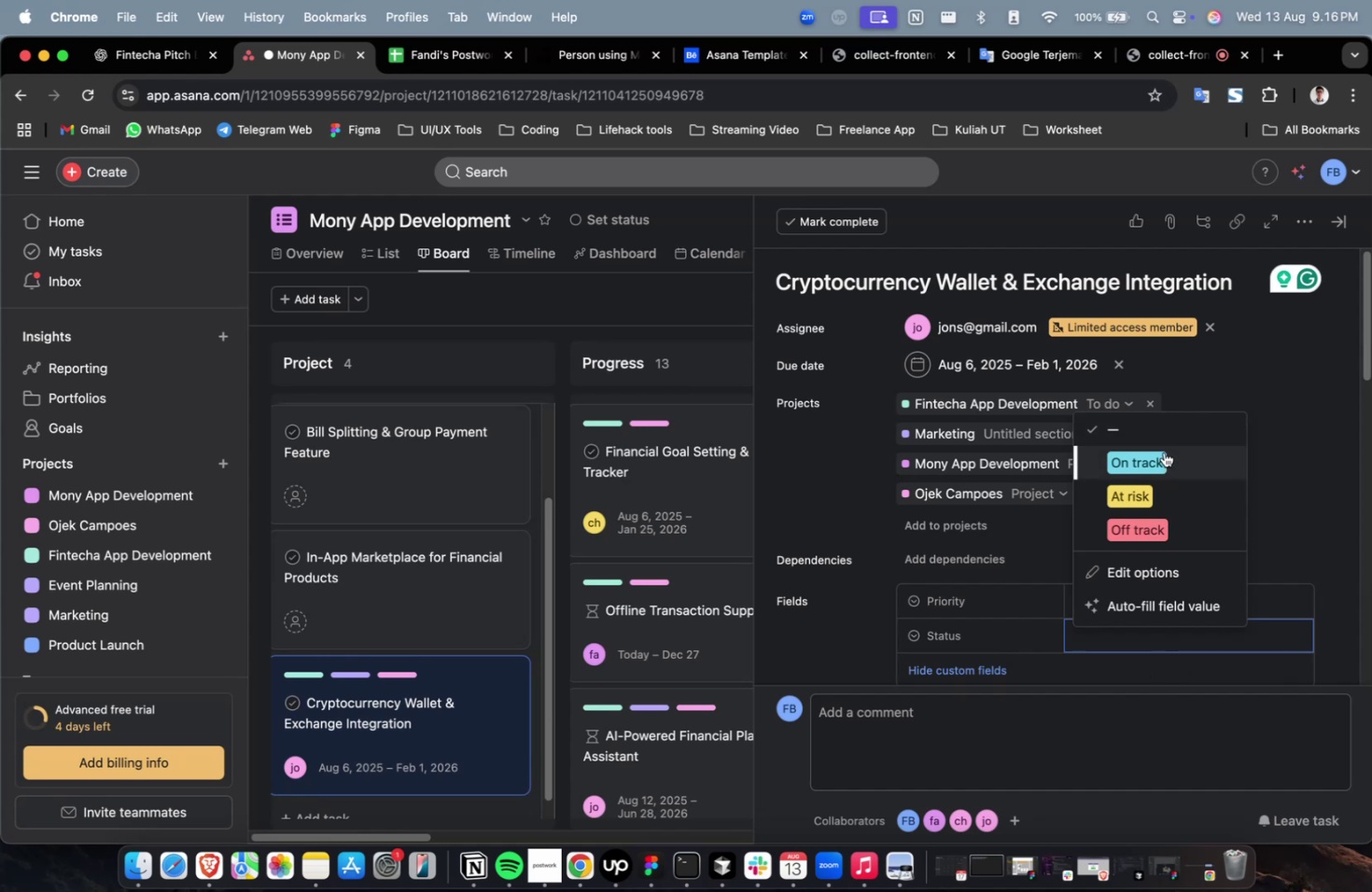 
left_click([1159, 453])
 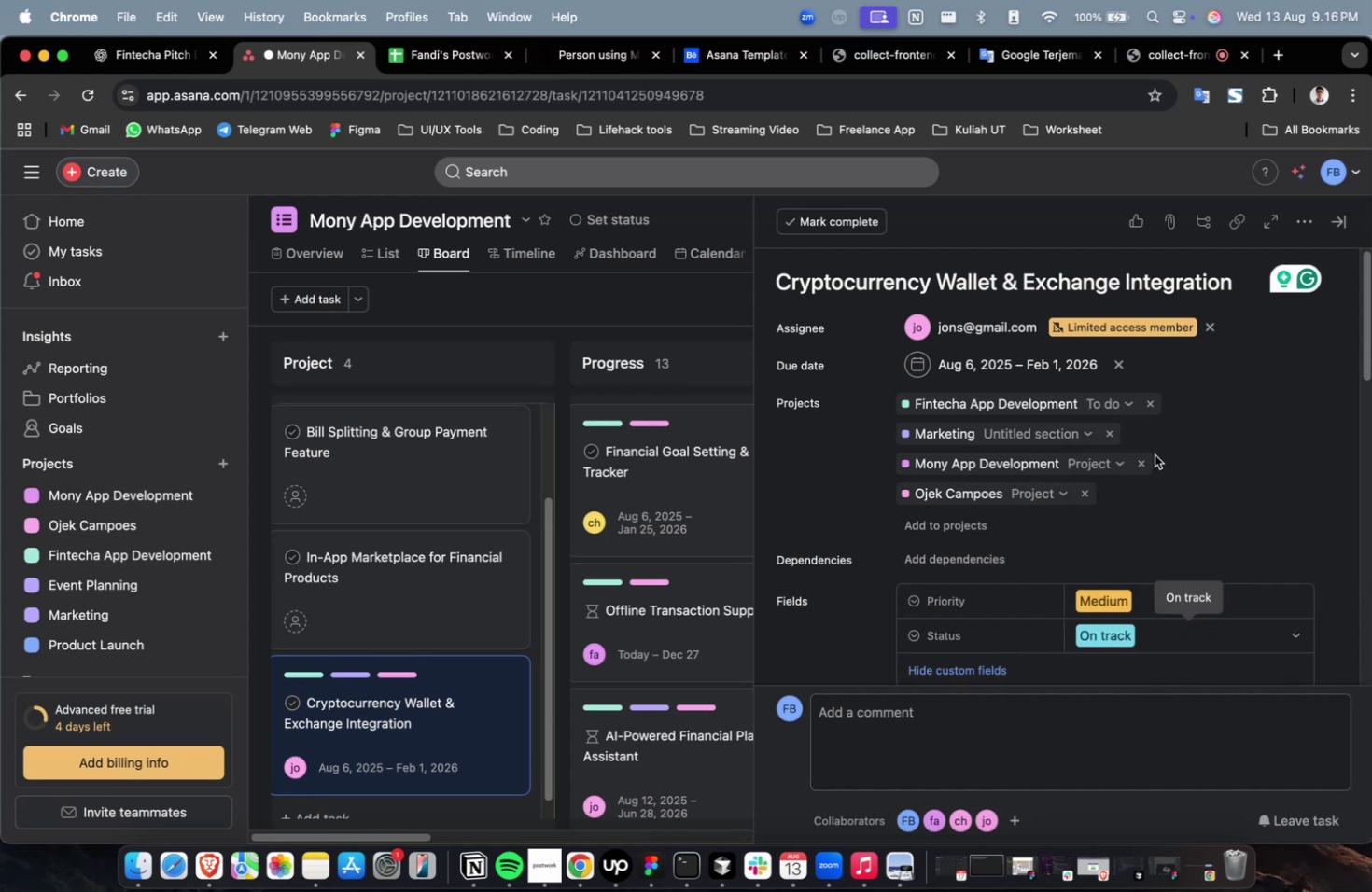 
scroll: coordinate [1129, 459], scroll_direction: down, amount: 4.0
 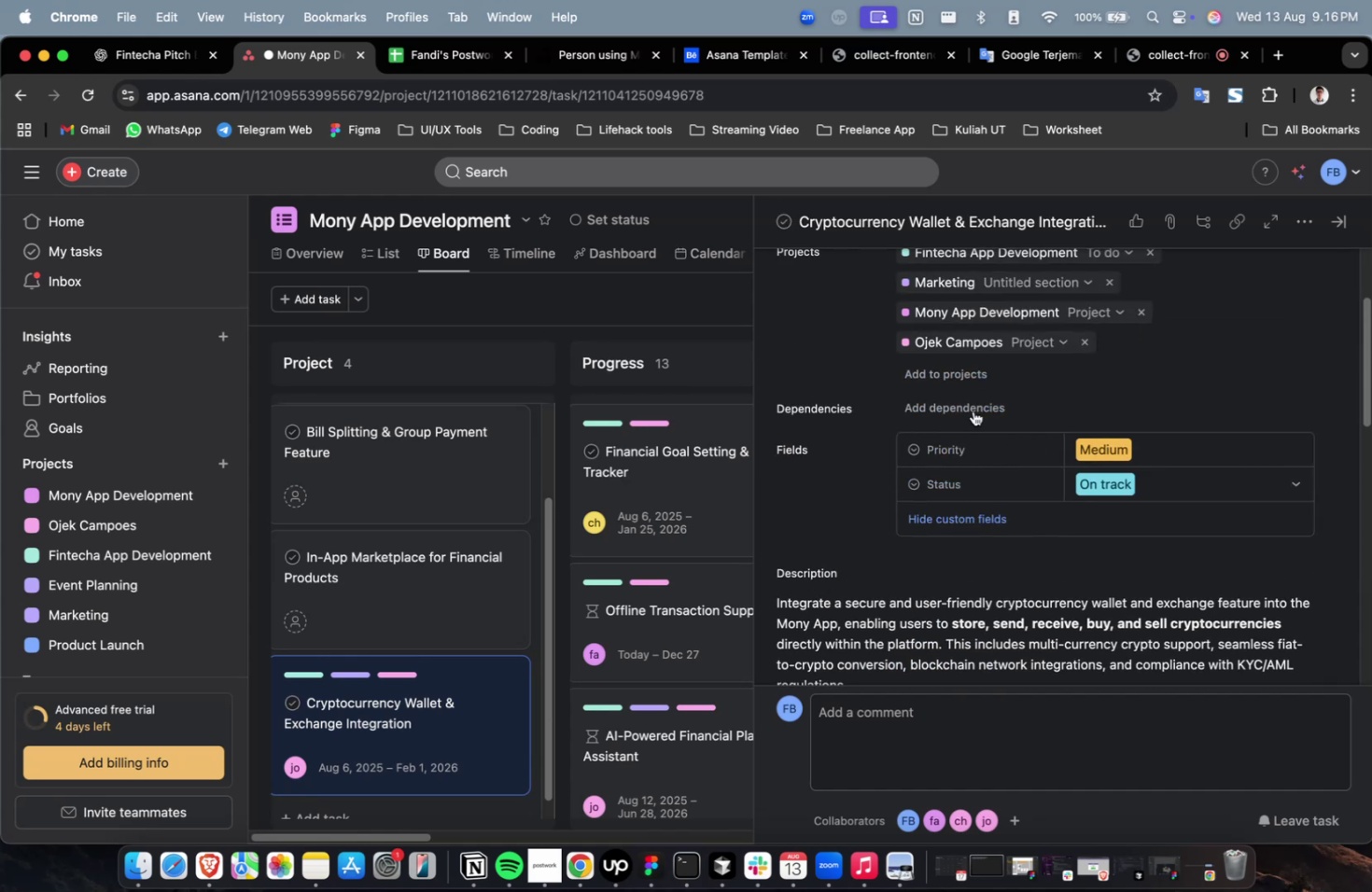 
left_click([964, 397])
 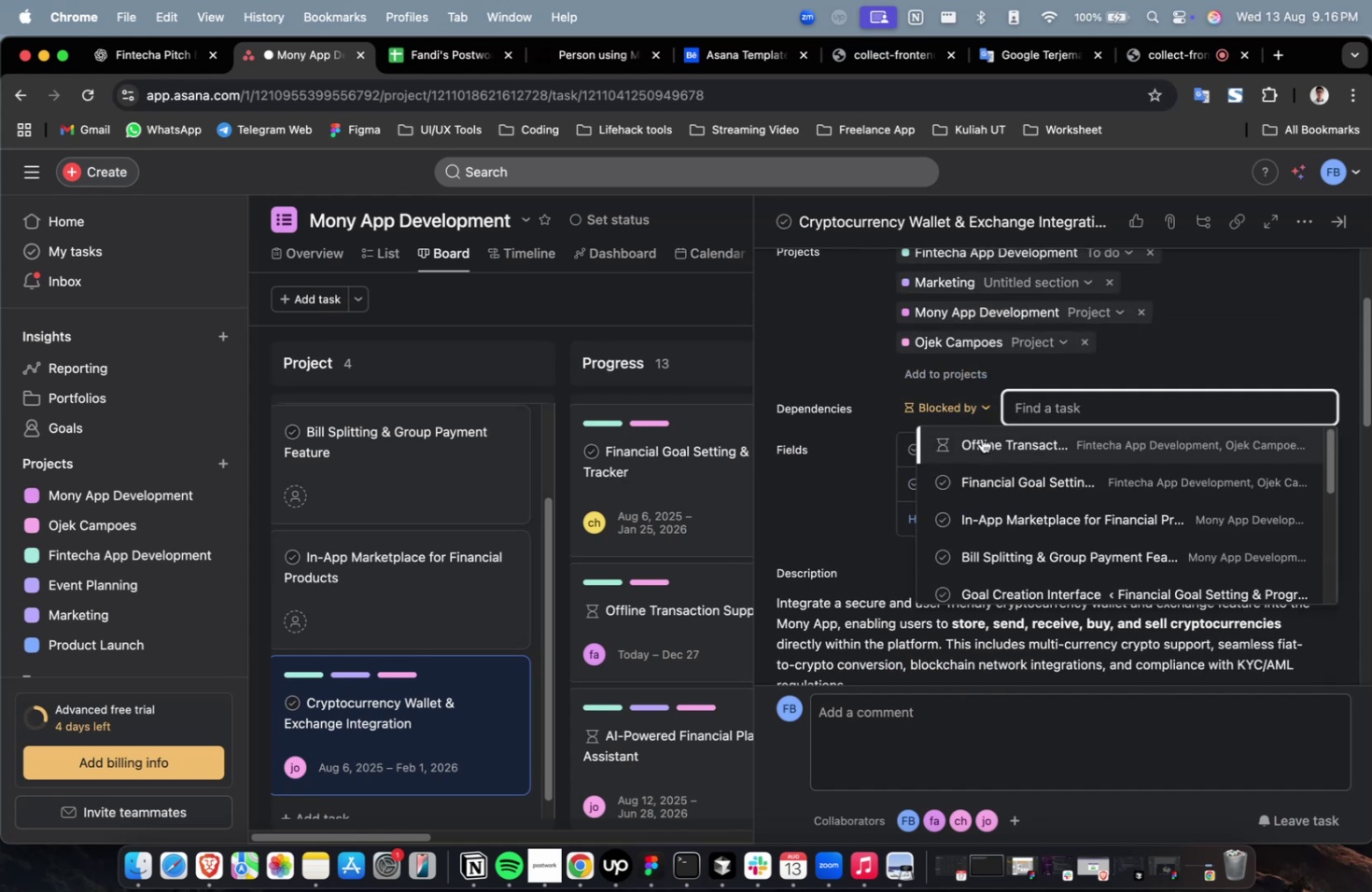 
double_click([982, 439])
 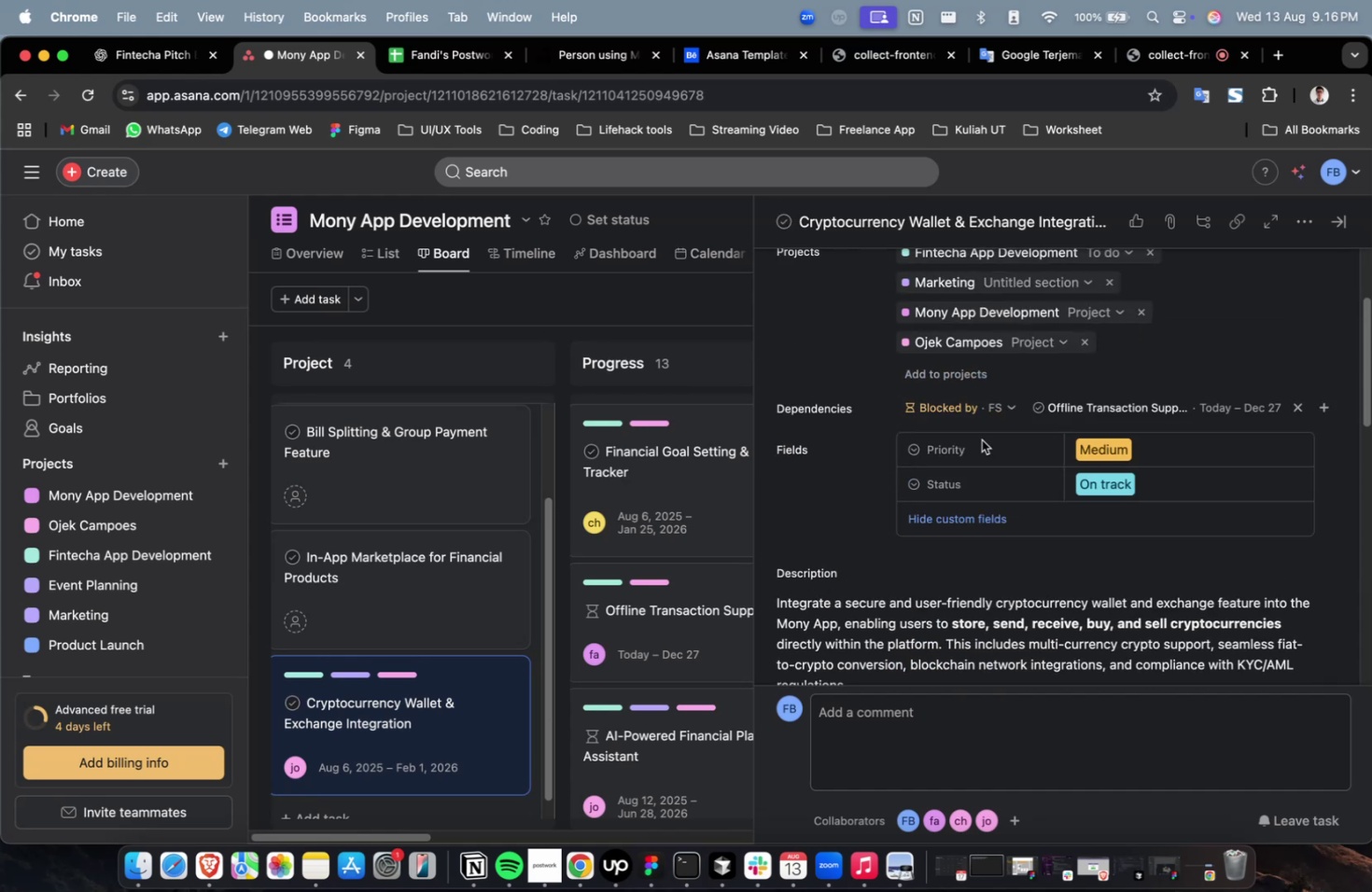 
scroll: coordinate [980, 440], scroll_direction: down, amount: 28.0
 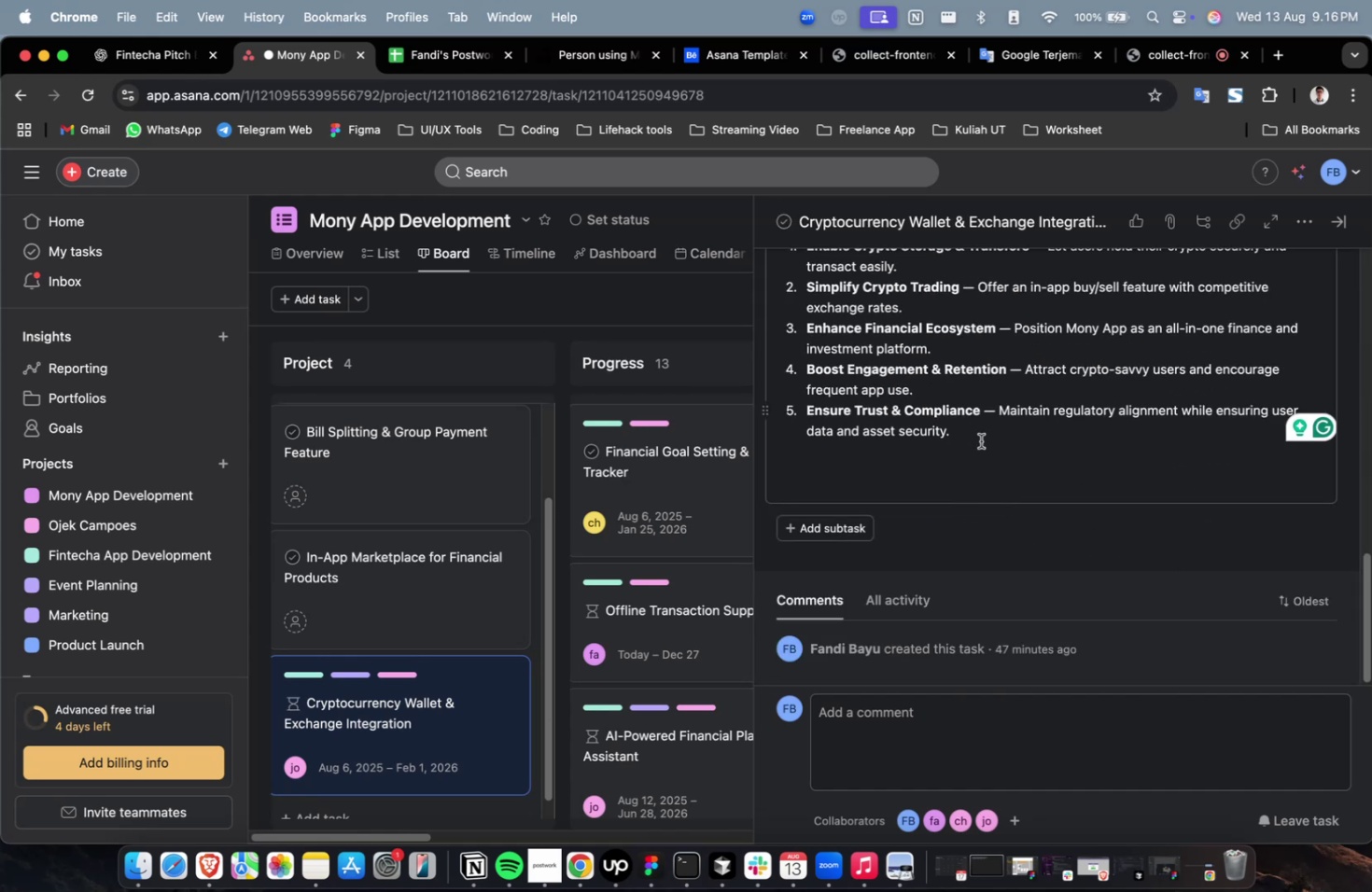 
scroll: coordinate [980, 440], scroll_direction: up, amount: 38.0
 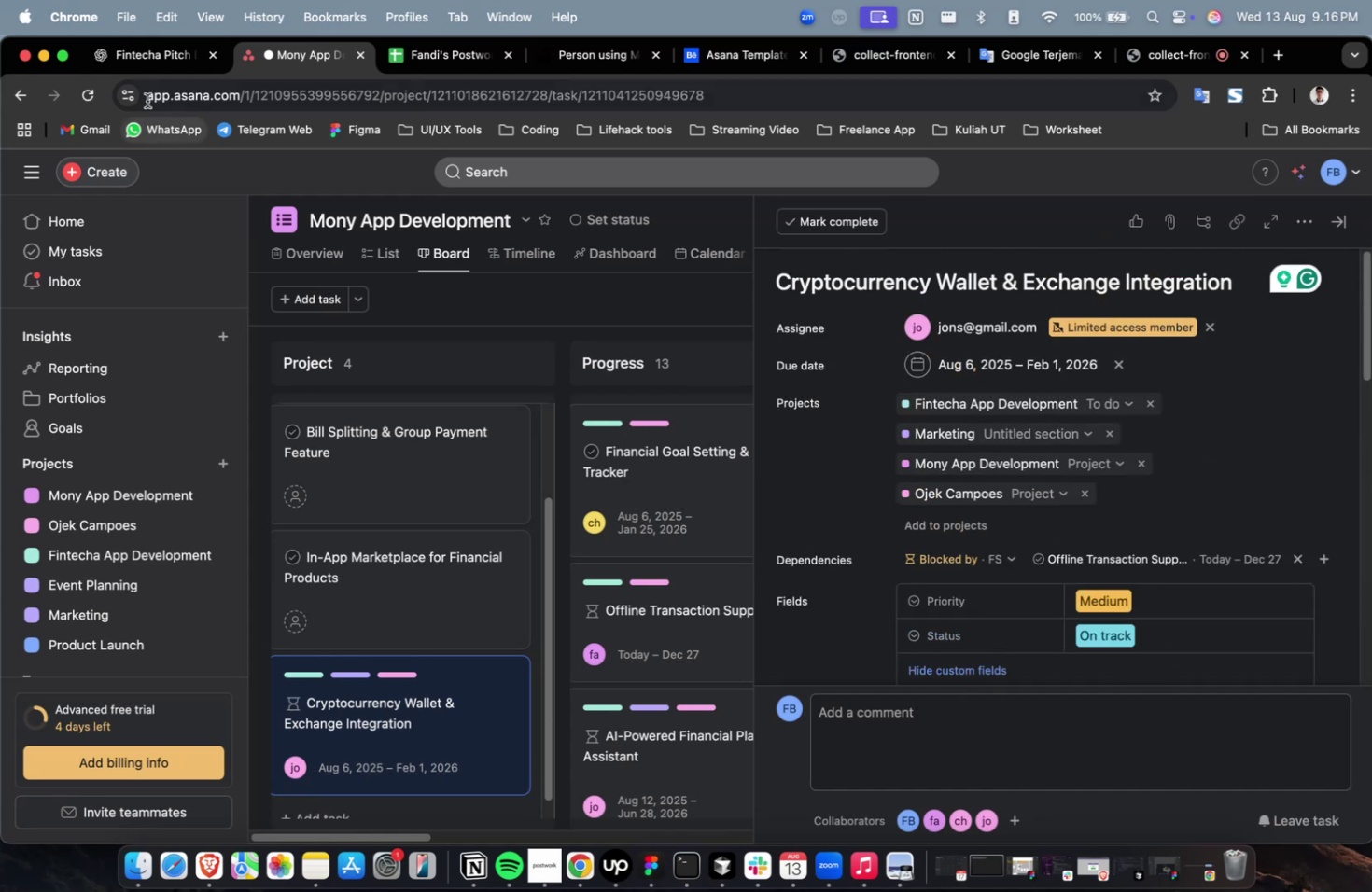 
left_click([168, 63])
 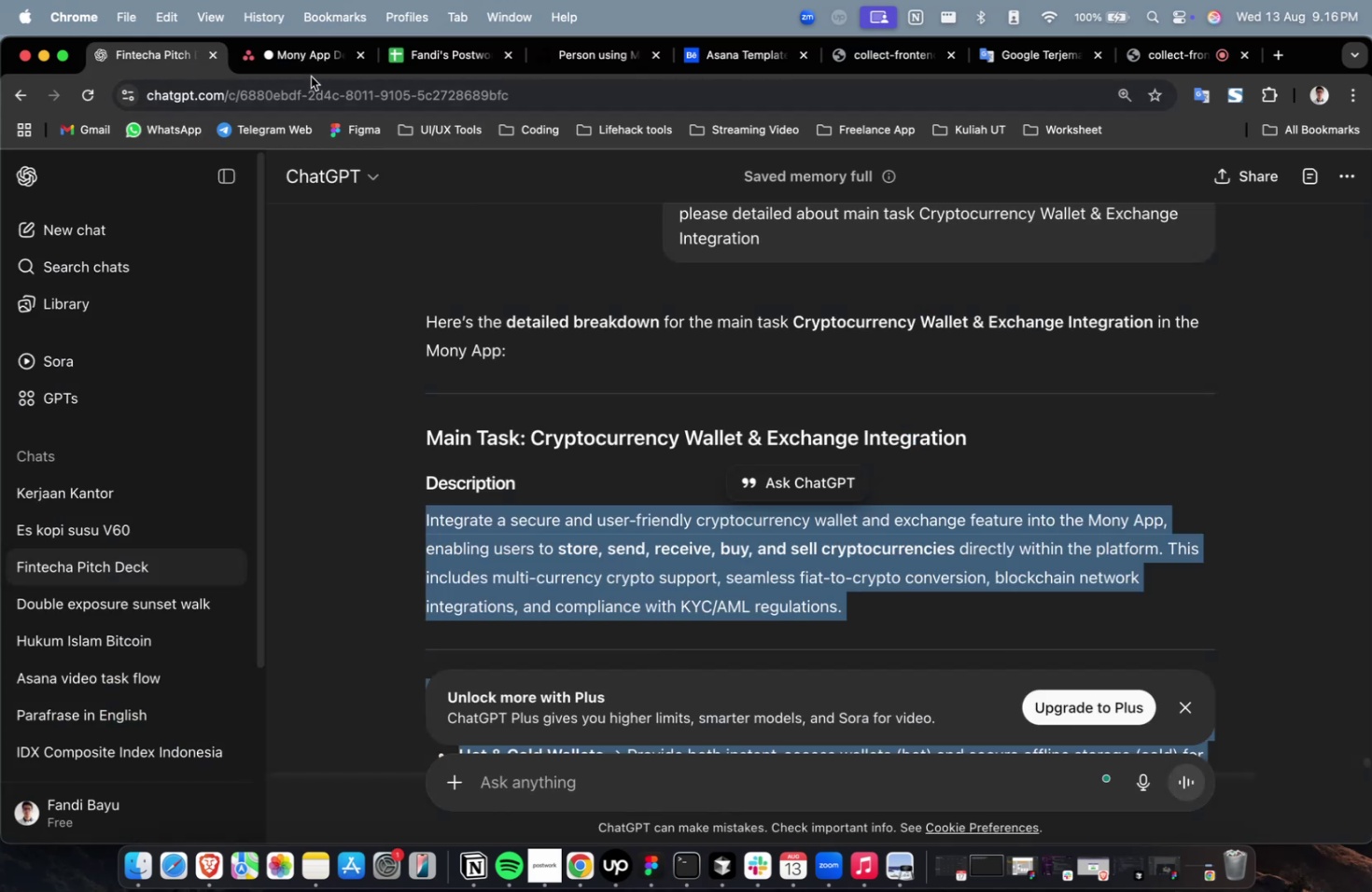 
double_click([317, 69])
 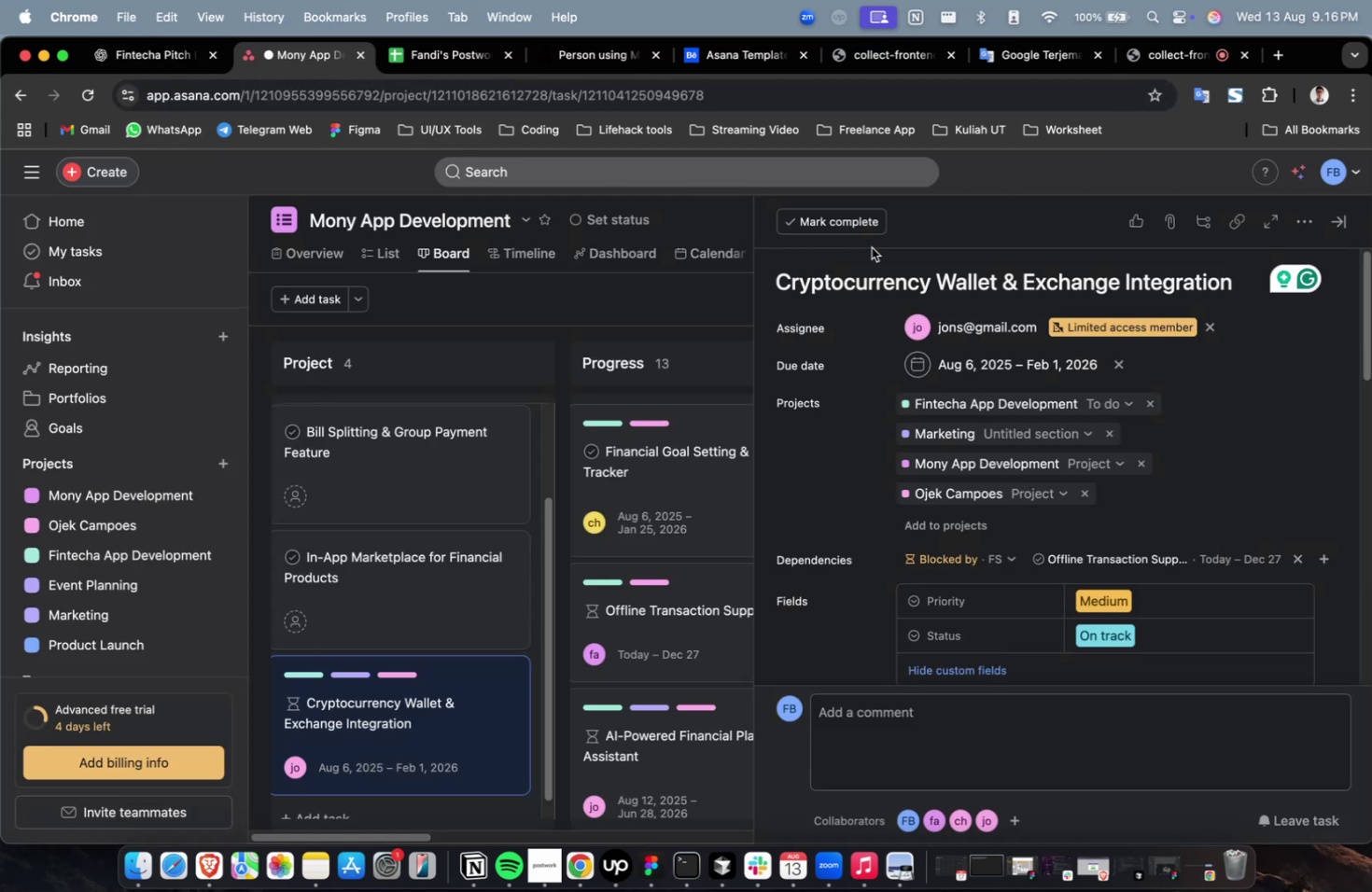 
triple_click([875, 261])
 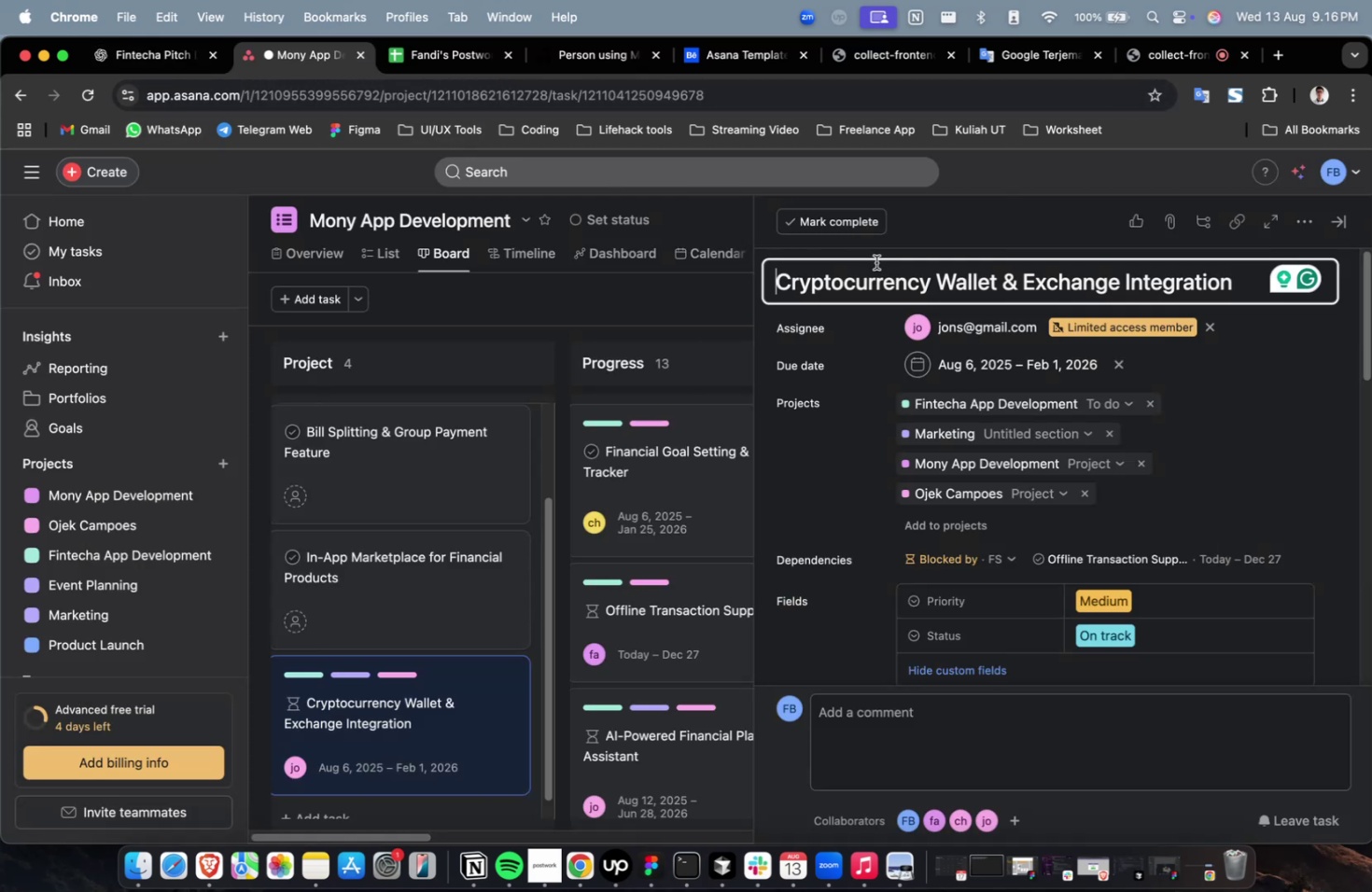 
key(Meta+A)
 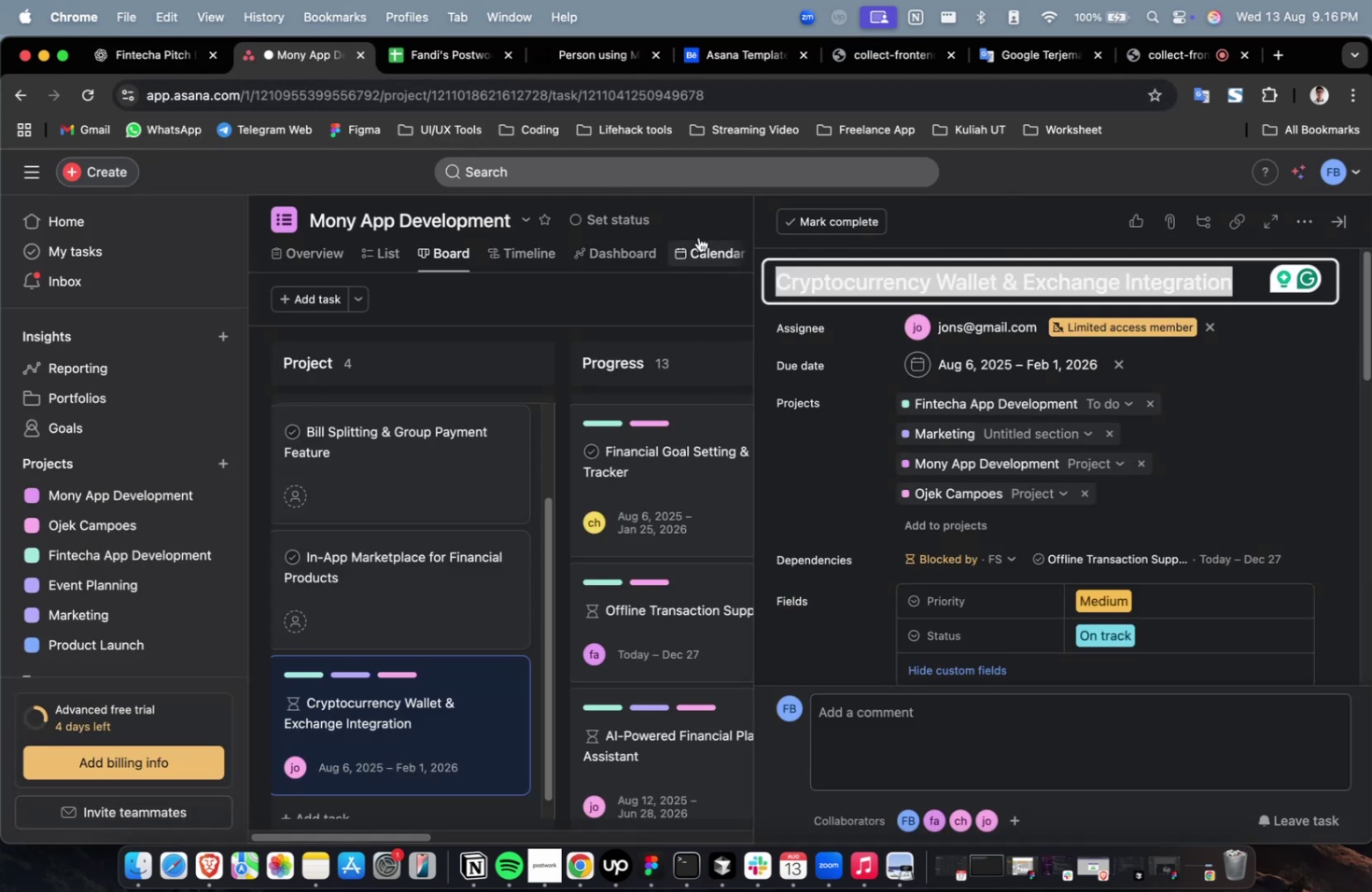 
key(Meta+C)
 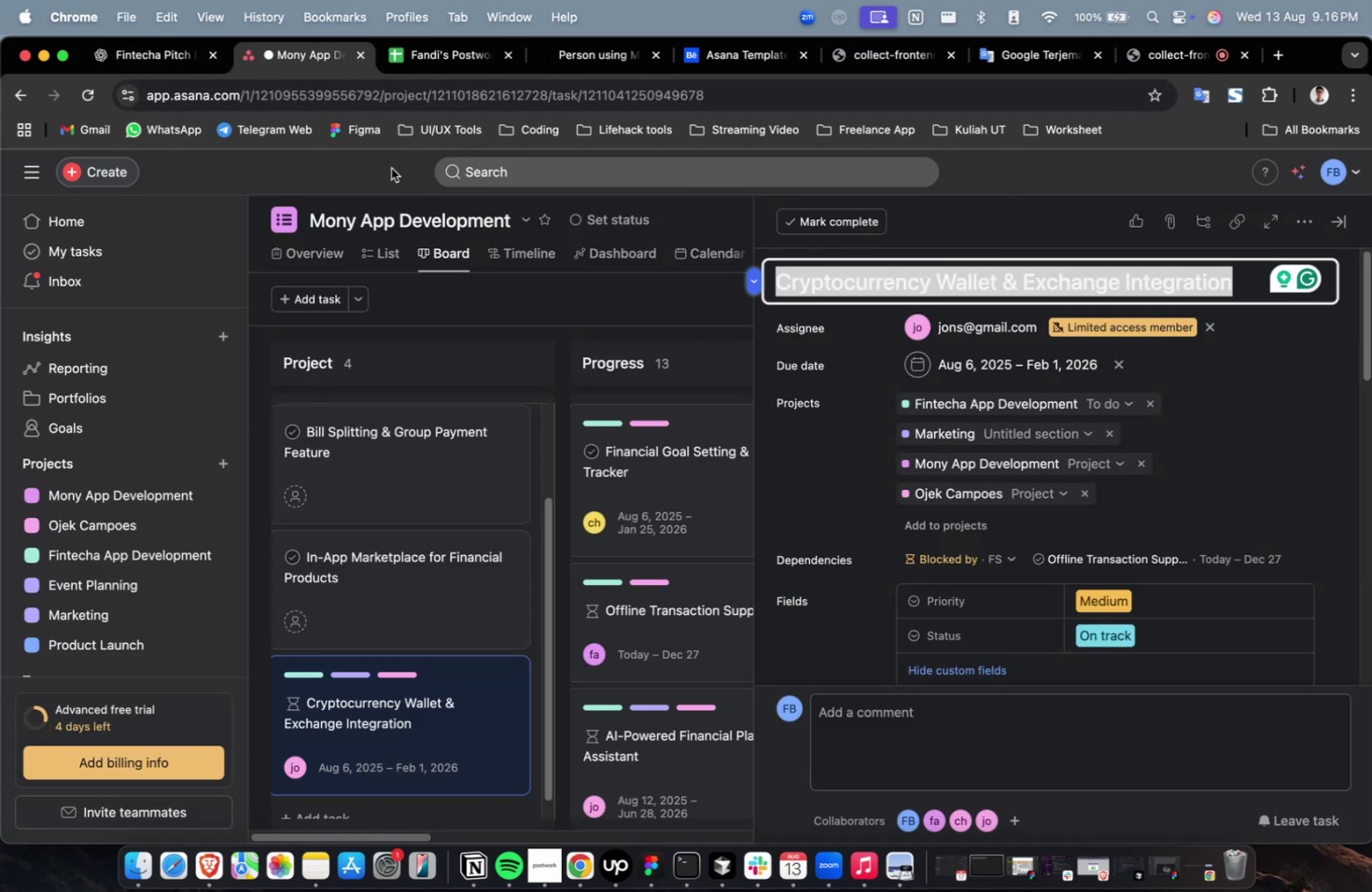 
key(Meta+C)
 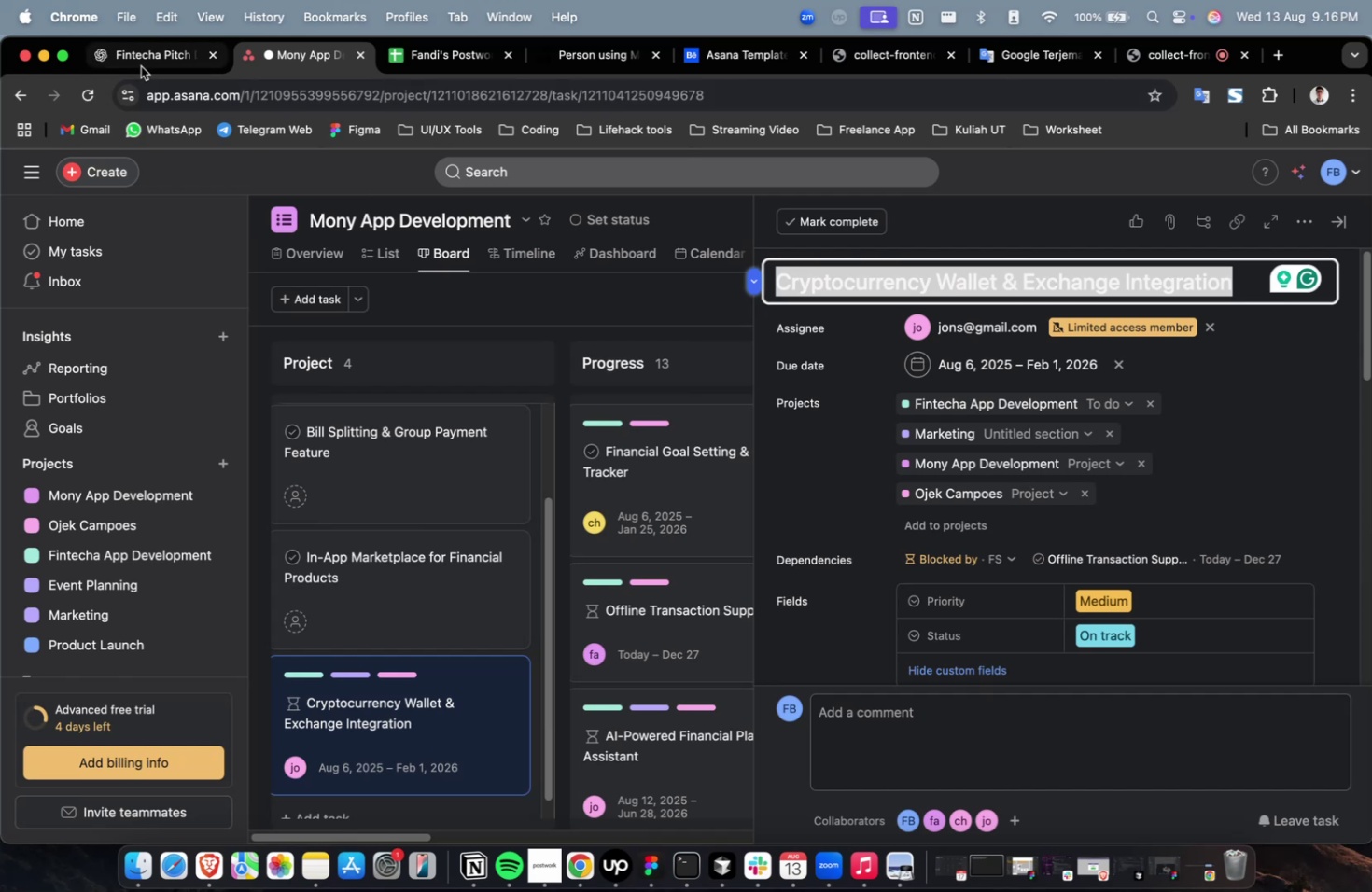 
left_click([139, 65])
 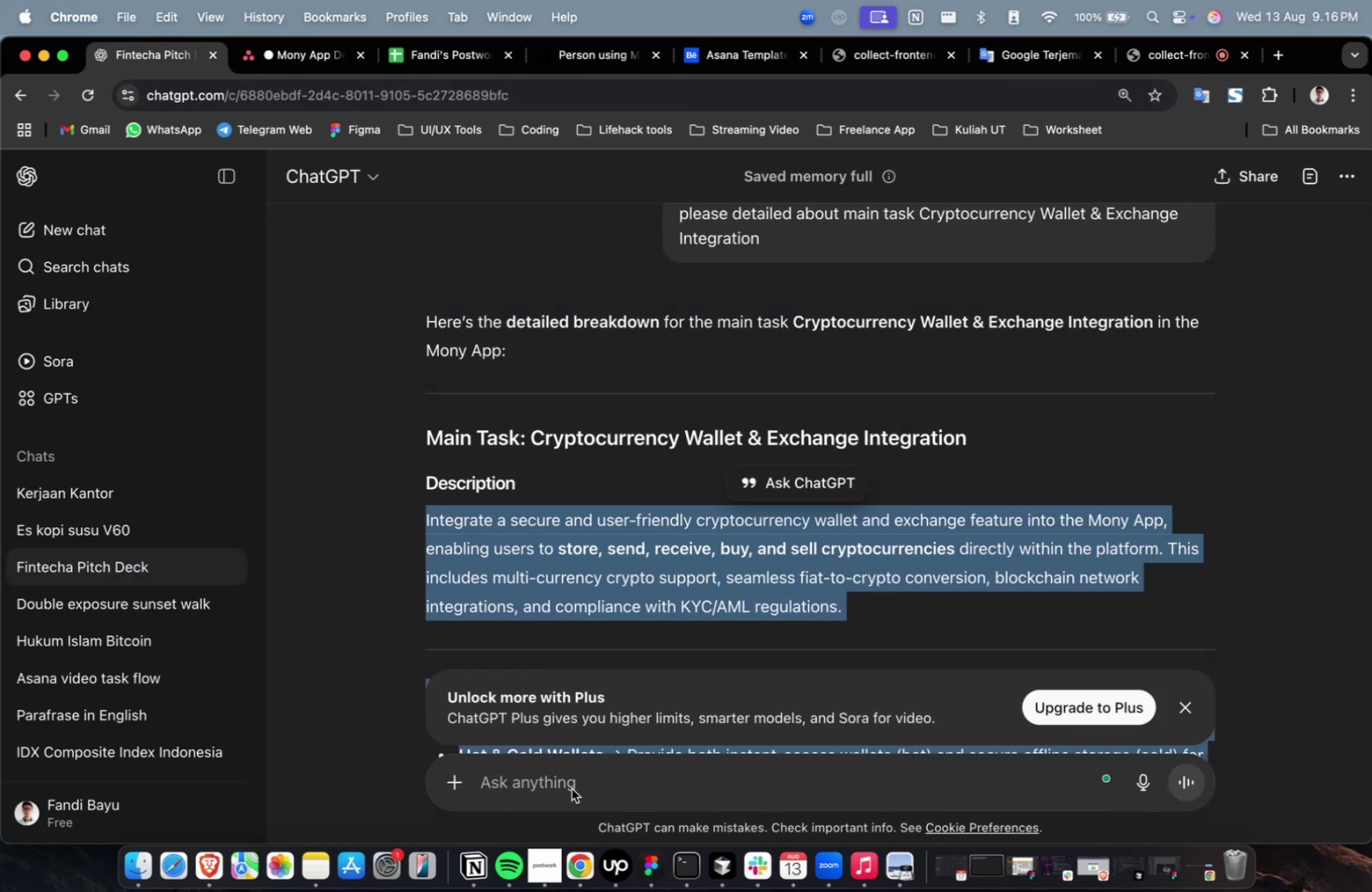 
left_click([571, 789])
 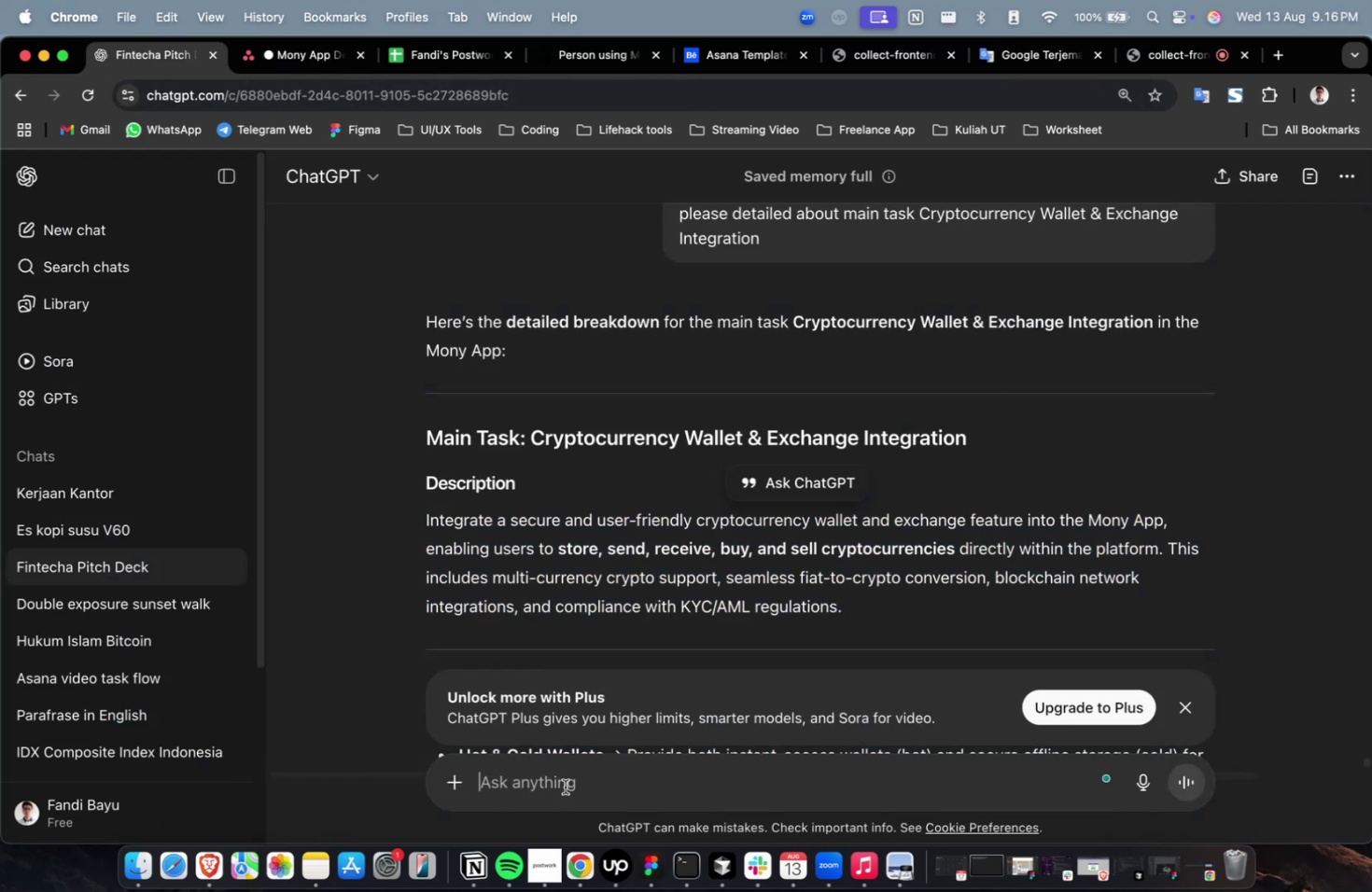 
double_click([565, 786])
 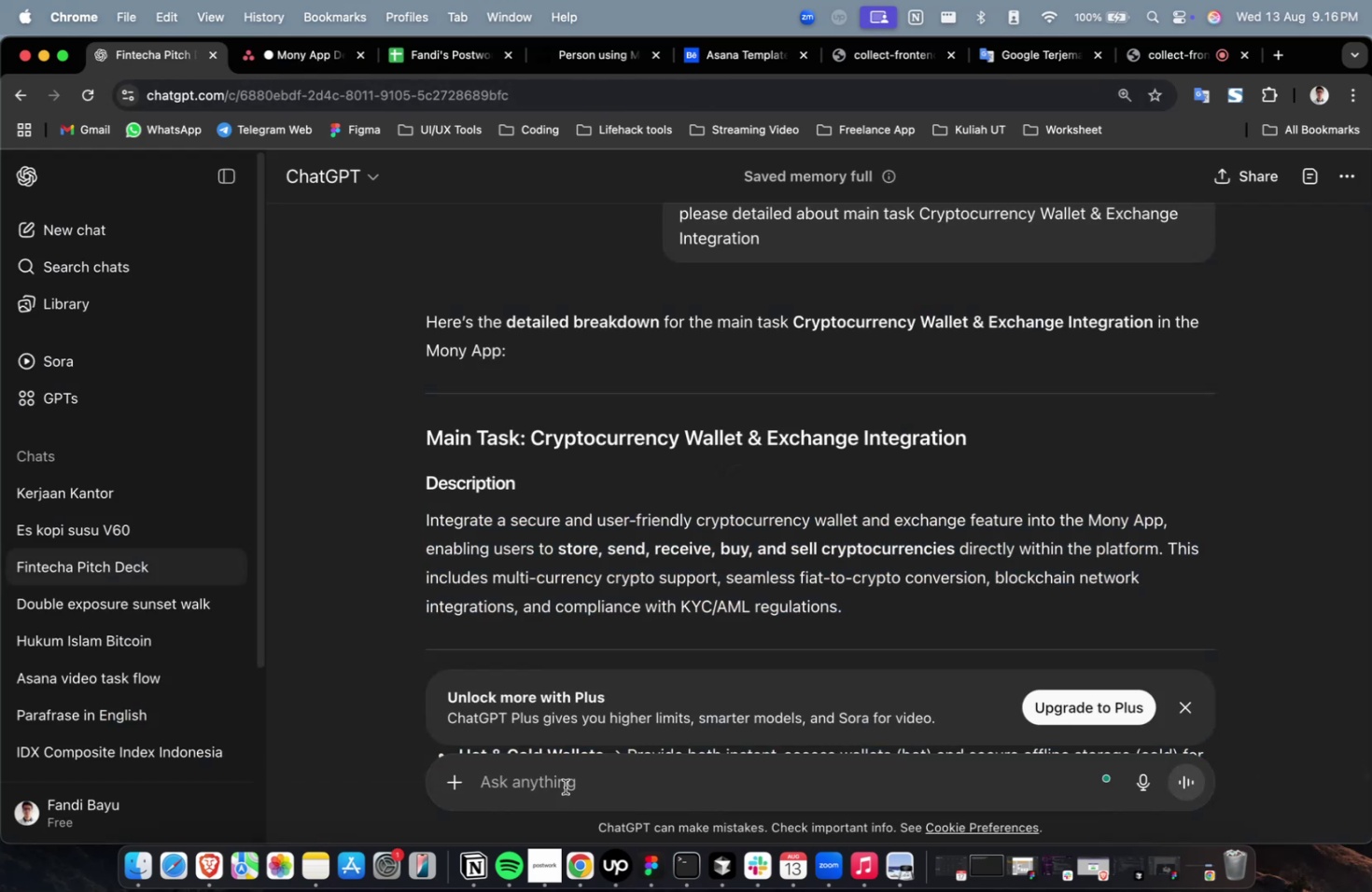 
type(please ce)
key(Backspace)
type(reate 10 subtask about )
 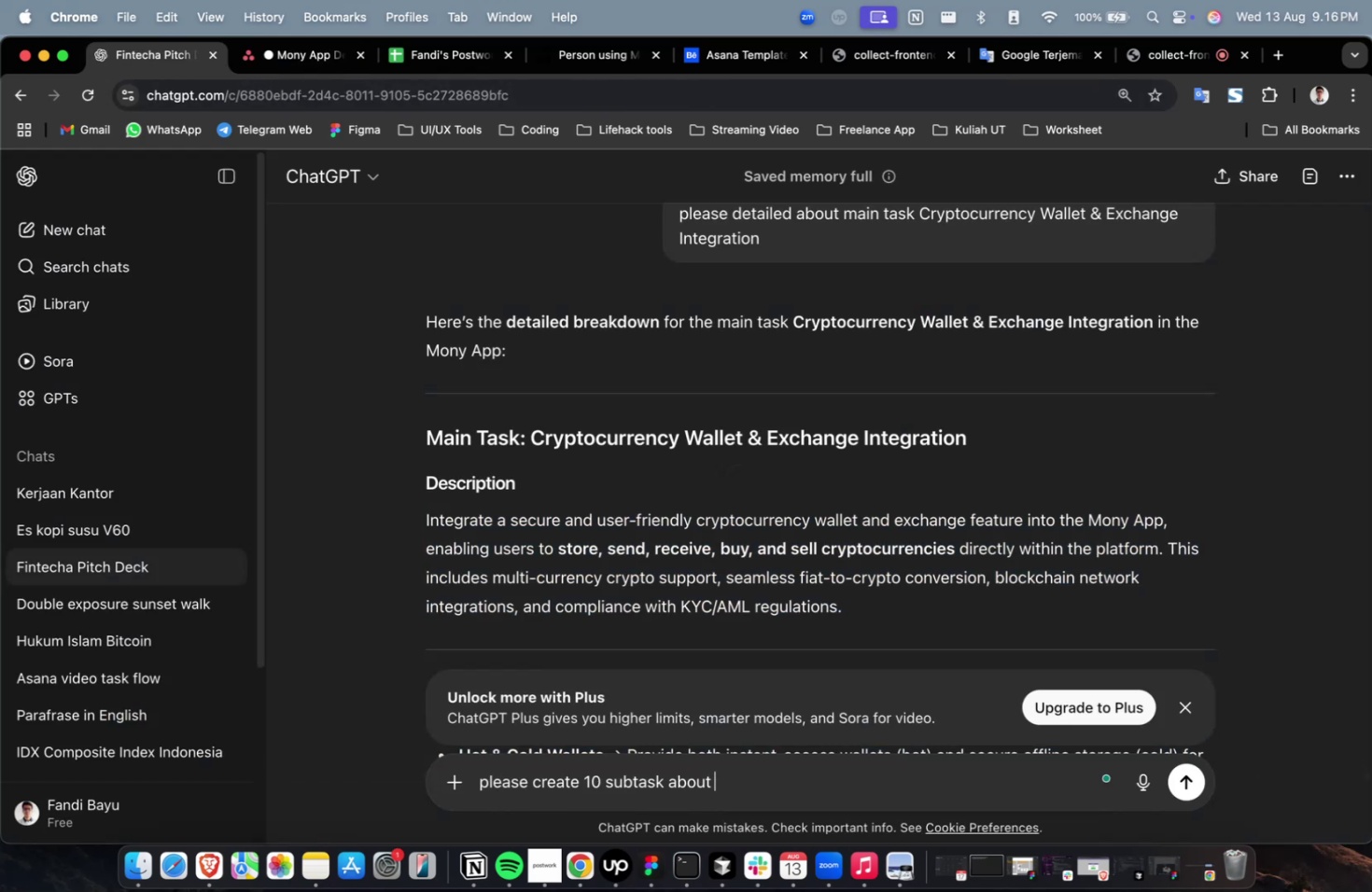 
key(Meta+CommandLeft)
 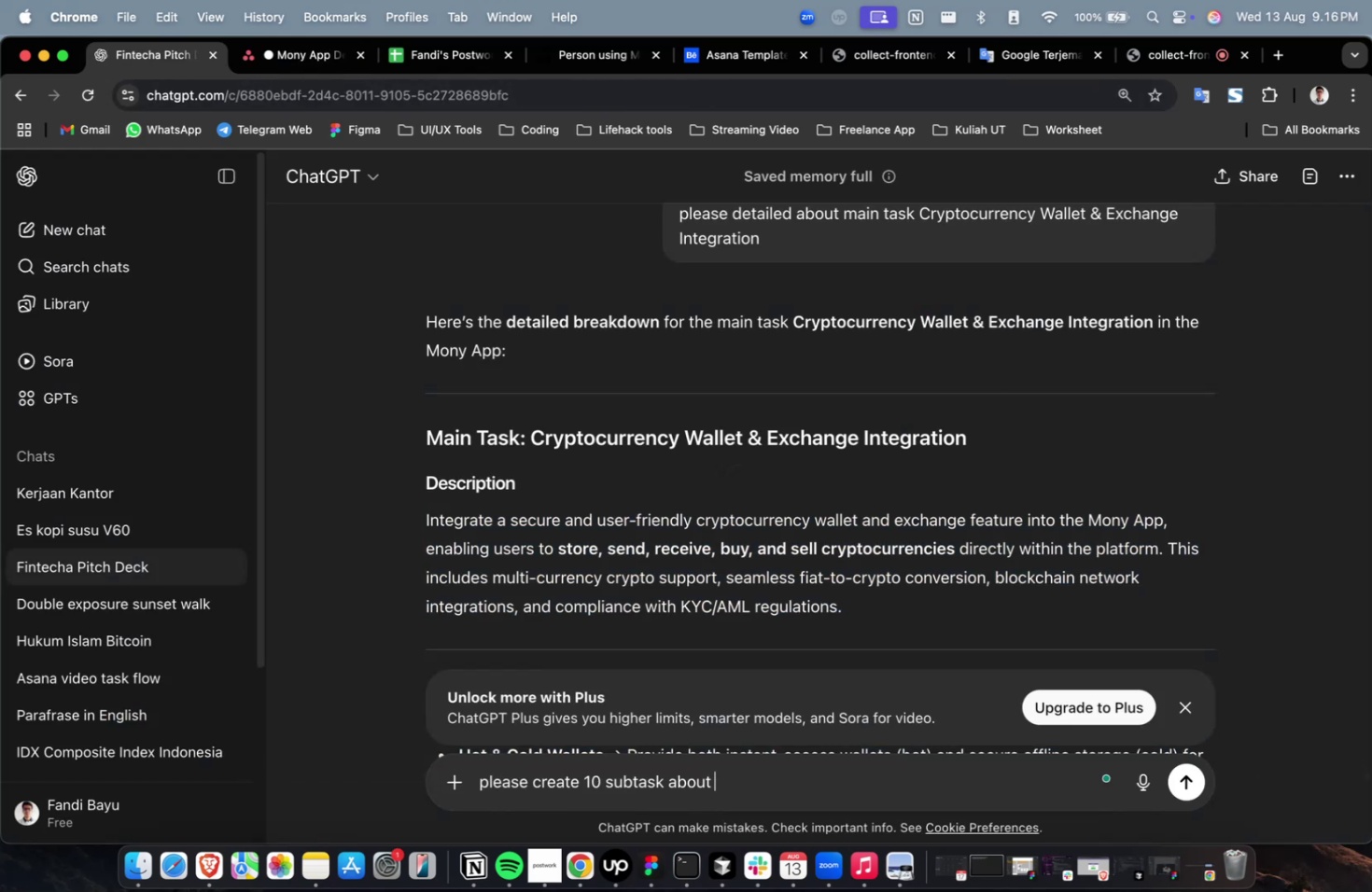 
key(Meta+V)
 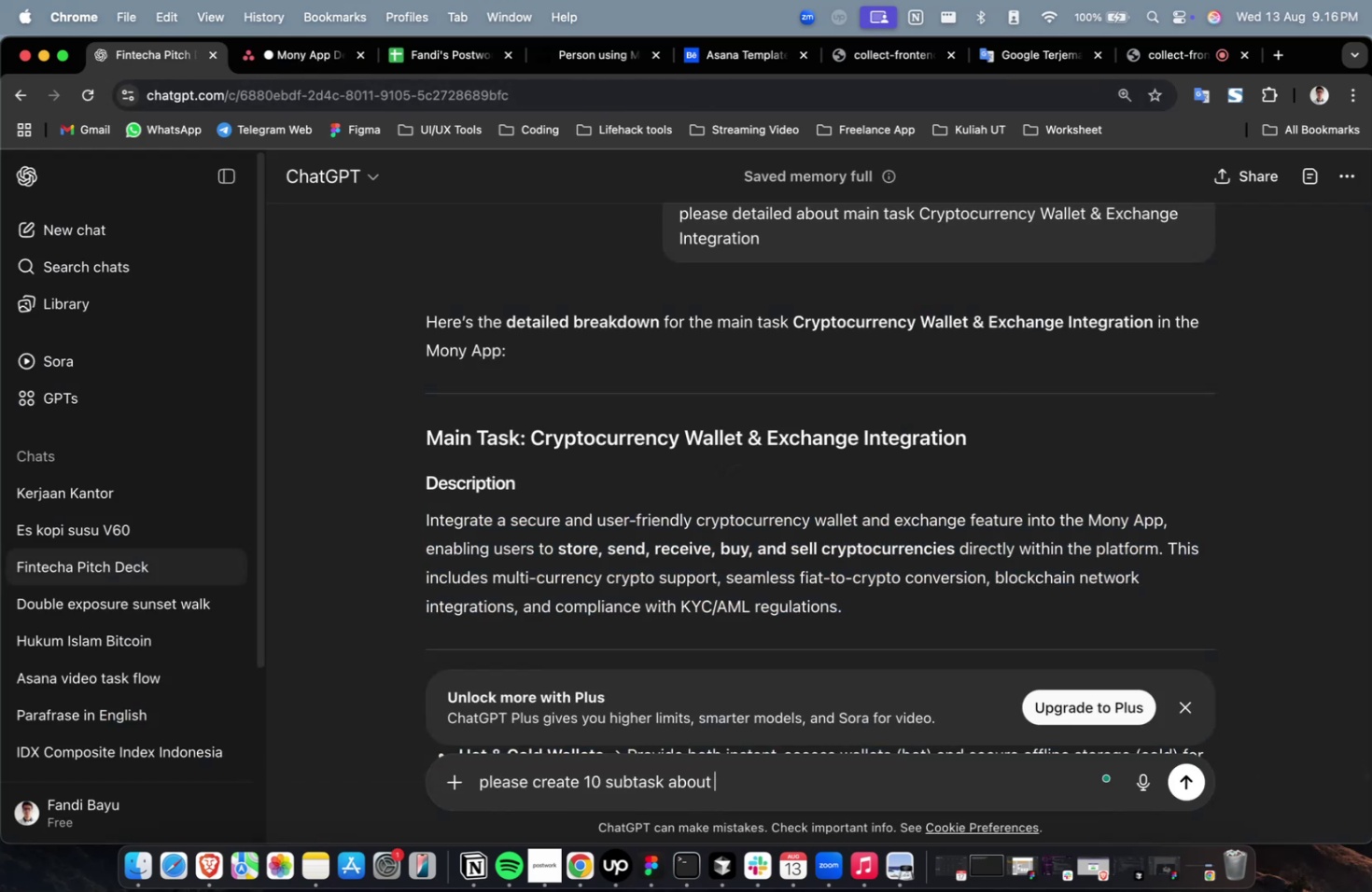 
type( with description, points and goals)
 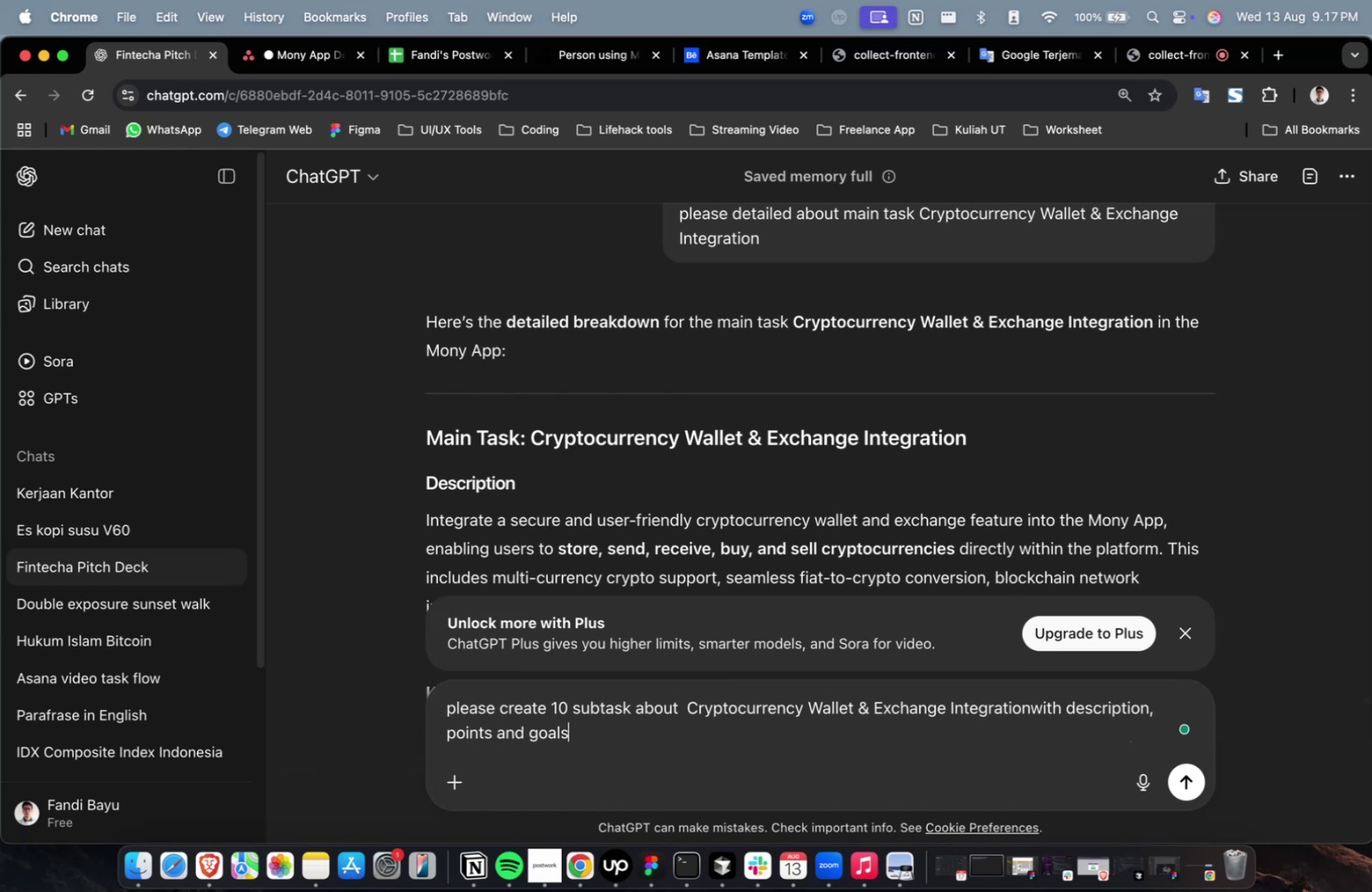 
key(Enter)
 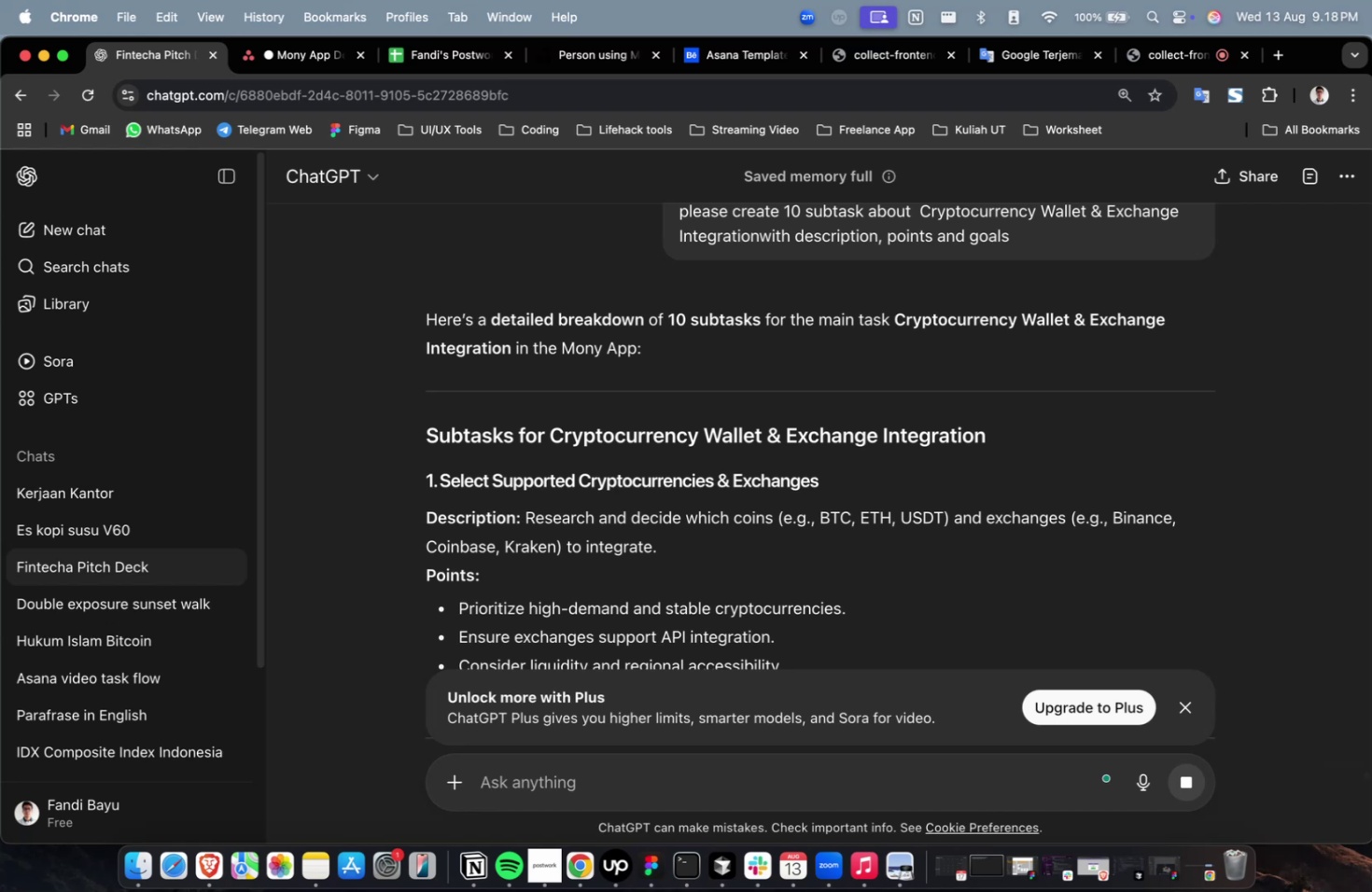 
wait(82.4)
 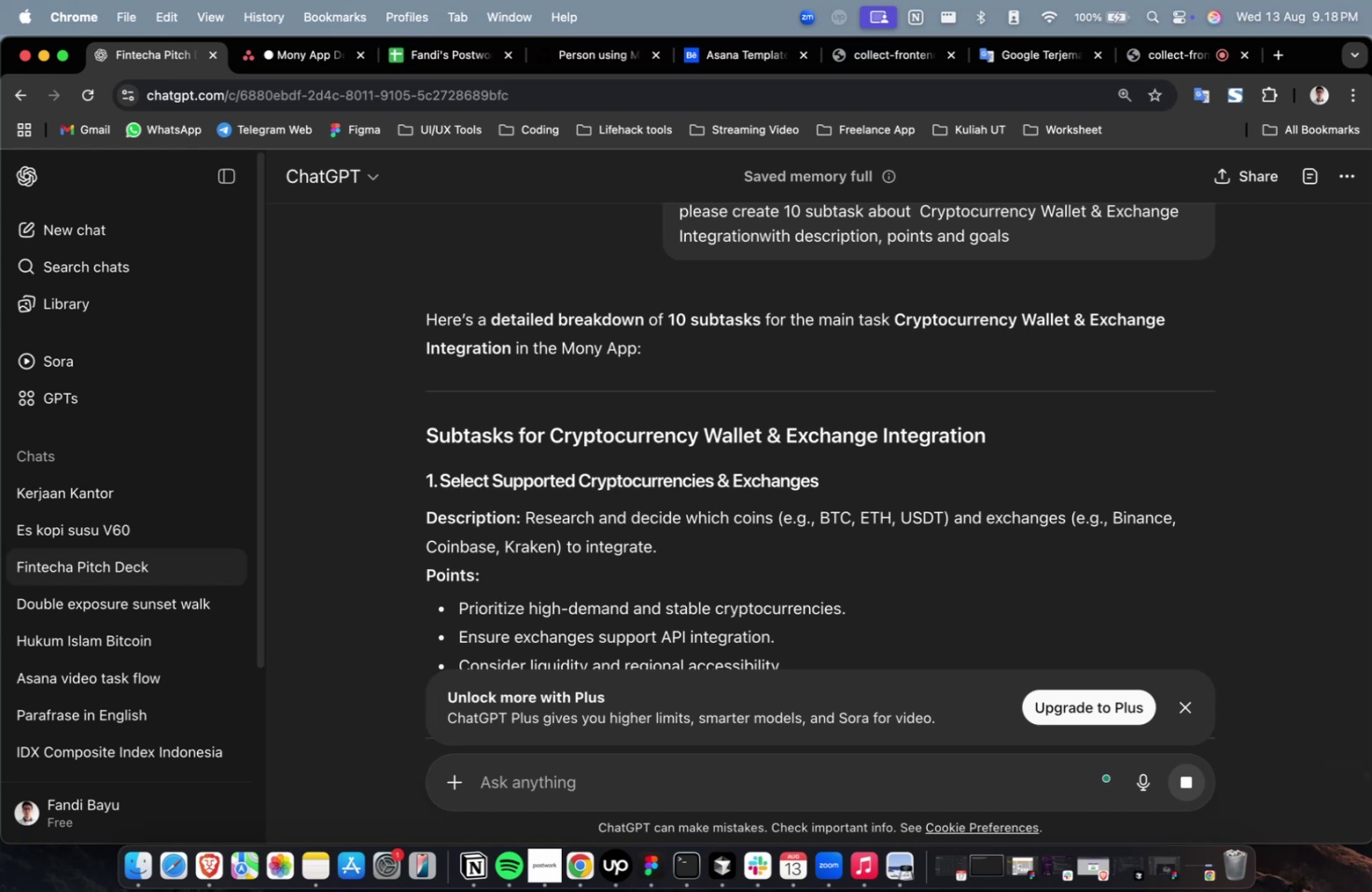 
scroll: coordinate [558, 779], scroll_direction: down, amount: 12.0
 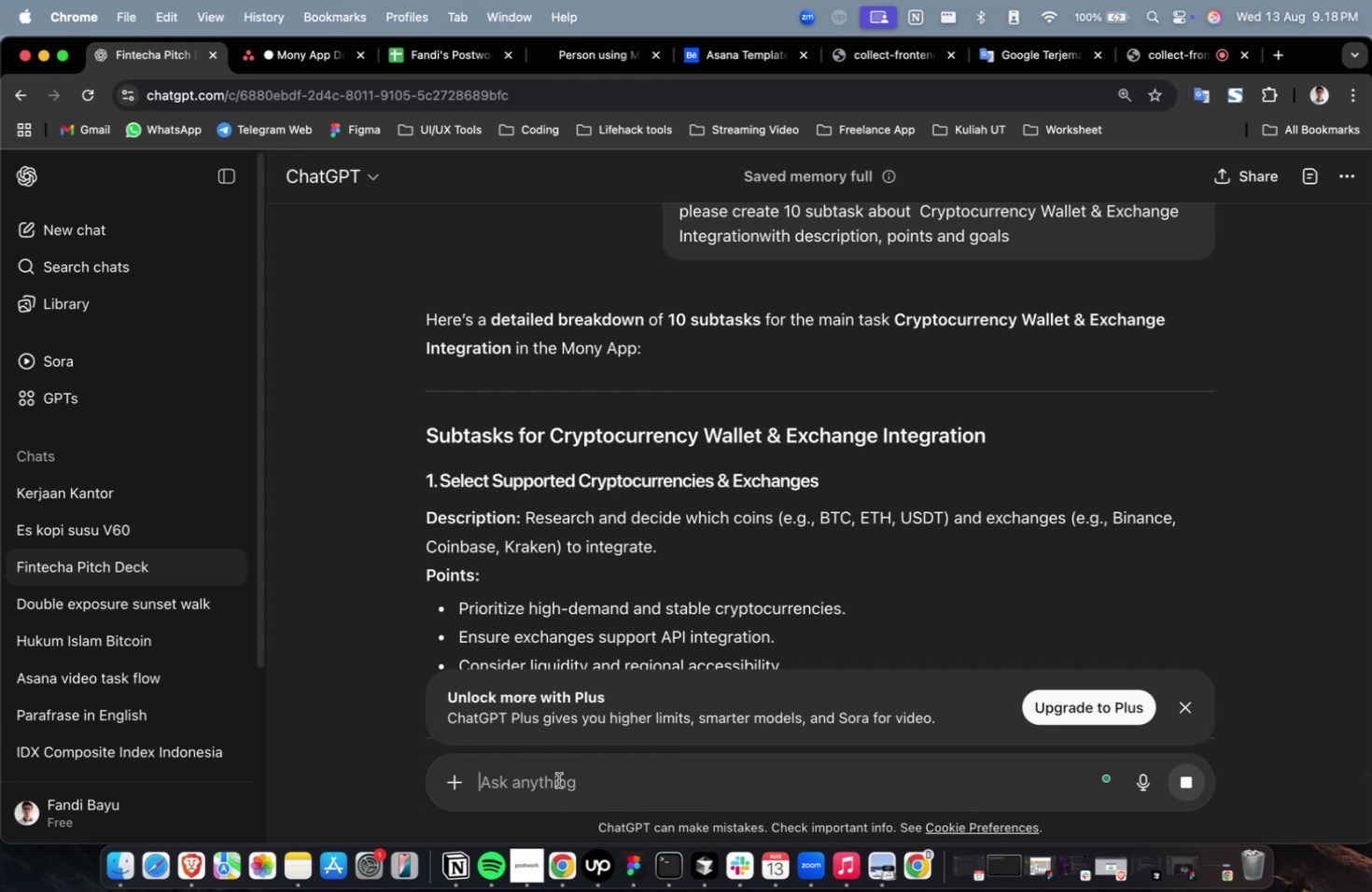 
wait(6.31)
 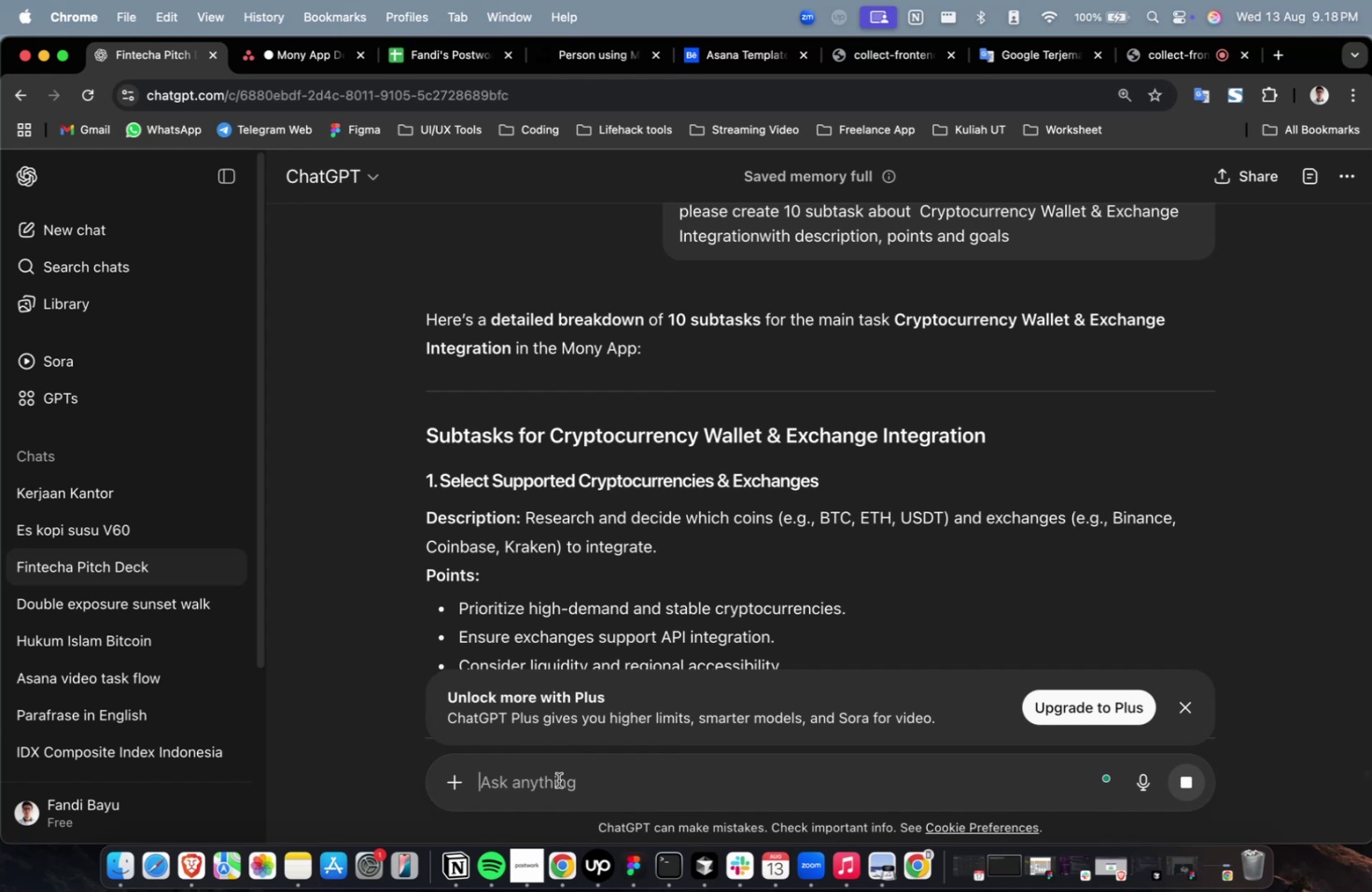 
scroll: coordinate [558, 779], scroll_direction: down, amount: 2.0
 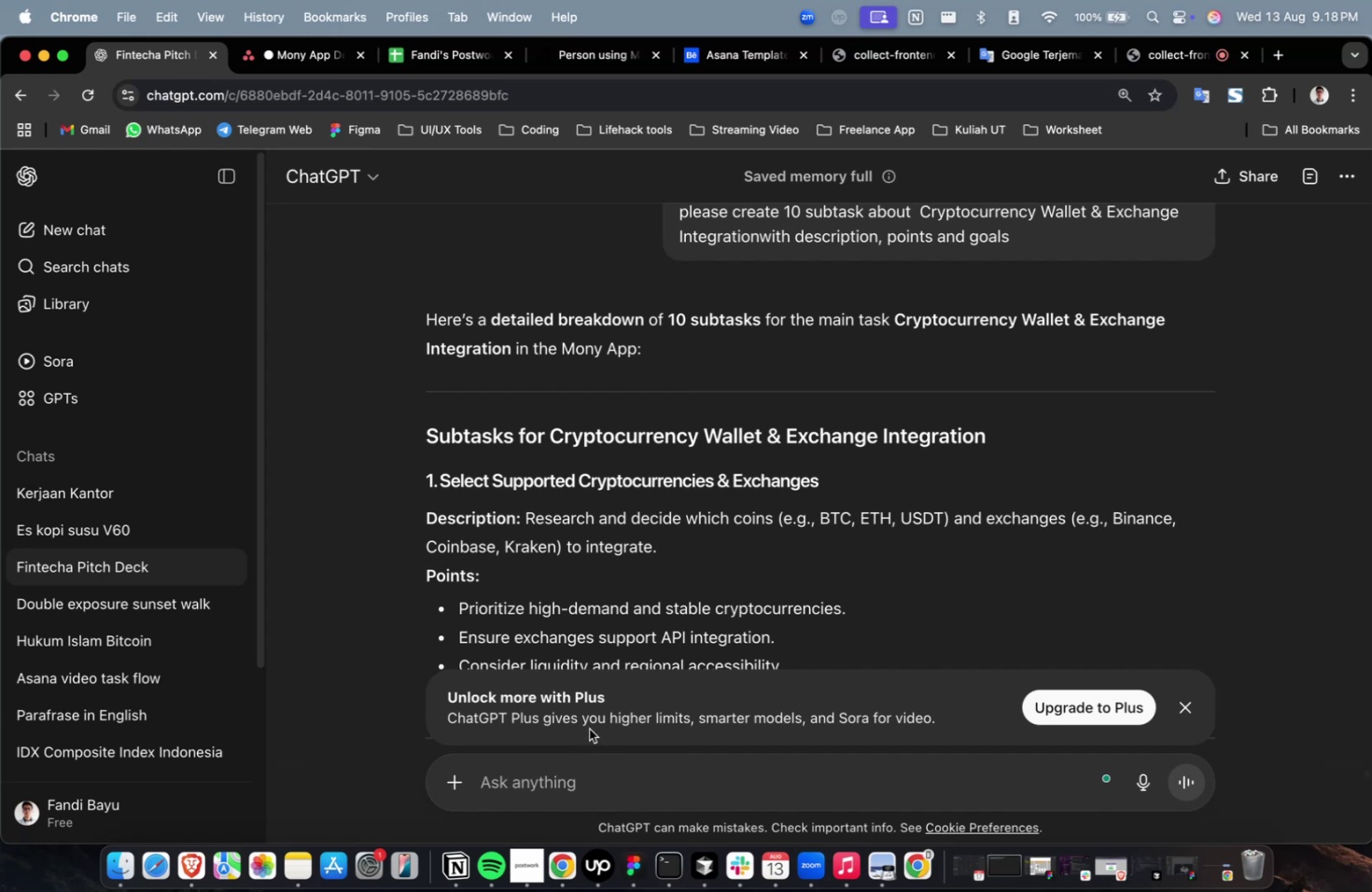 
wait(5.98)
 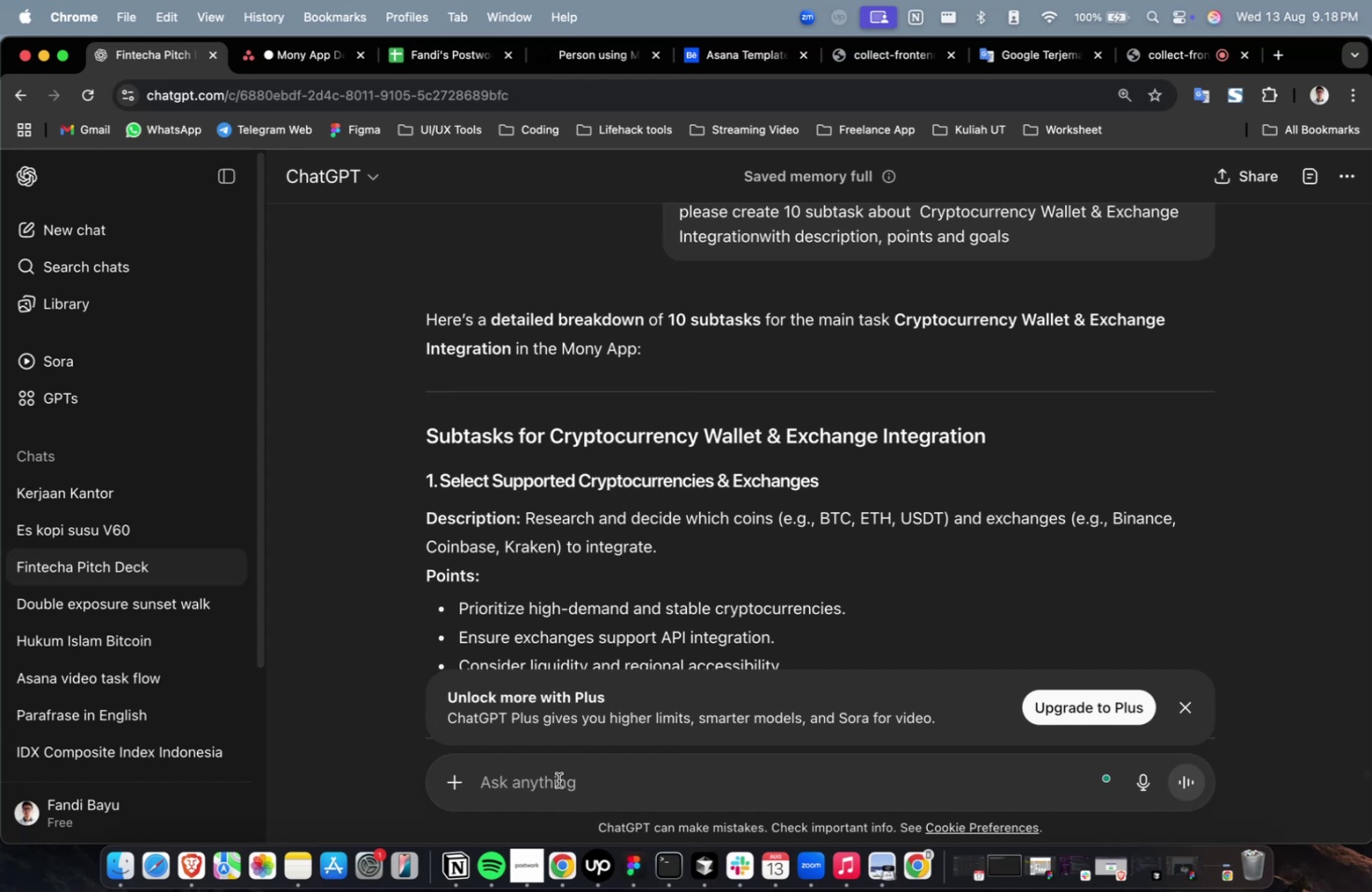 
scroll: coordinate [551, 545], scroll_direction: down, amount: 20.0
 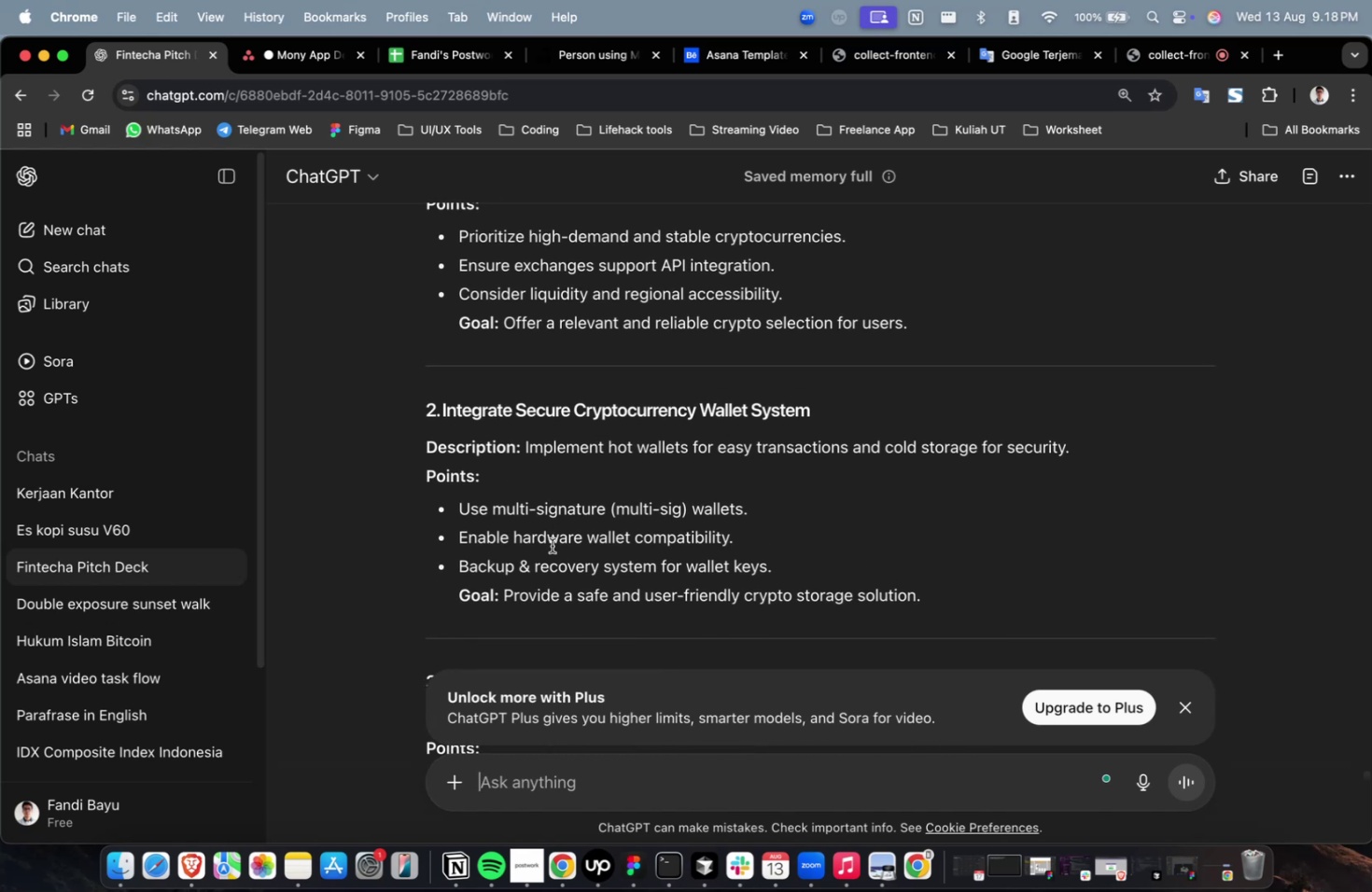 
wait(5.1)
 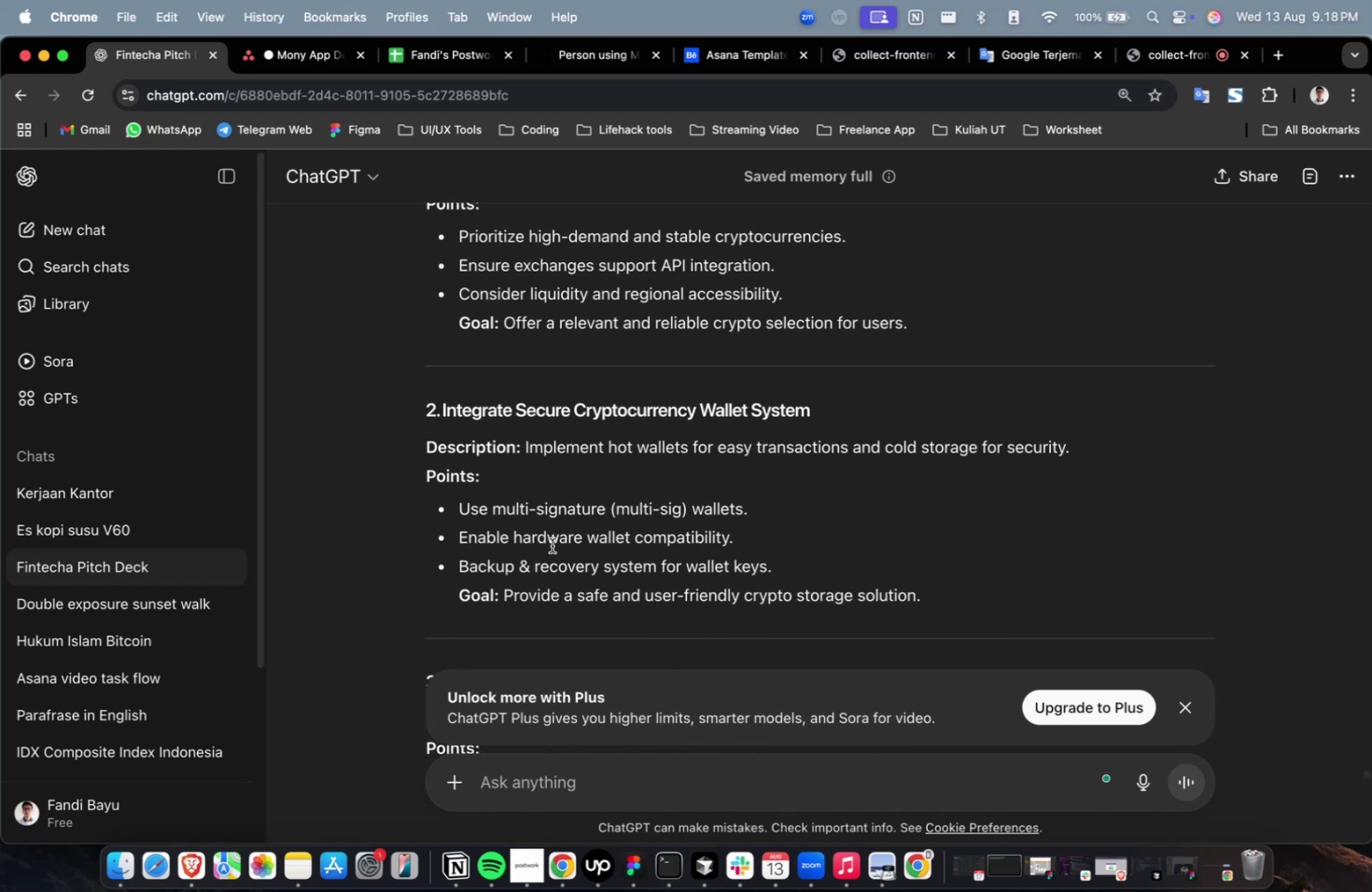 
scroll: coordinate [552, 545], scroll_direction: down, amount: 7.0
 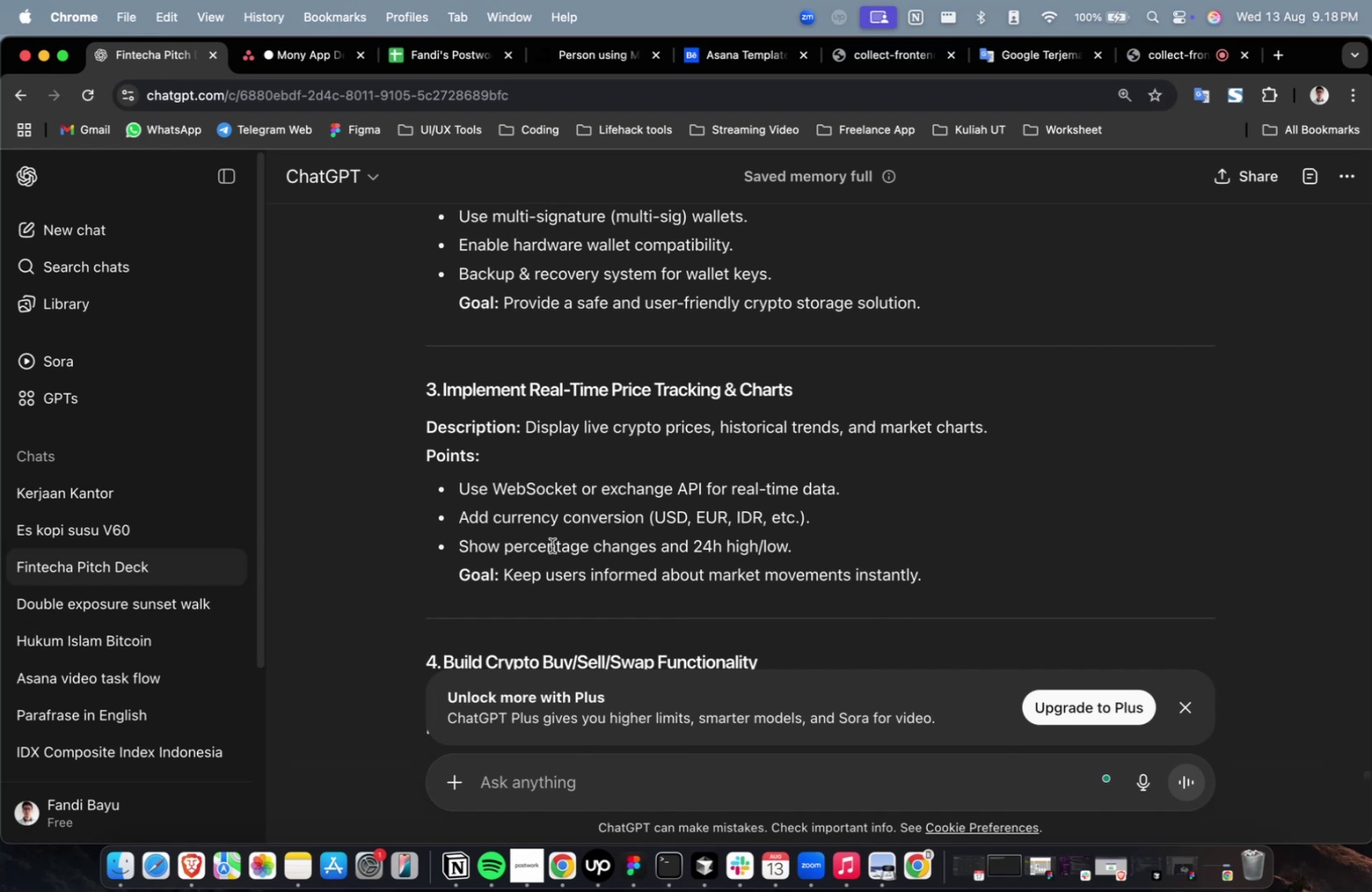 
wait(6.59)
 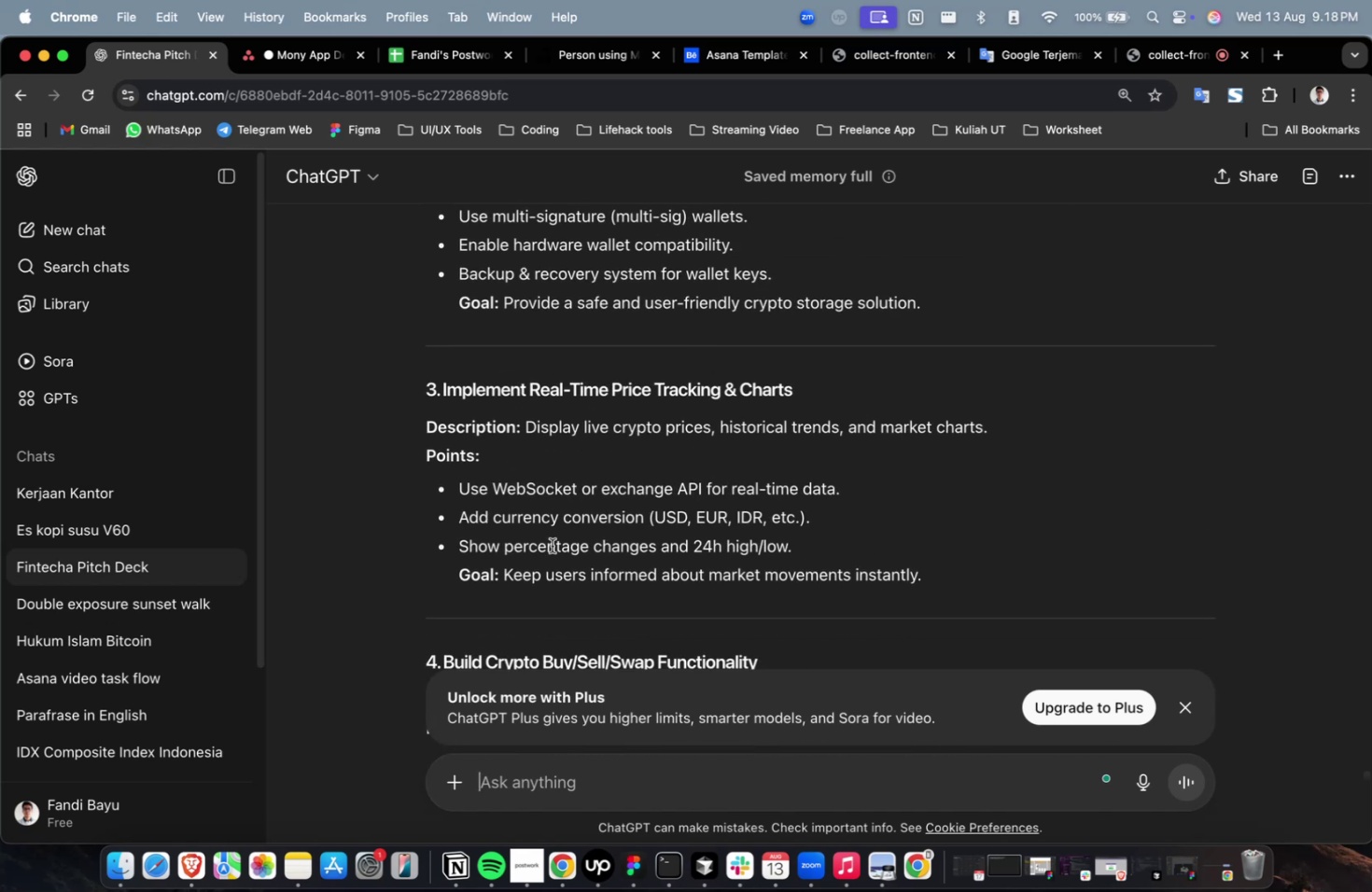 
scroll: coordinate [552, 545], scroll_direction: down, amount: 4.0
 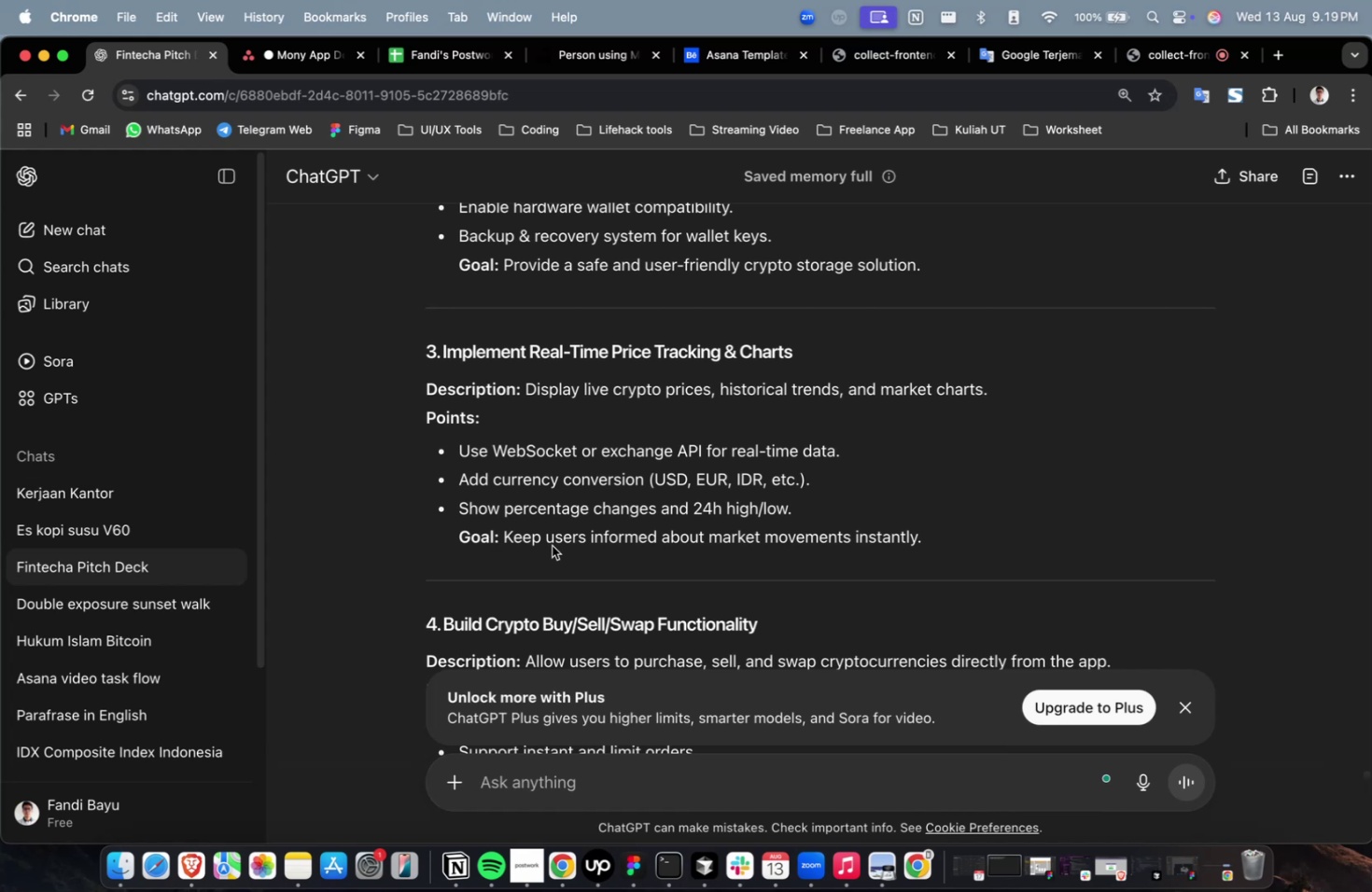 
wait(7.96)
 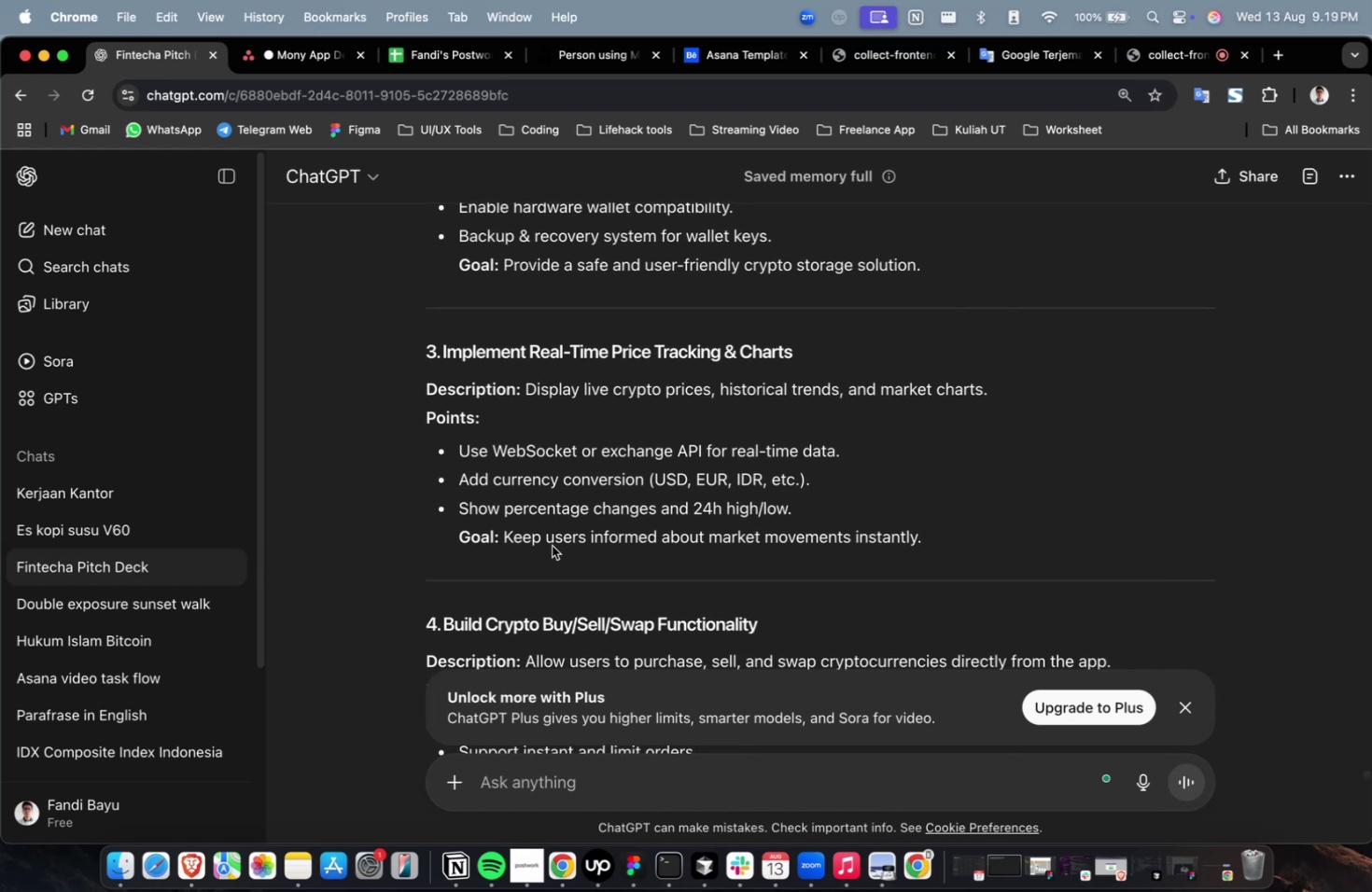 
scroll: coordinate [798, 415], scroll_direction: up, amount: 18.0
 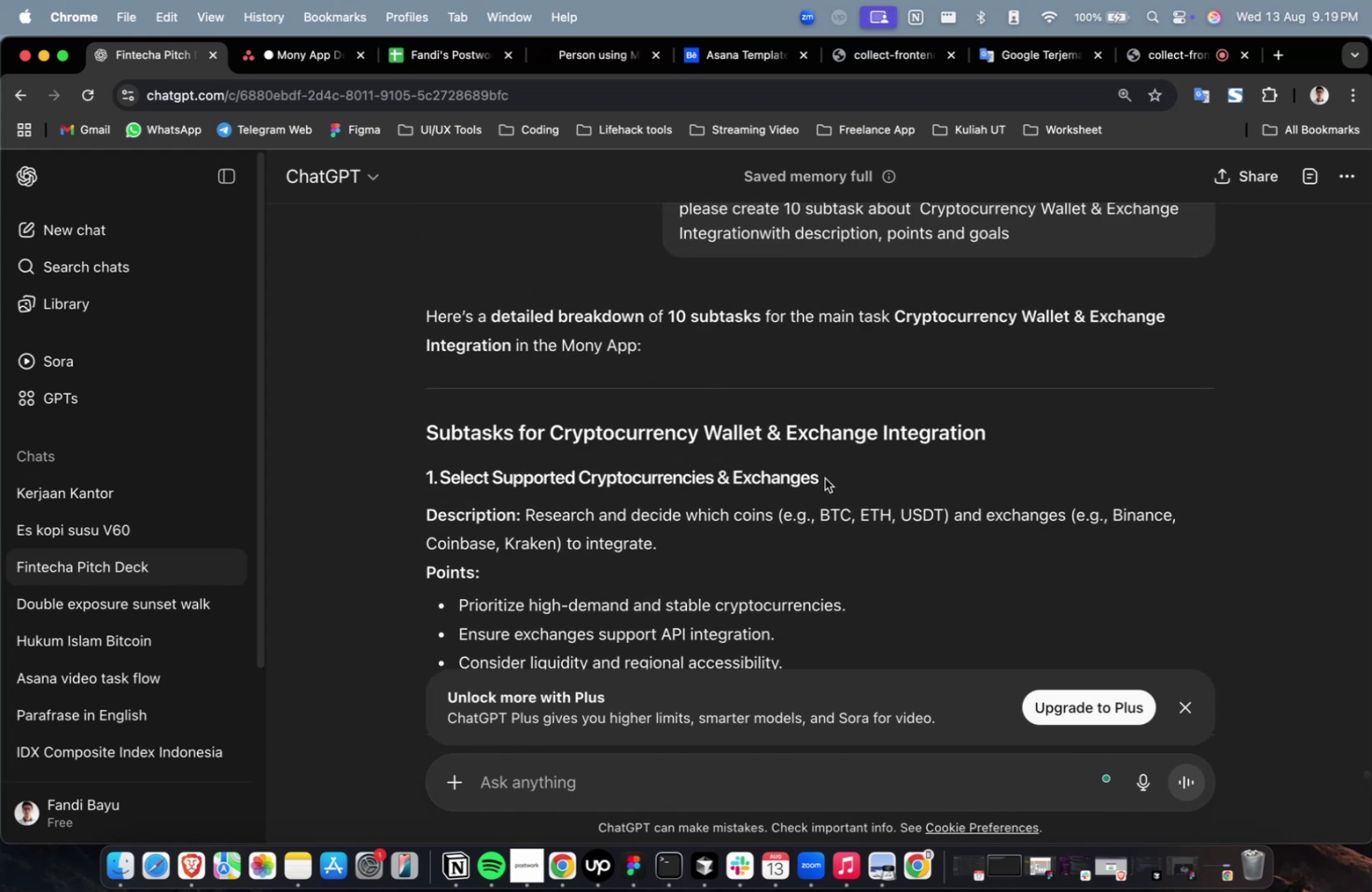 
left_click_drag(start_coordinate=[842, 477], to_coordinate=[440, 478])
 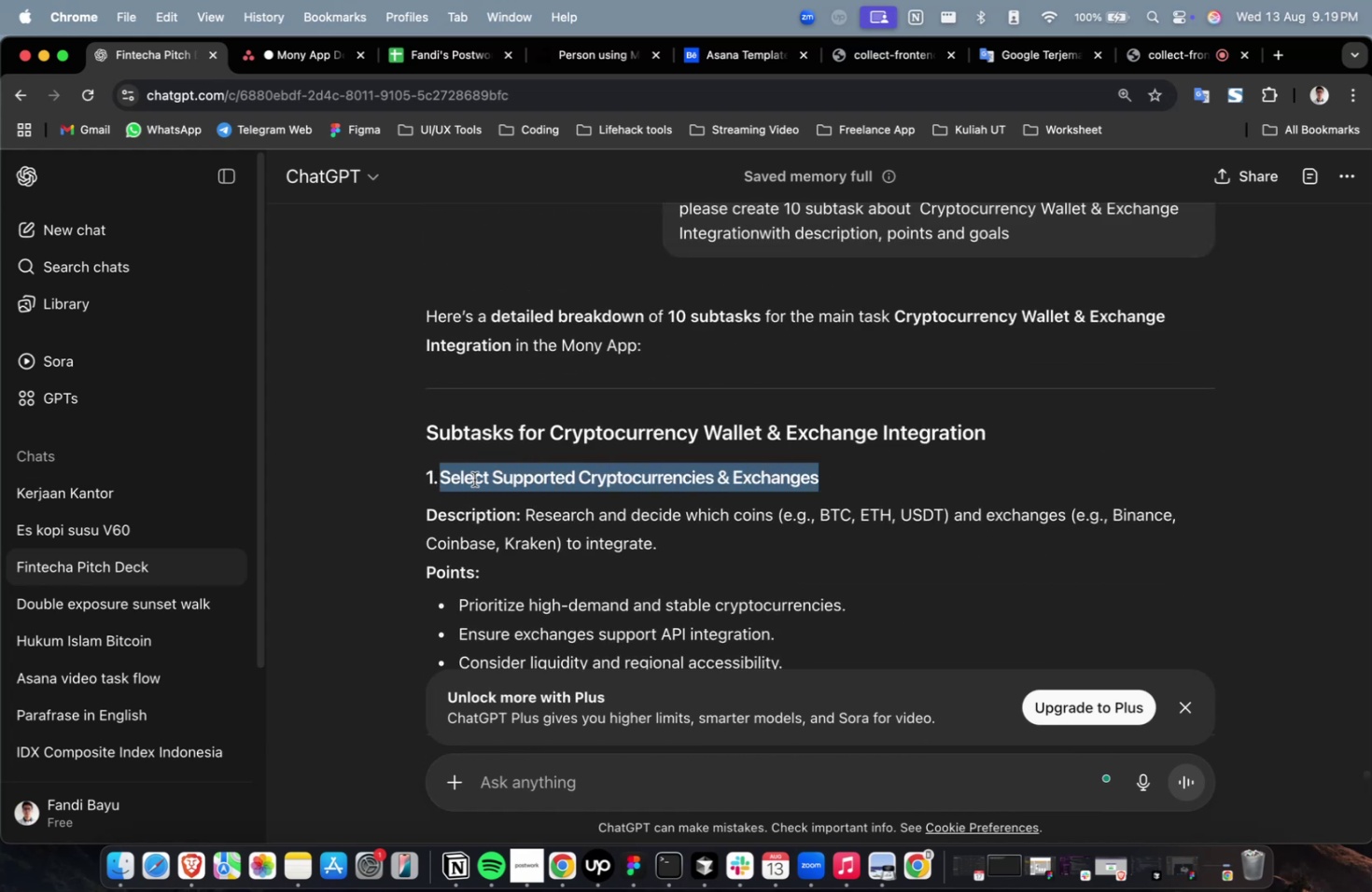 
right_click([474, 479])
 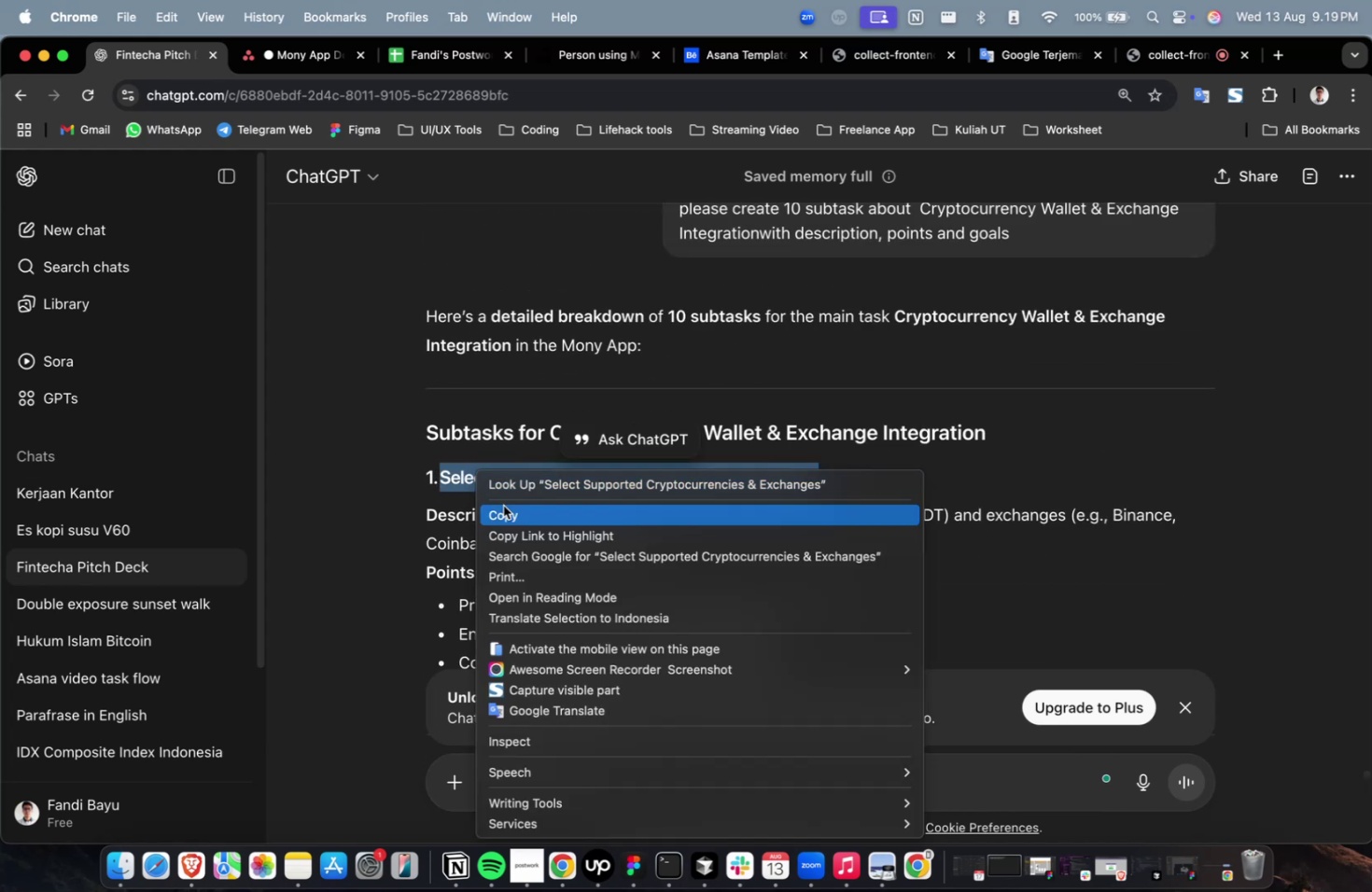 
left_click([503, 506])
 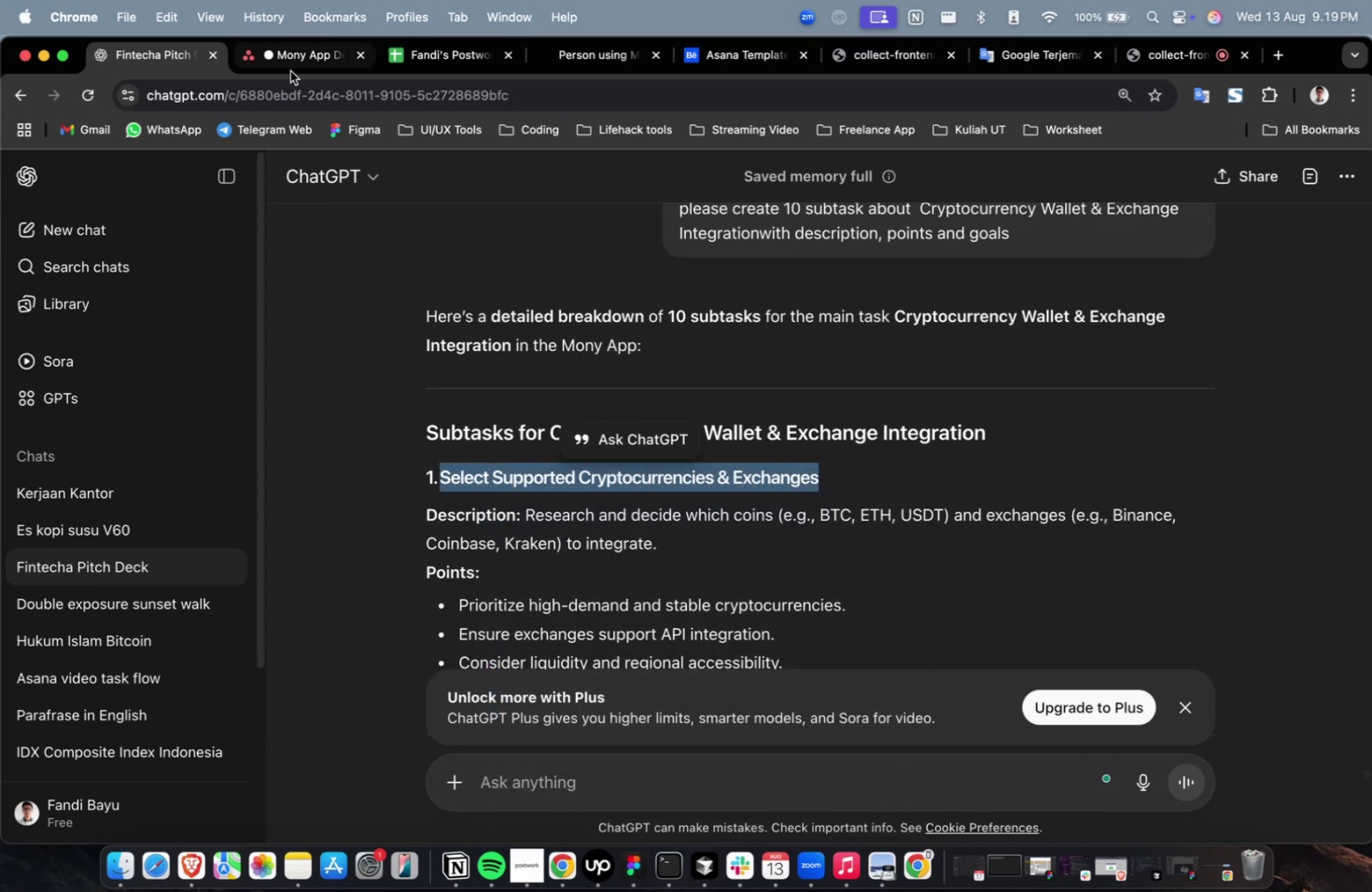 
double_click([296, 61])
 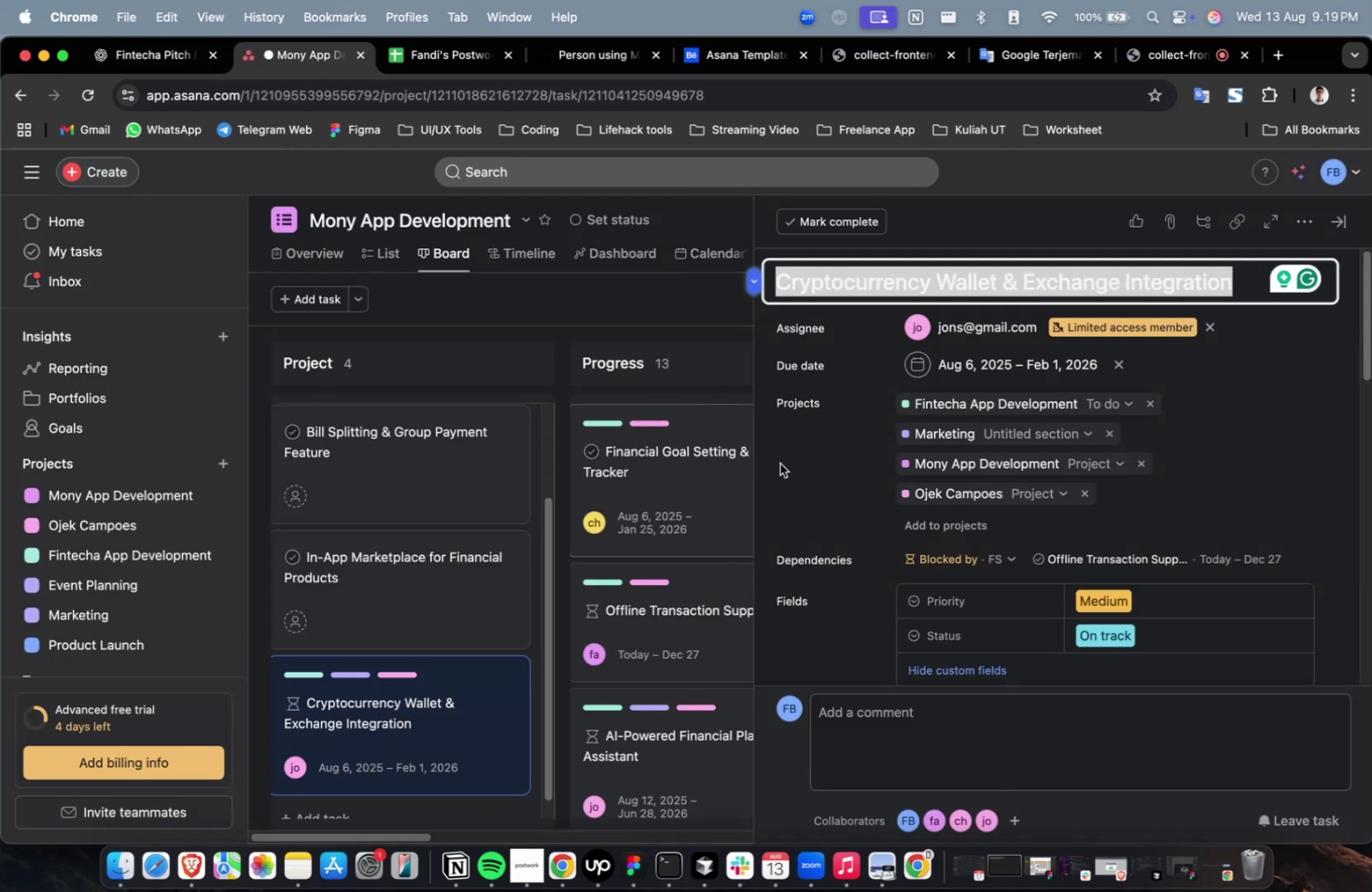 
scroll: coordinate [939, 544], scroll_direction: down, amount: 38.0
 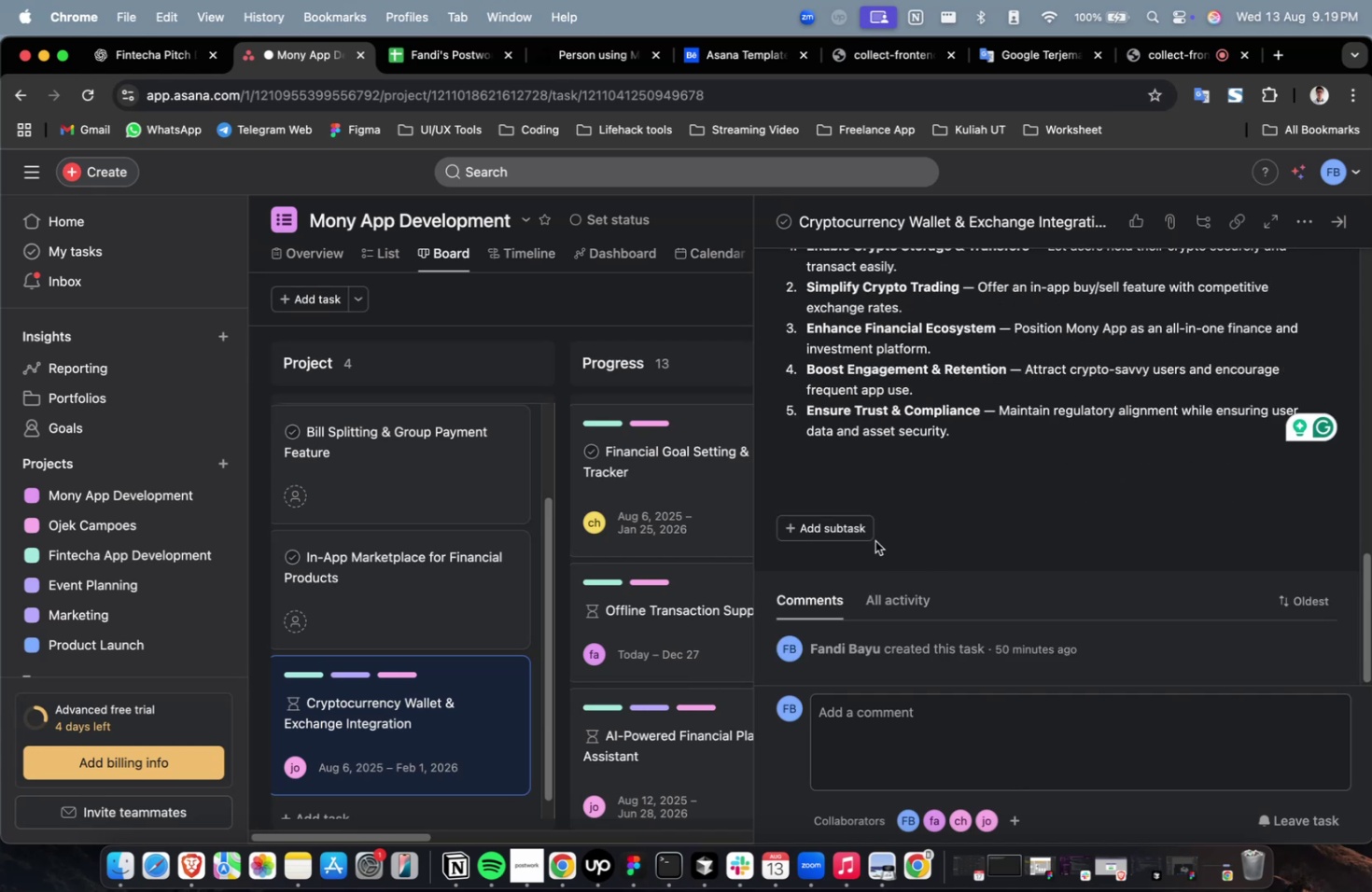 
left_click([849, 526])
 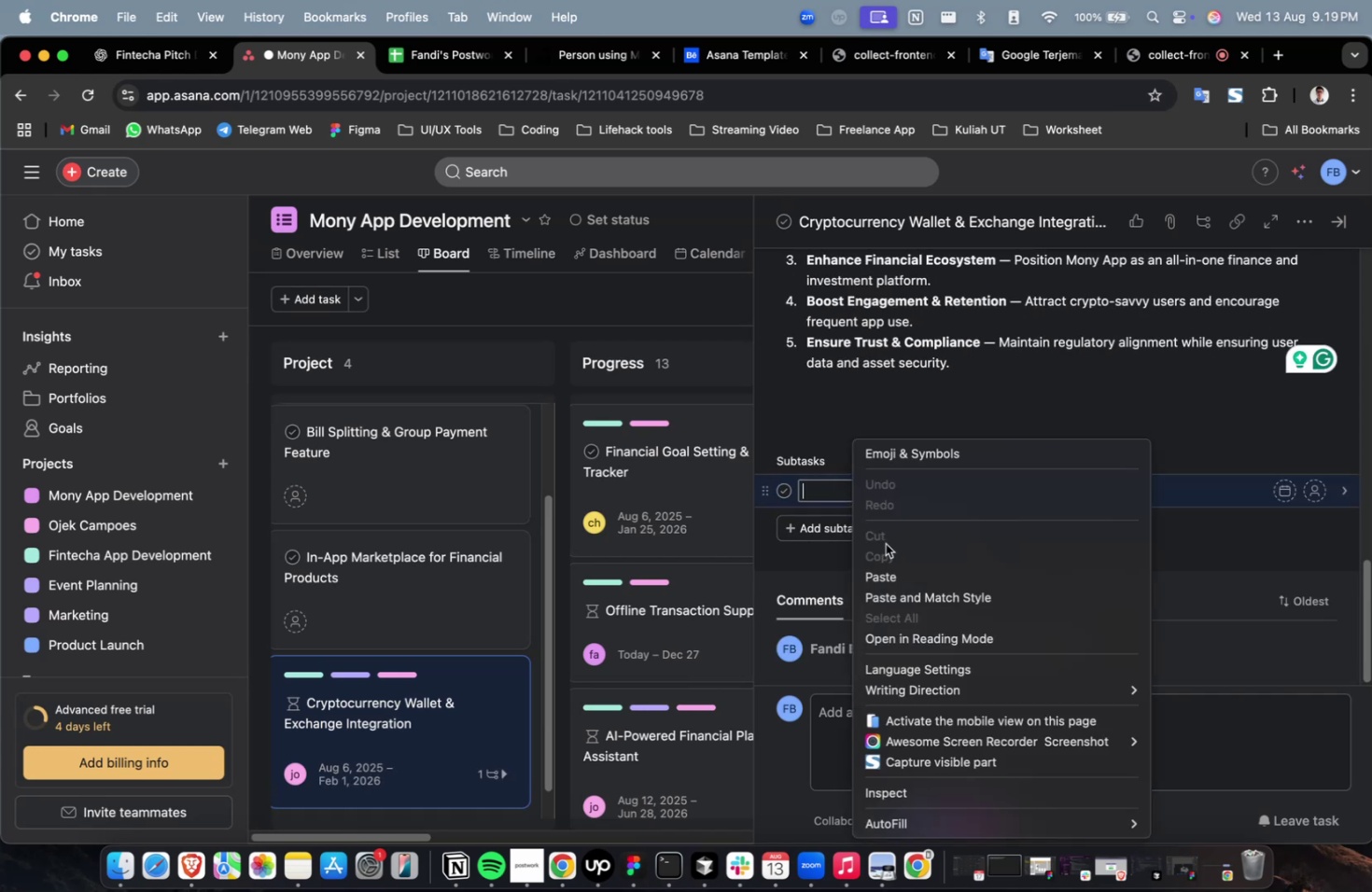 
left_click([890, 576])
 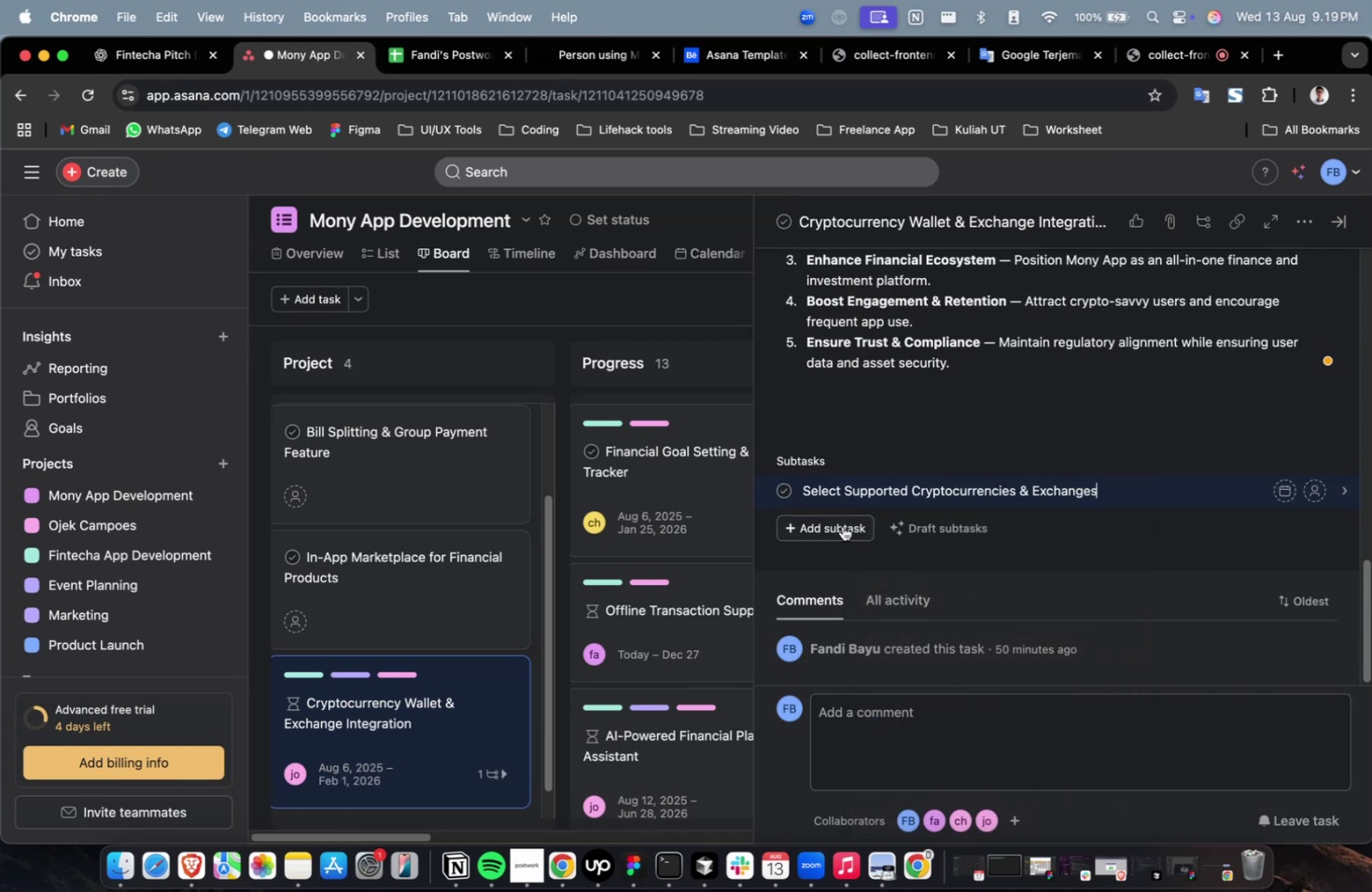 
double_click([842, 525])
 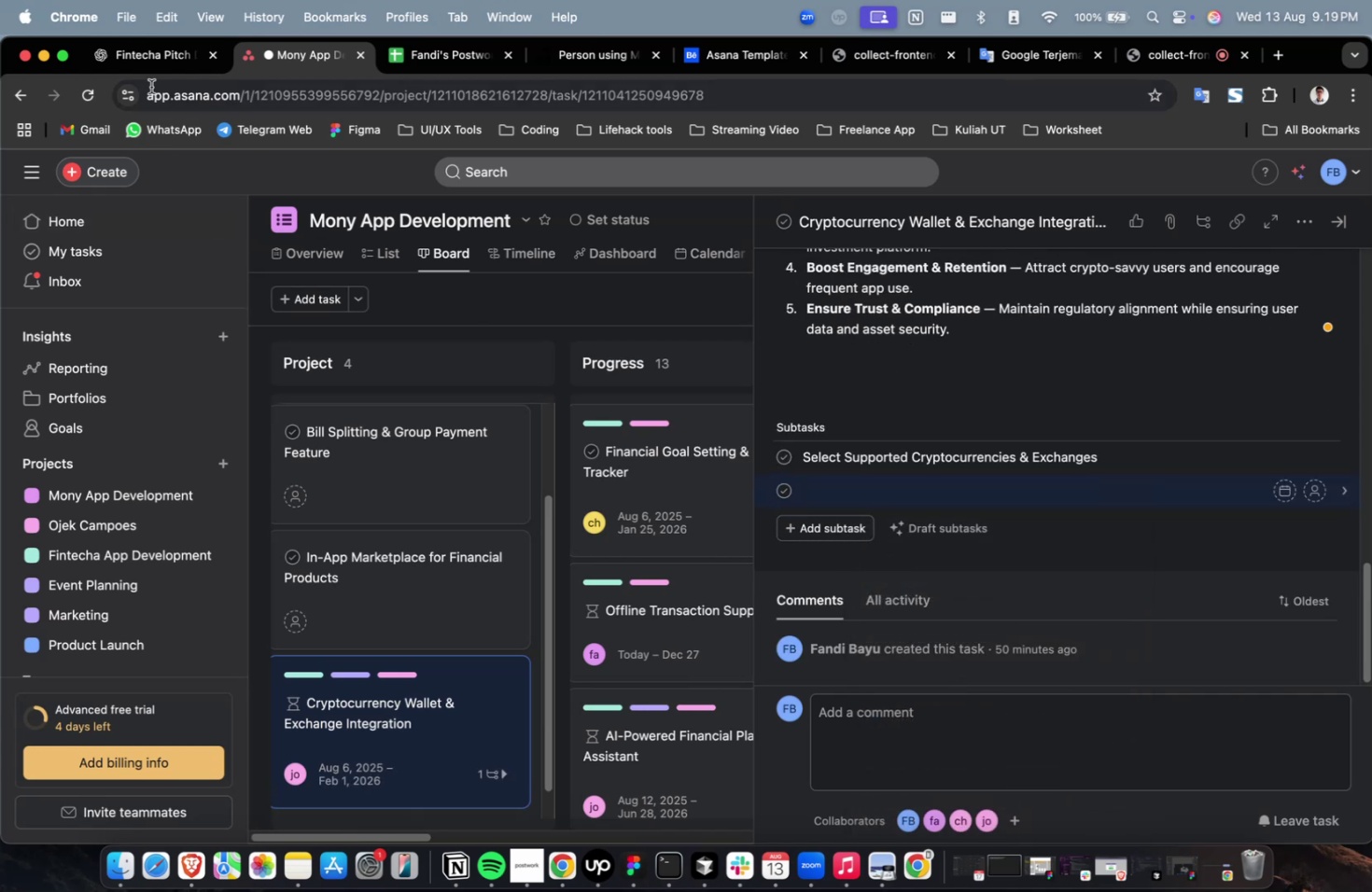 
left_click([170, 63])
 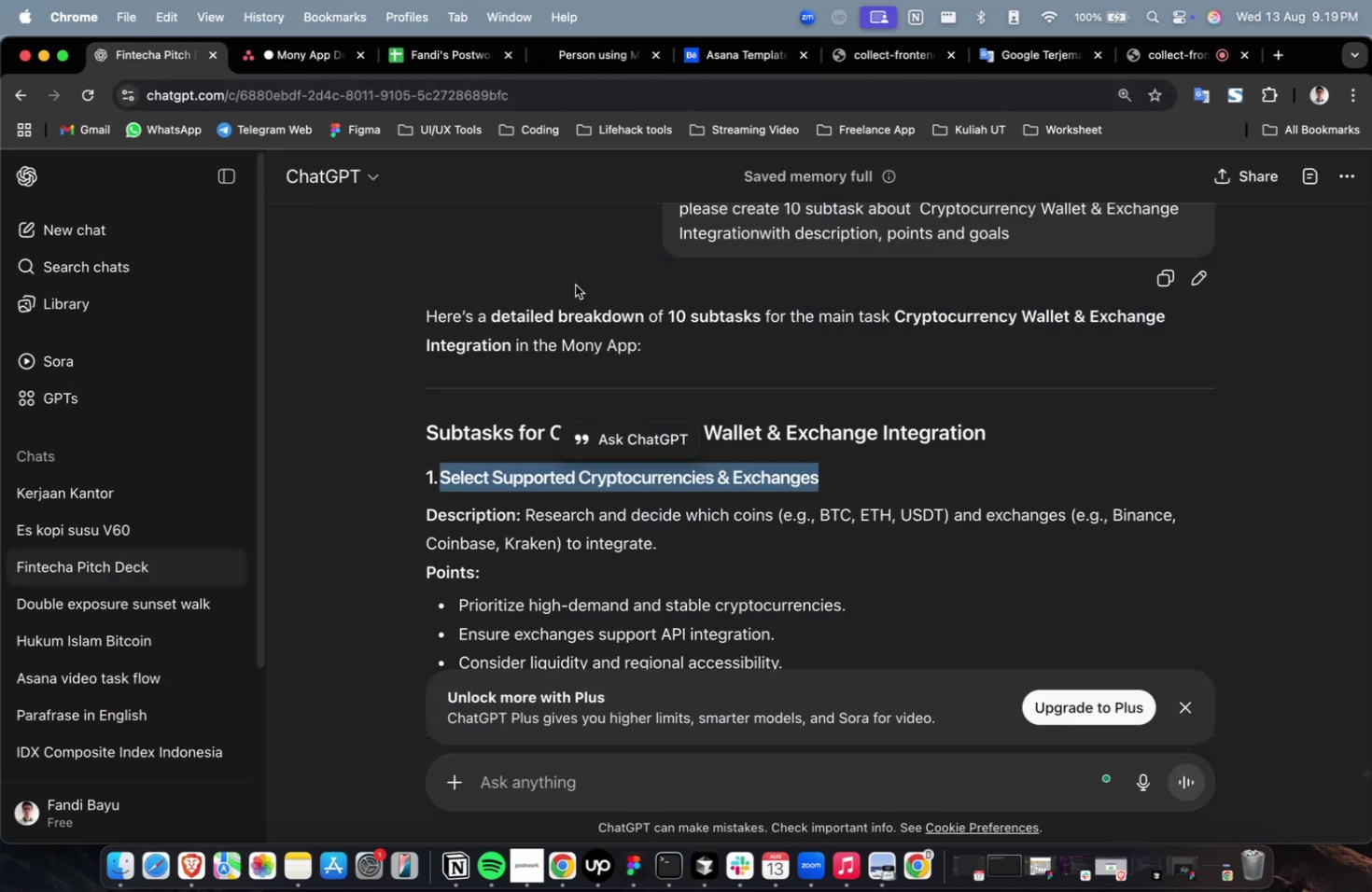 
scroll: coordinate [575, 285], scroll_direction: down, amount: 4.0
 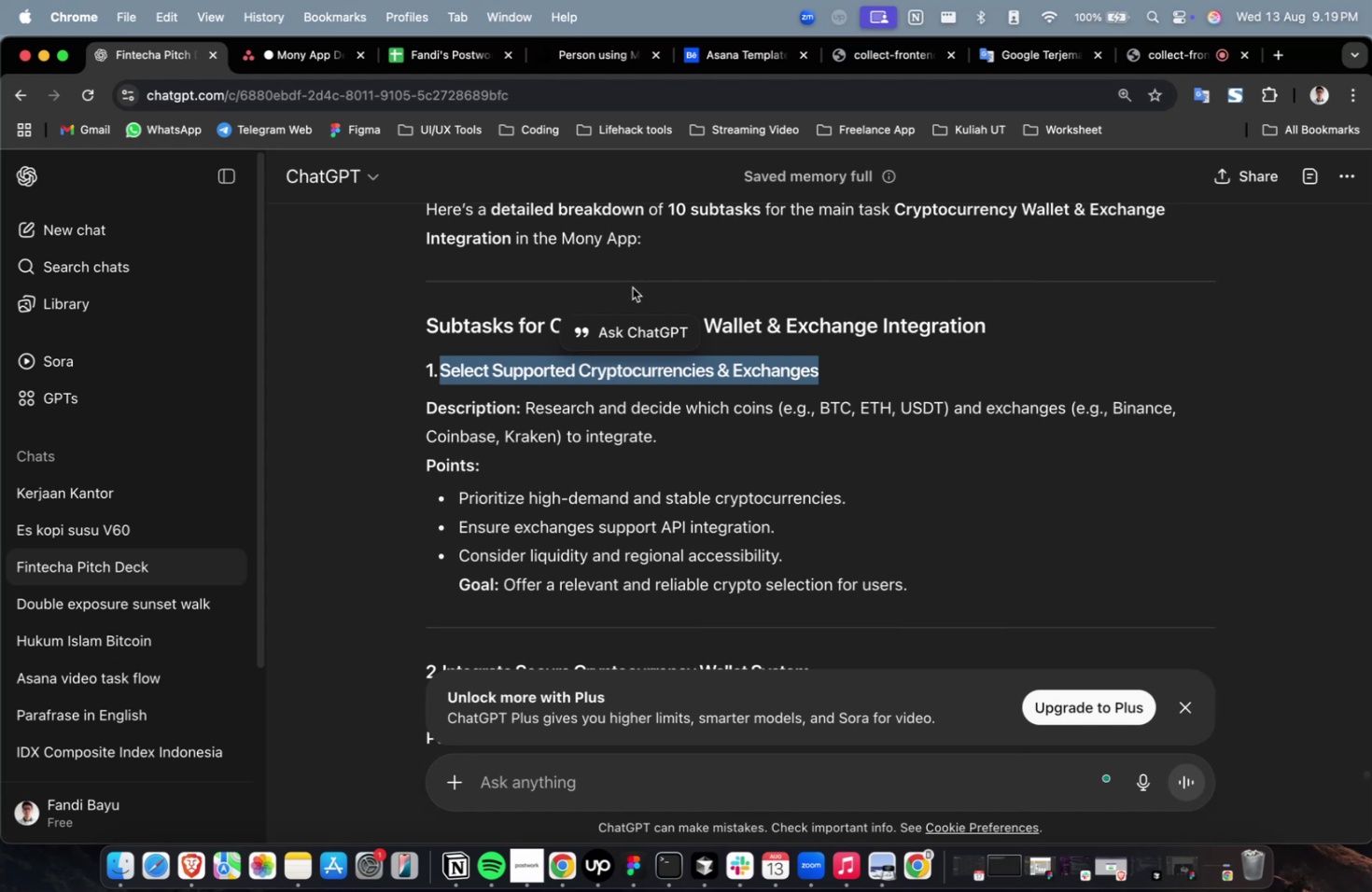 
wait(5.17)
 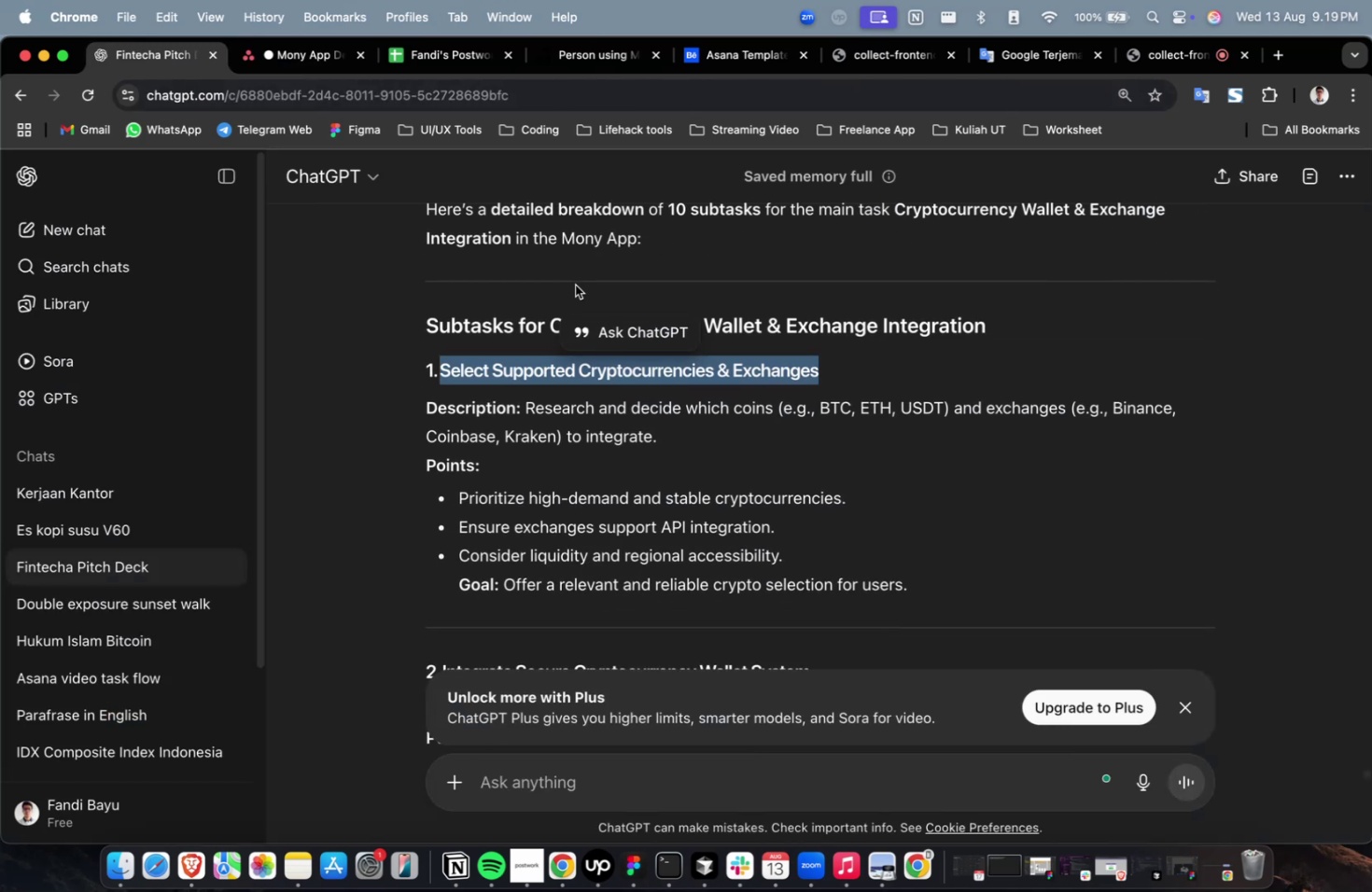 
scroll: coordinate [720, 247], scroll_direction: down, amount: 6.0
 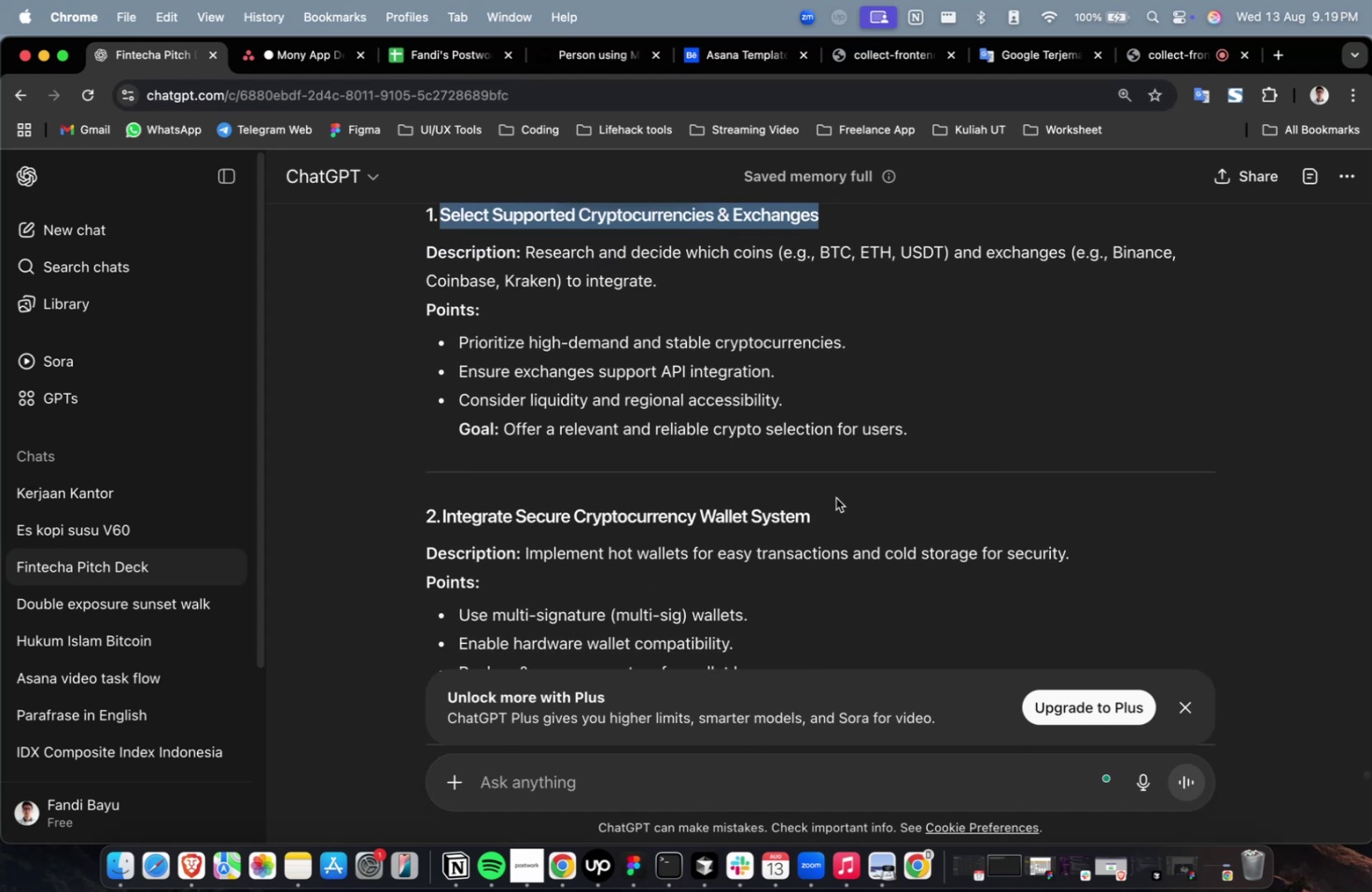 
left_click_drag(start_coordinate=[825, 506], to_coordinate=[441, 515])
 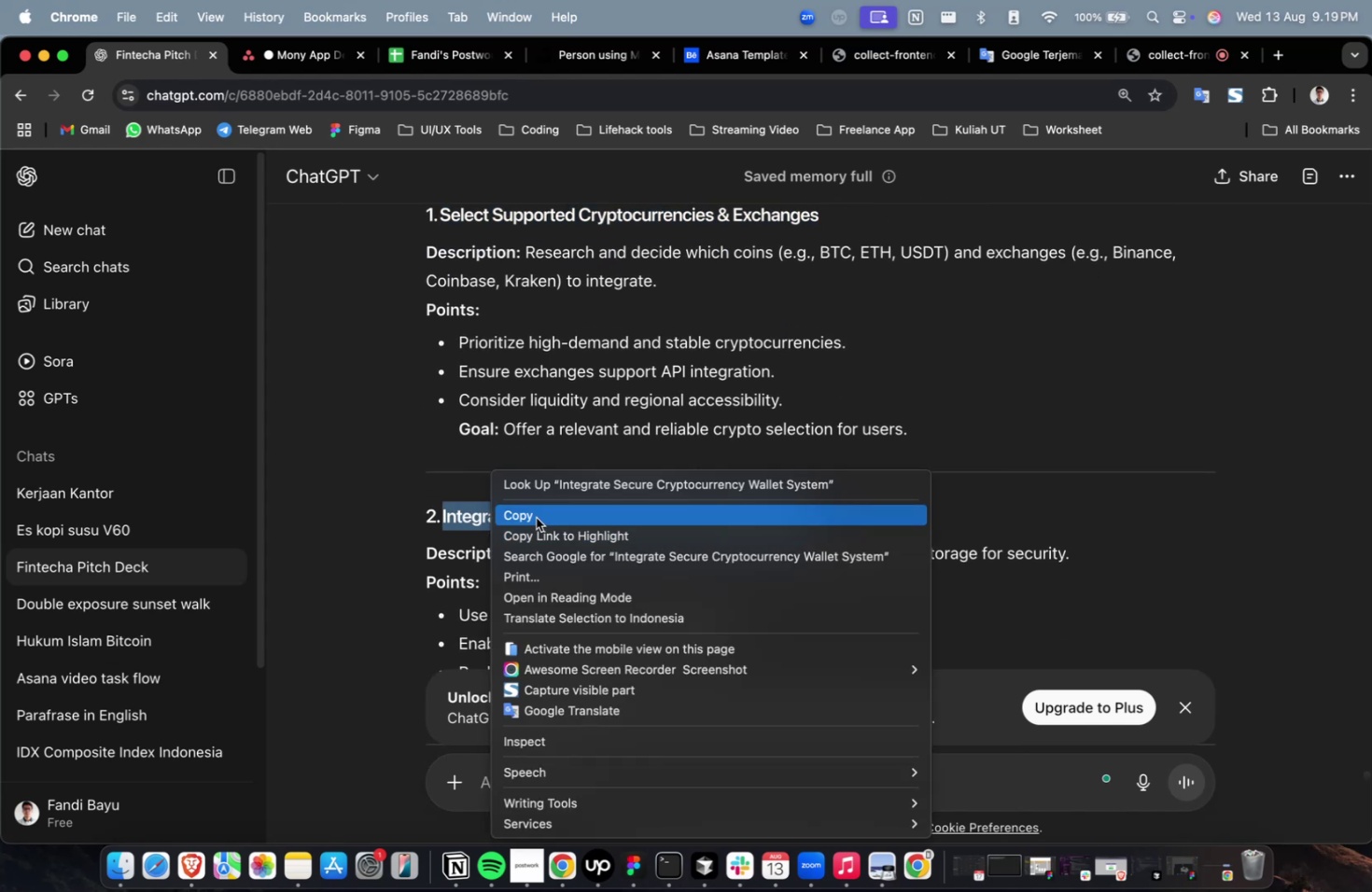 
left_click([539, 511])
 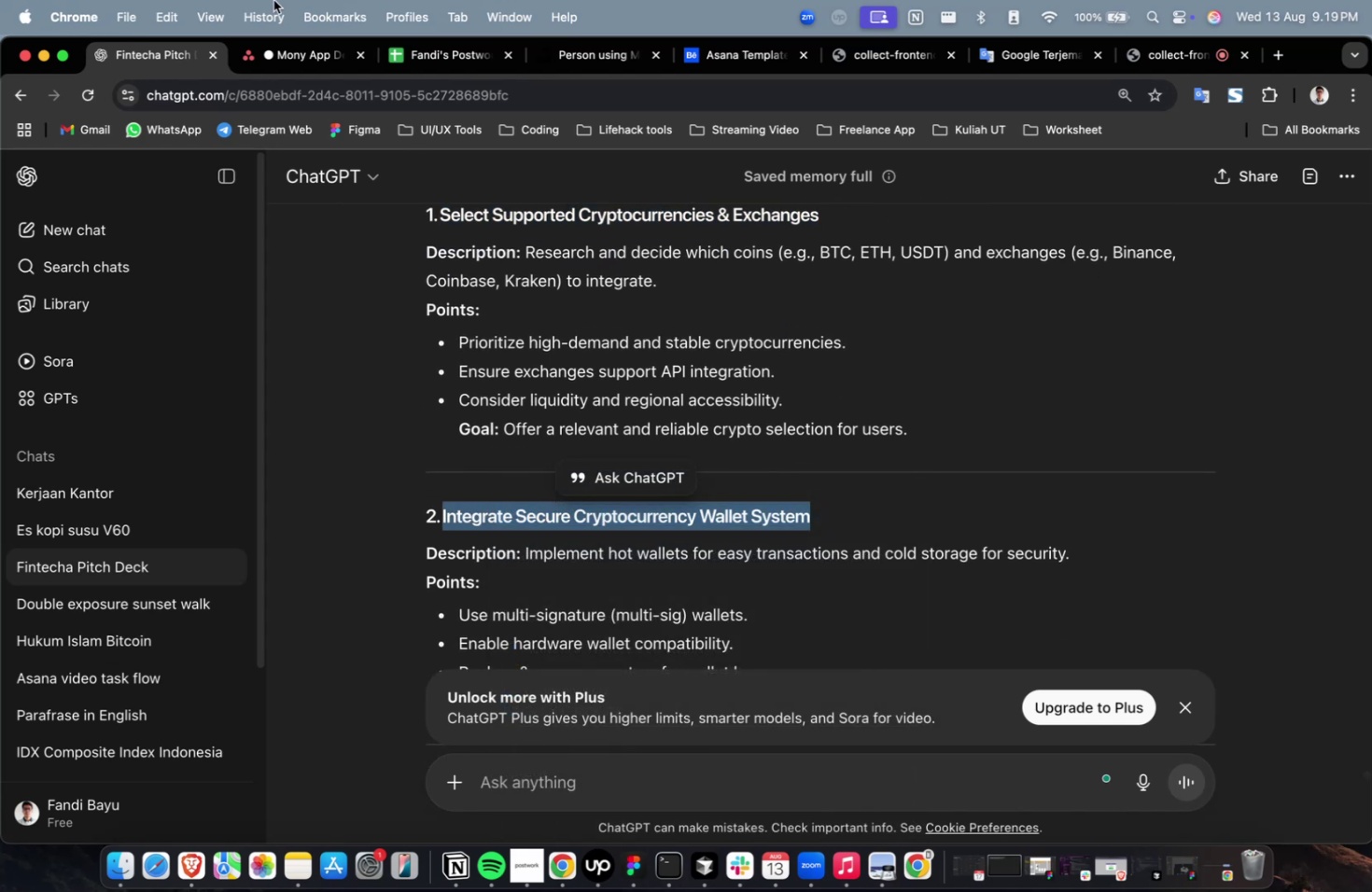 
left_click([293, 63])
 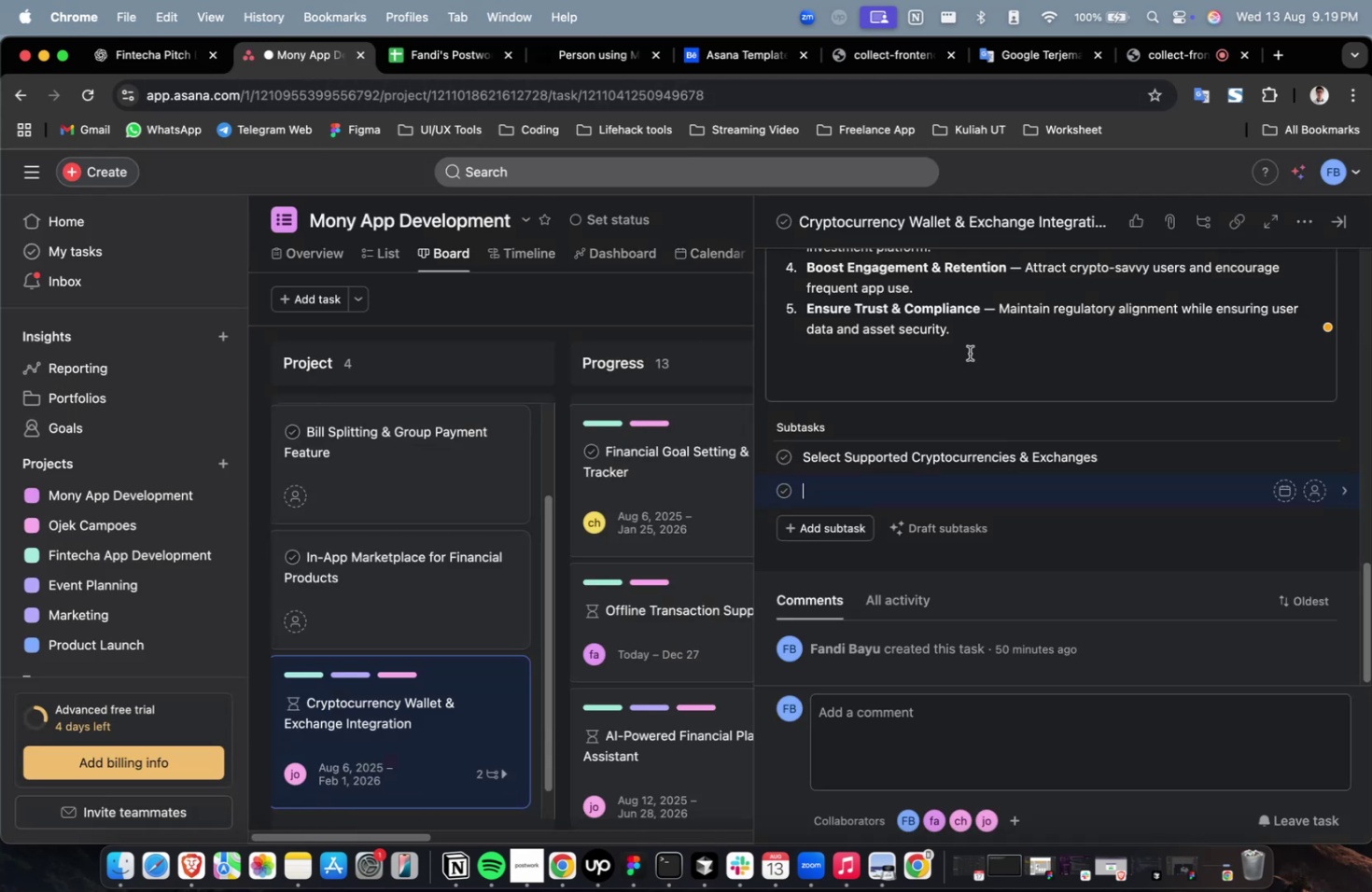 
right_click([840, 494])
 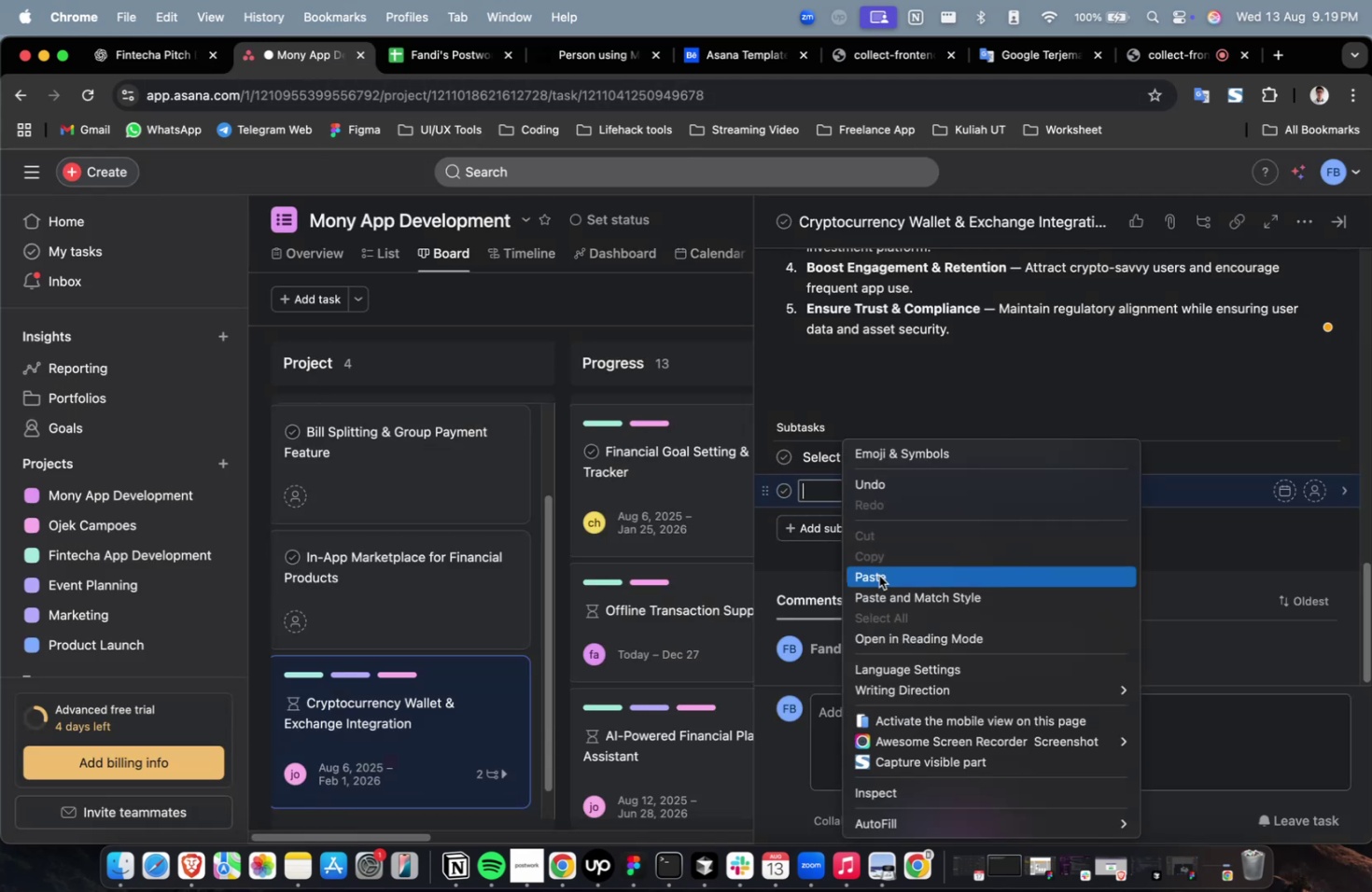 
left_click([878, 575])
 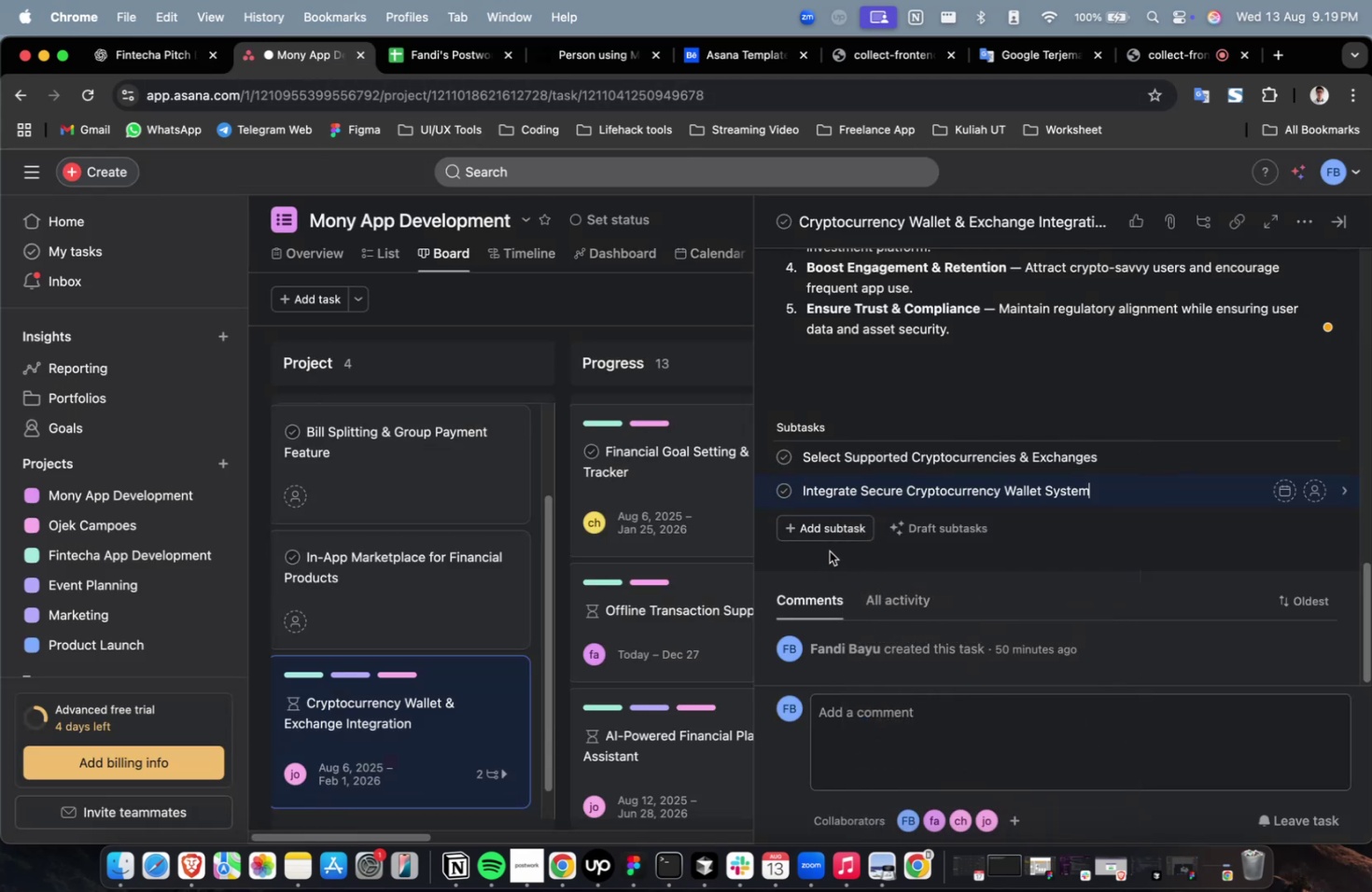 
left_click([827, 528])
 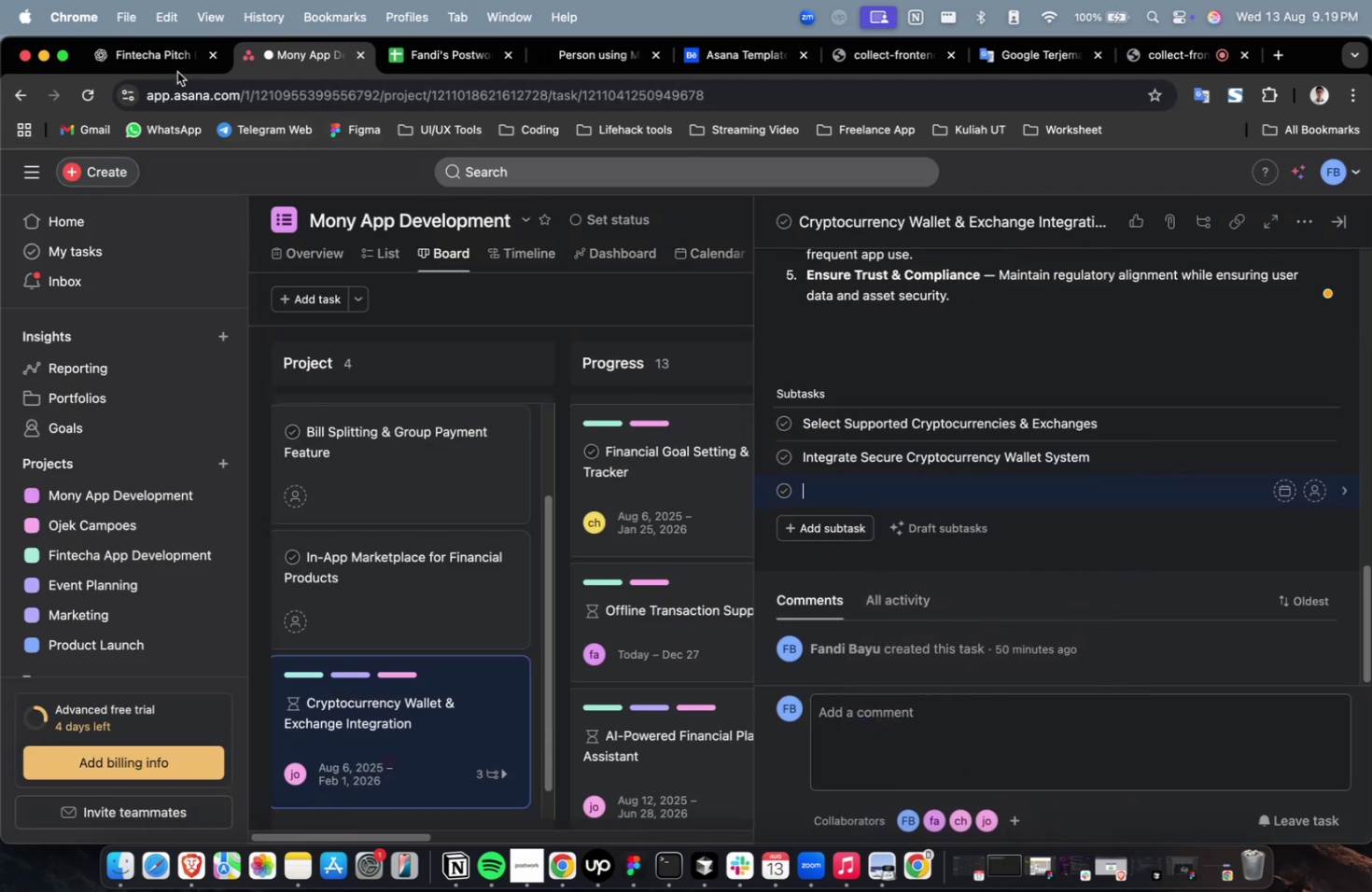 
left_click([159, 61])
 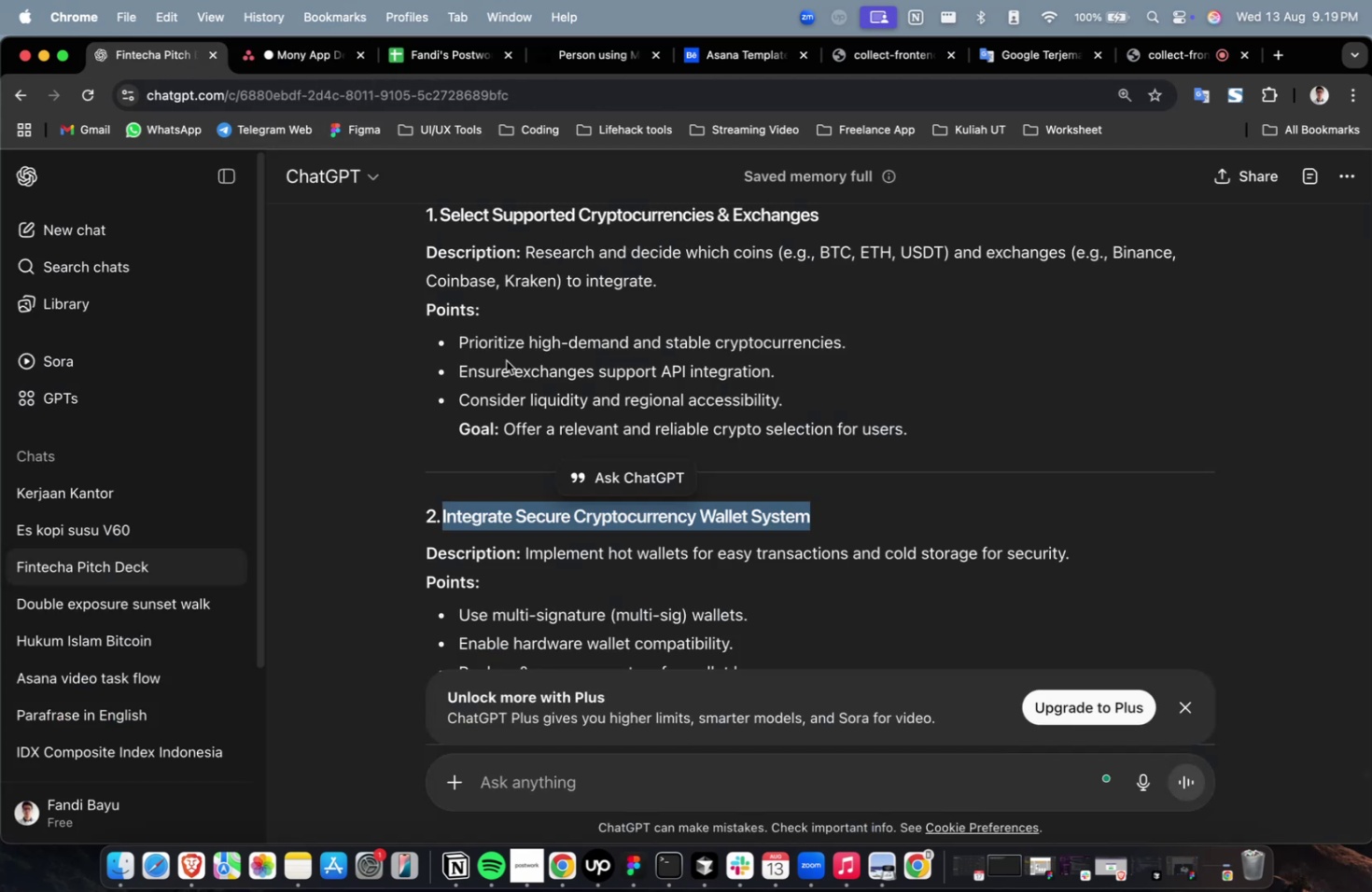 
scroll: coordinate [644, 386], scroll_direction: down, amount: 10.0
 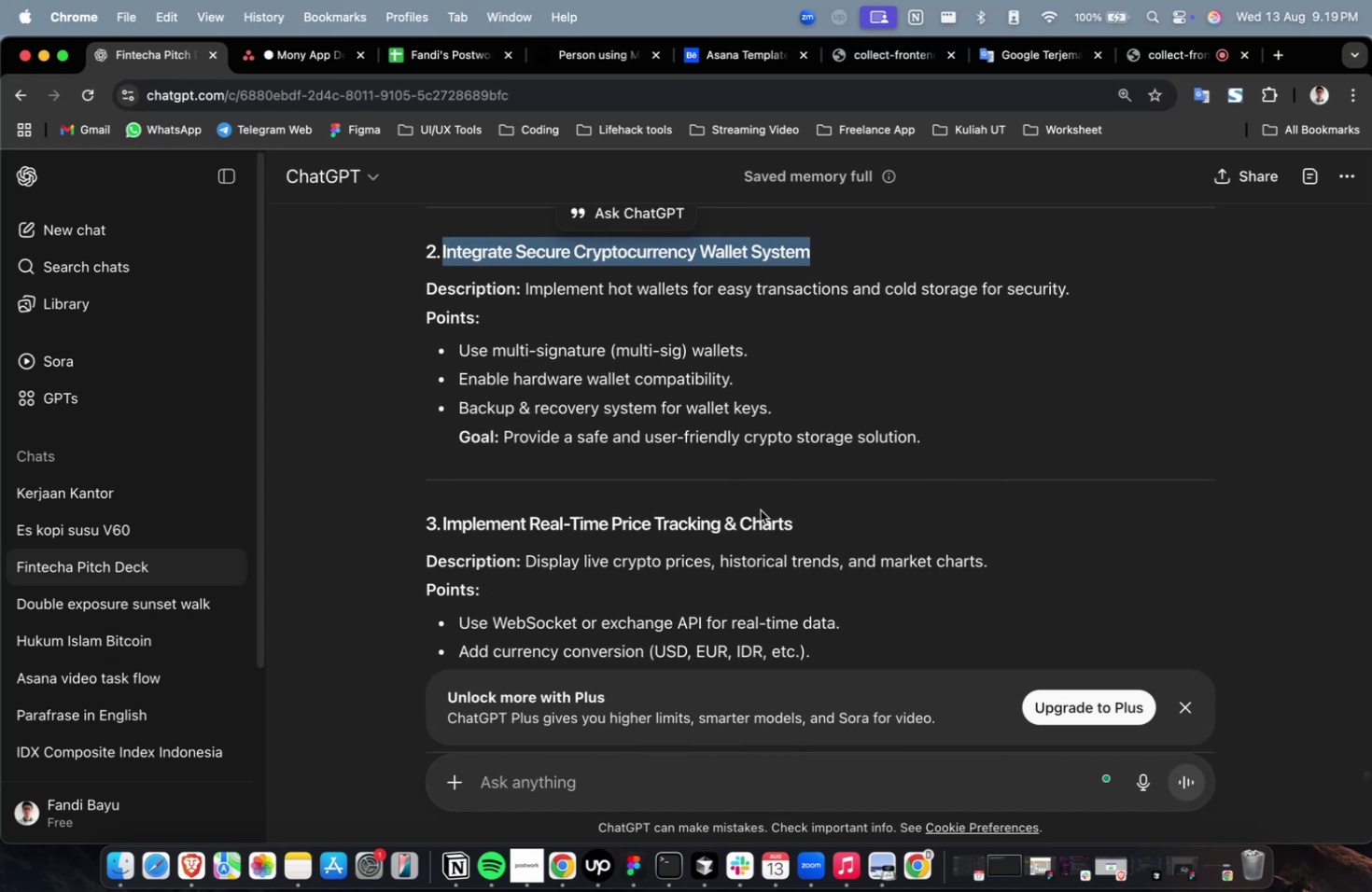 
left_click_drag(start_coordinate=[791, 524], to_coordinate=[442, 520])
 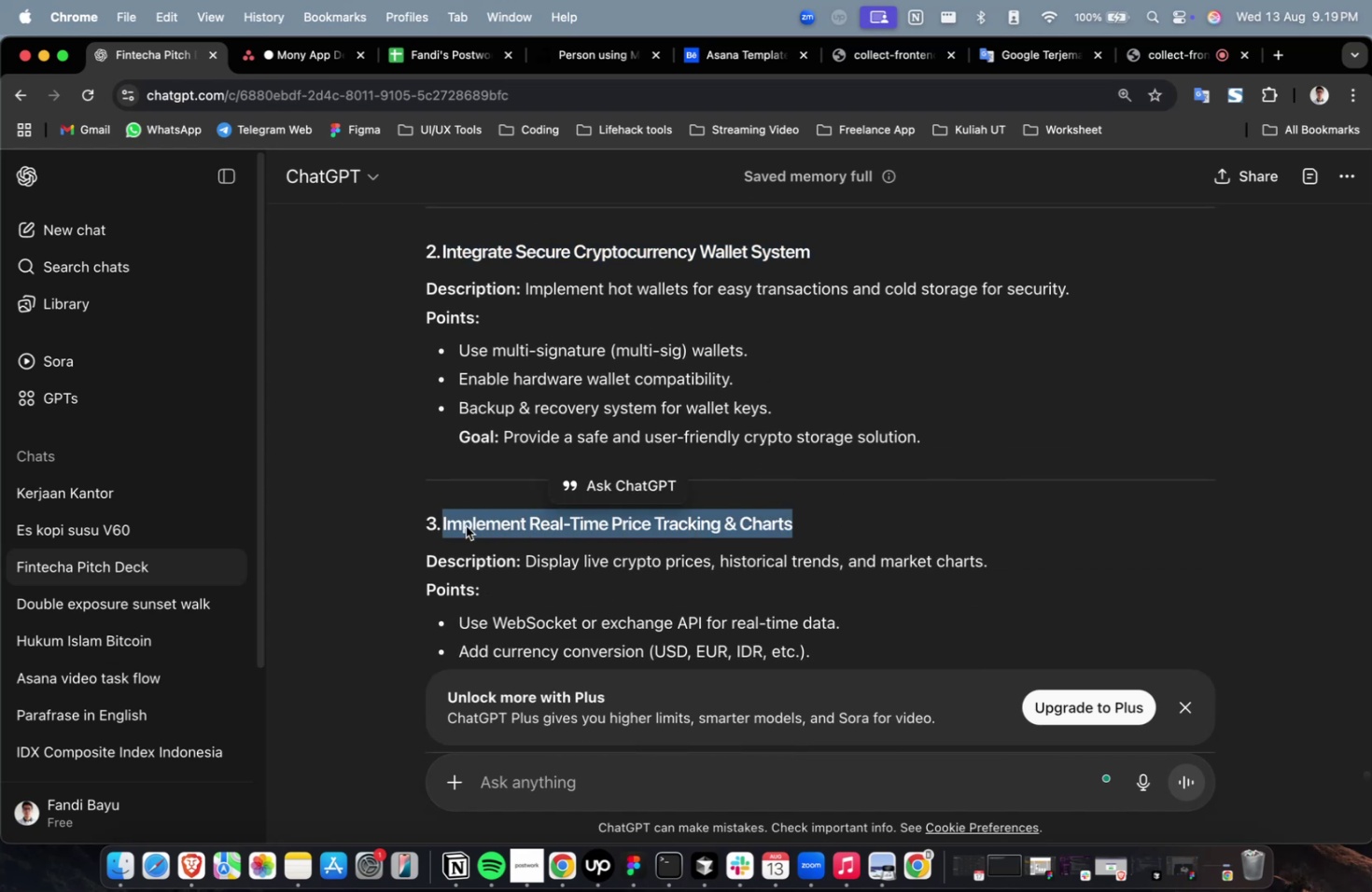 
right_click([466, 525])
 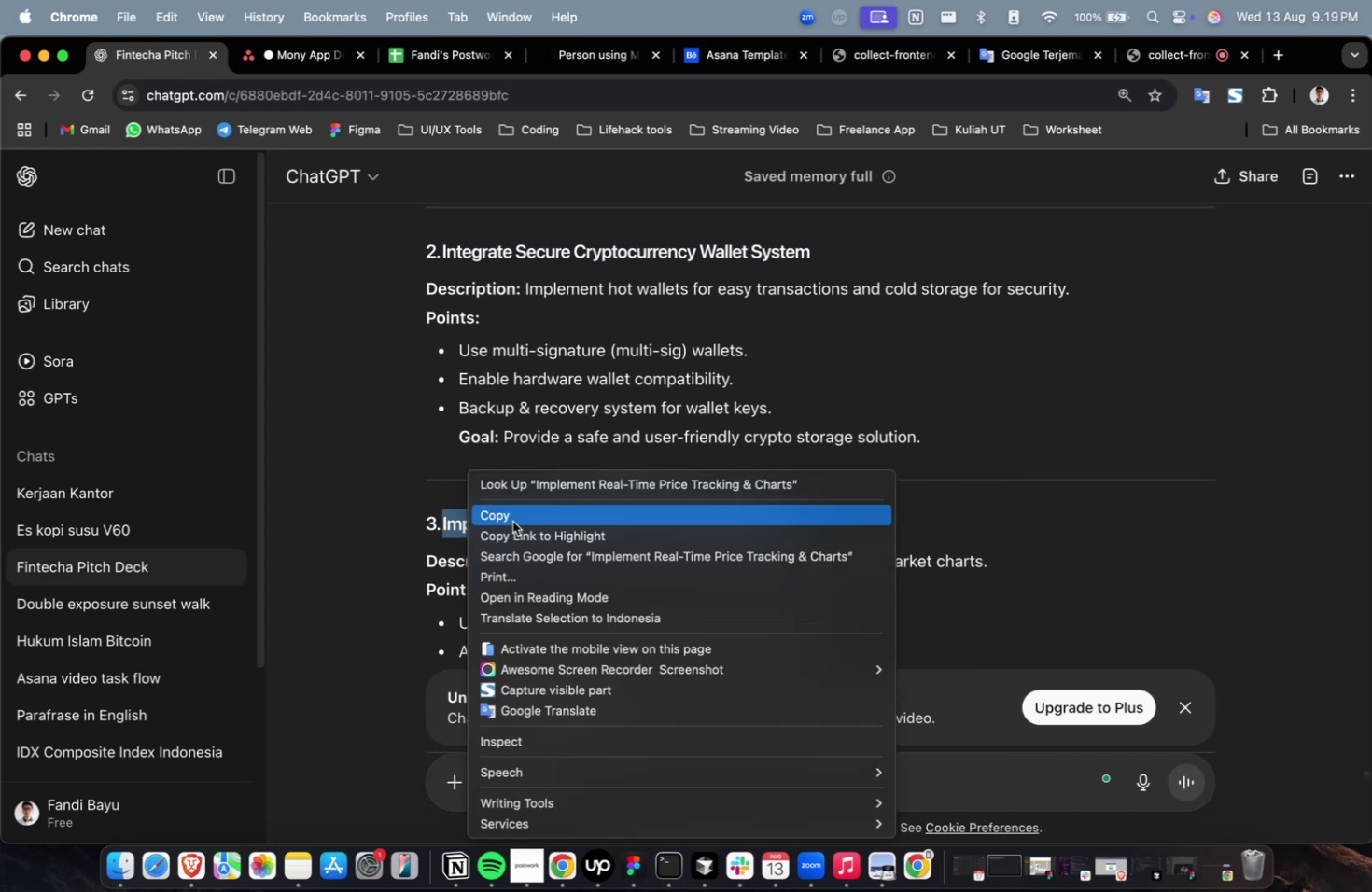 
left_click([515, 518])
 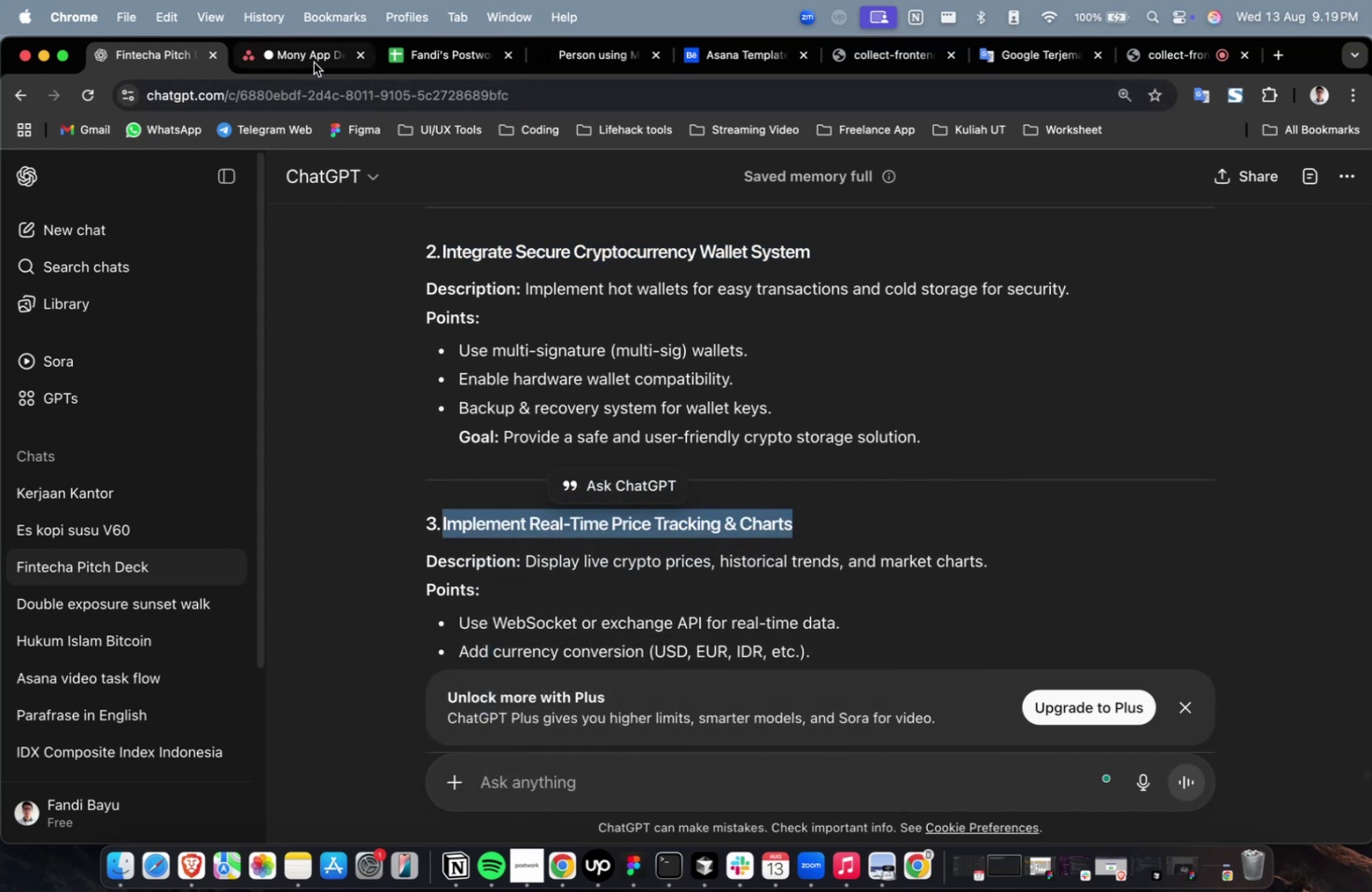 
left_click([311, 58])
 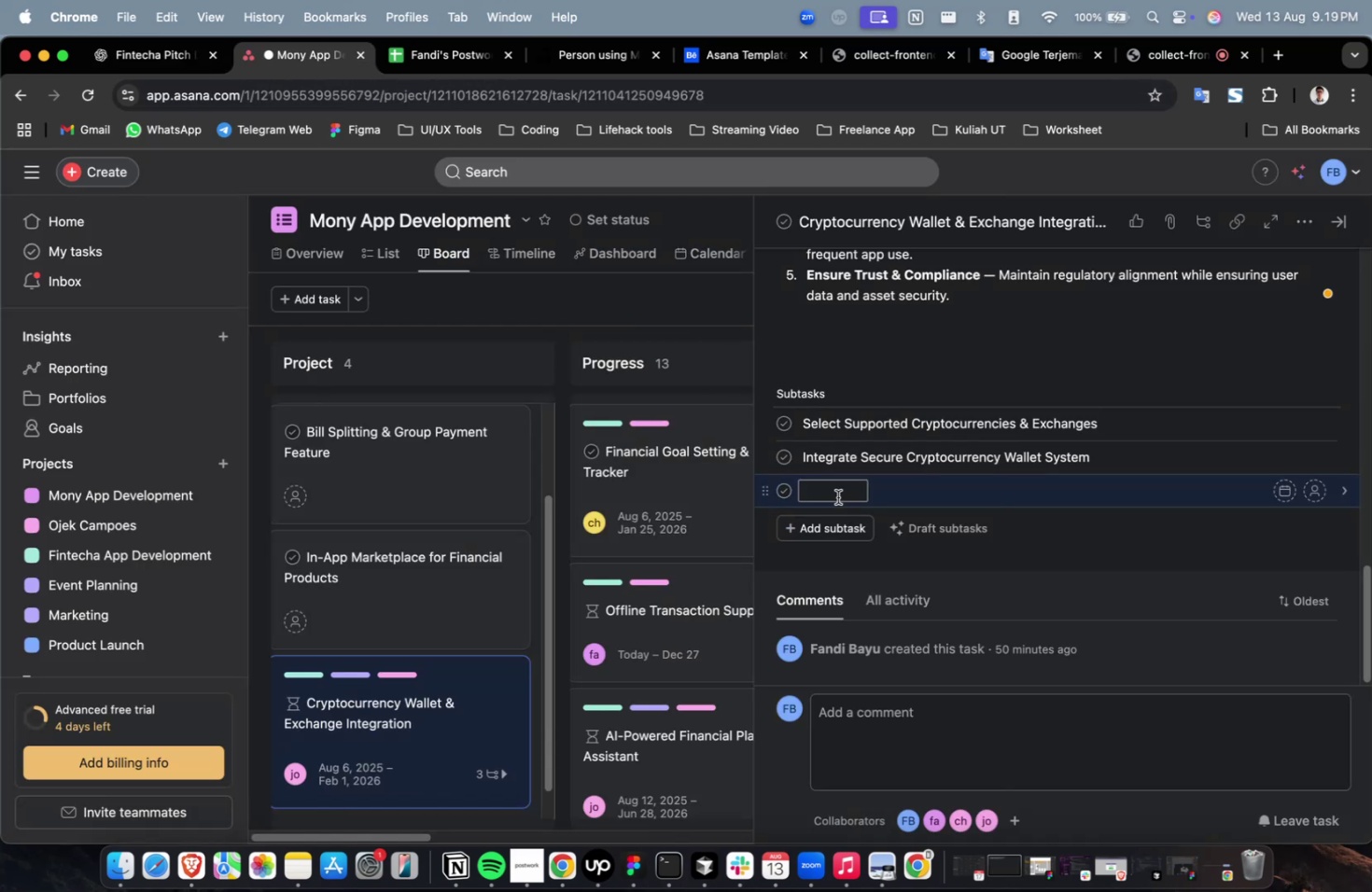 
right_click([835, 487])
 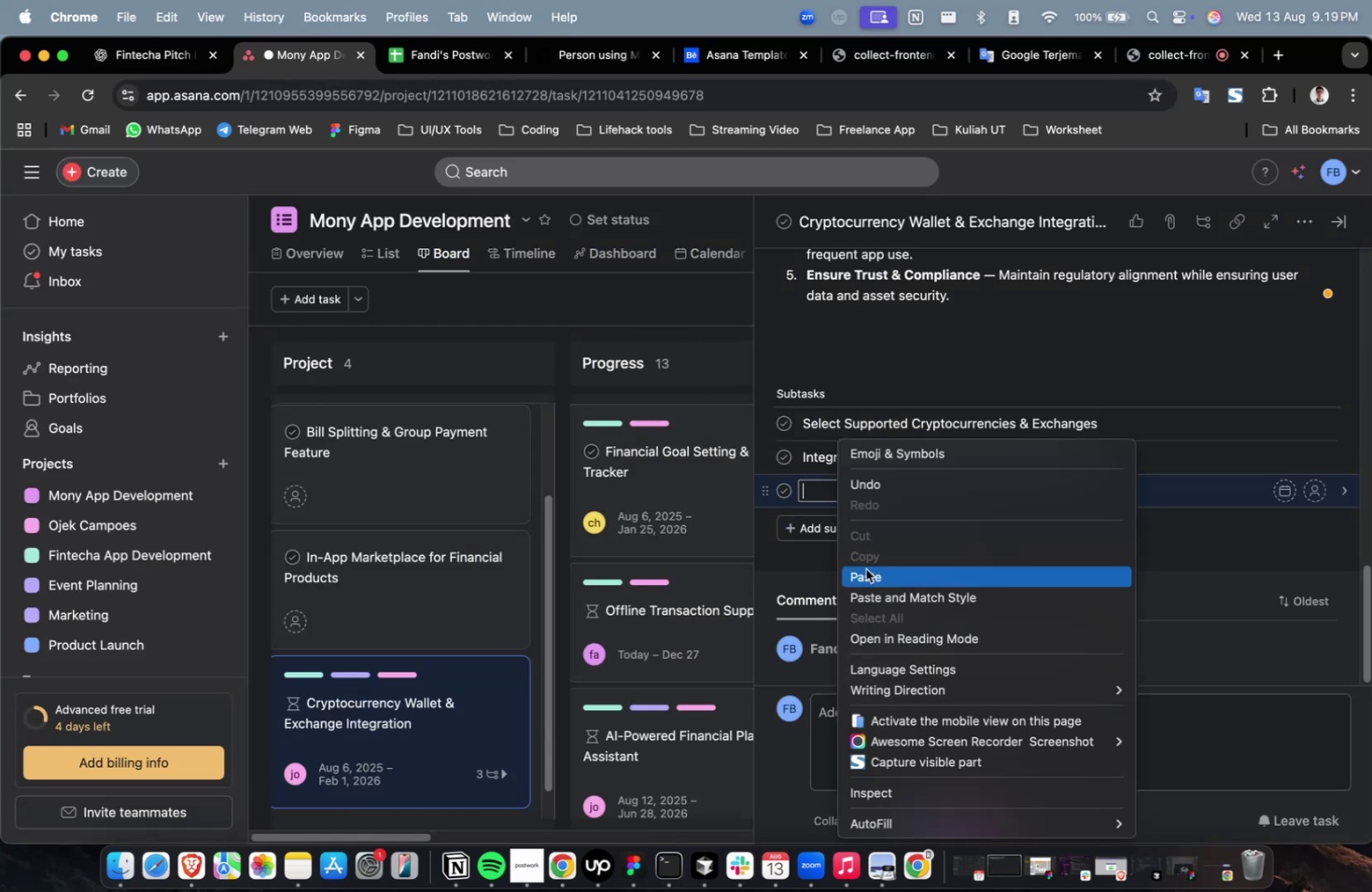 
left_click([867, 575])
 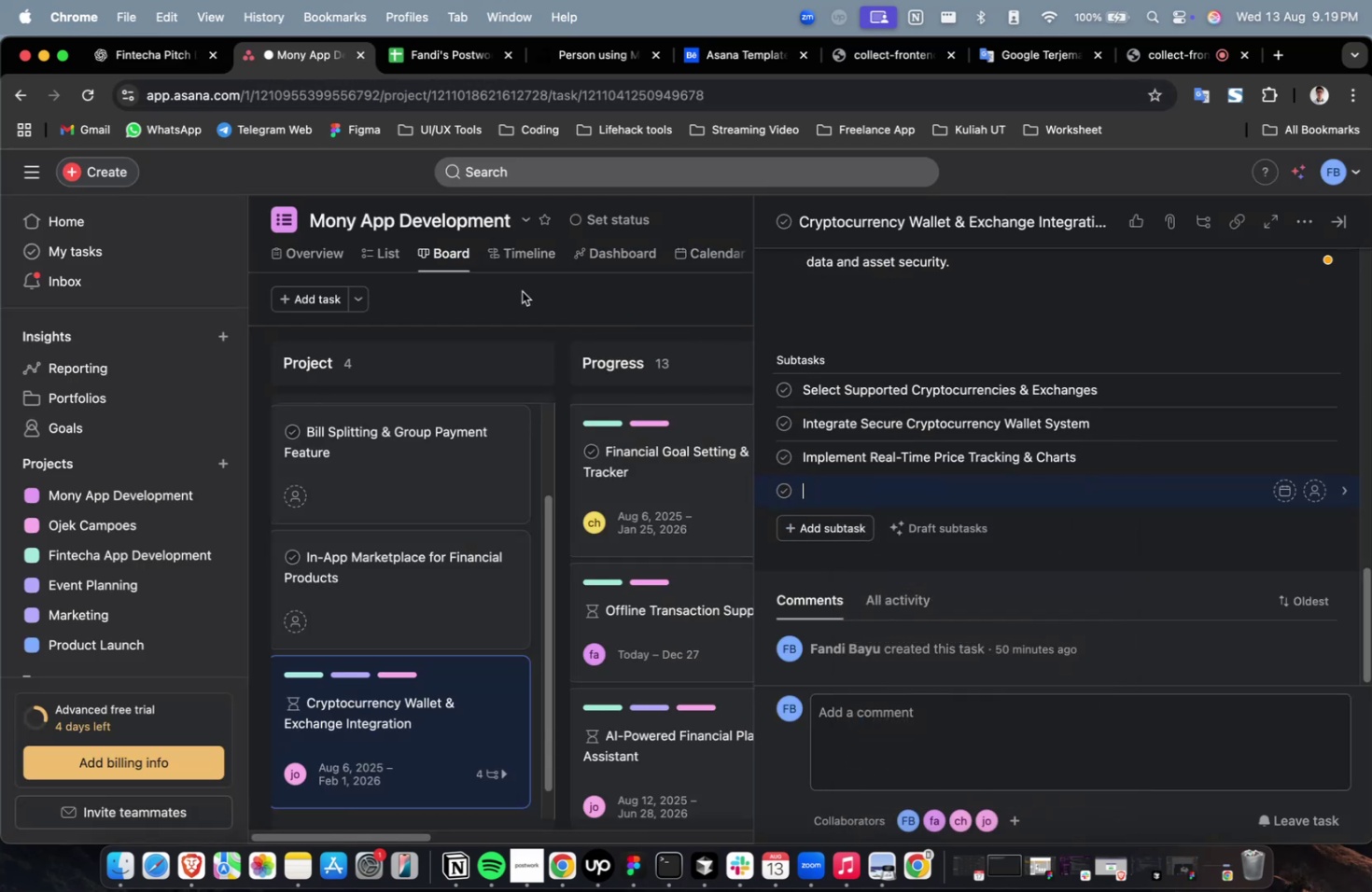 
left_click([179, 64])
 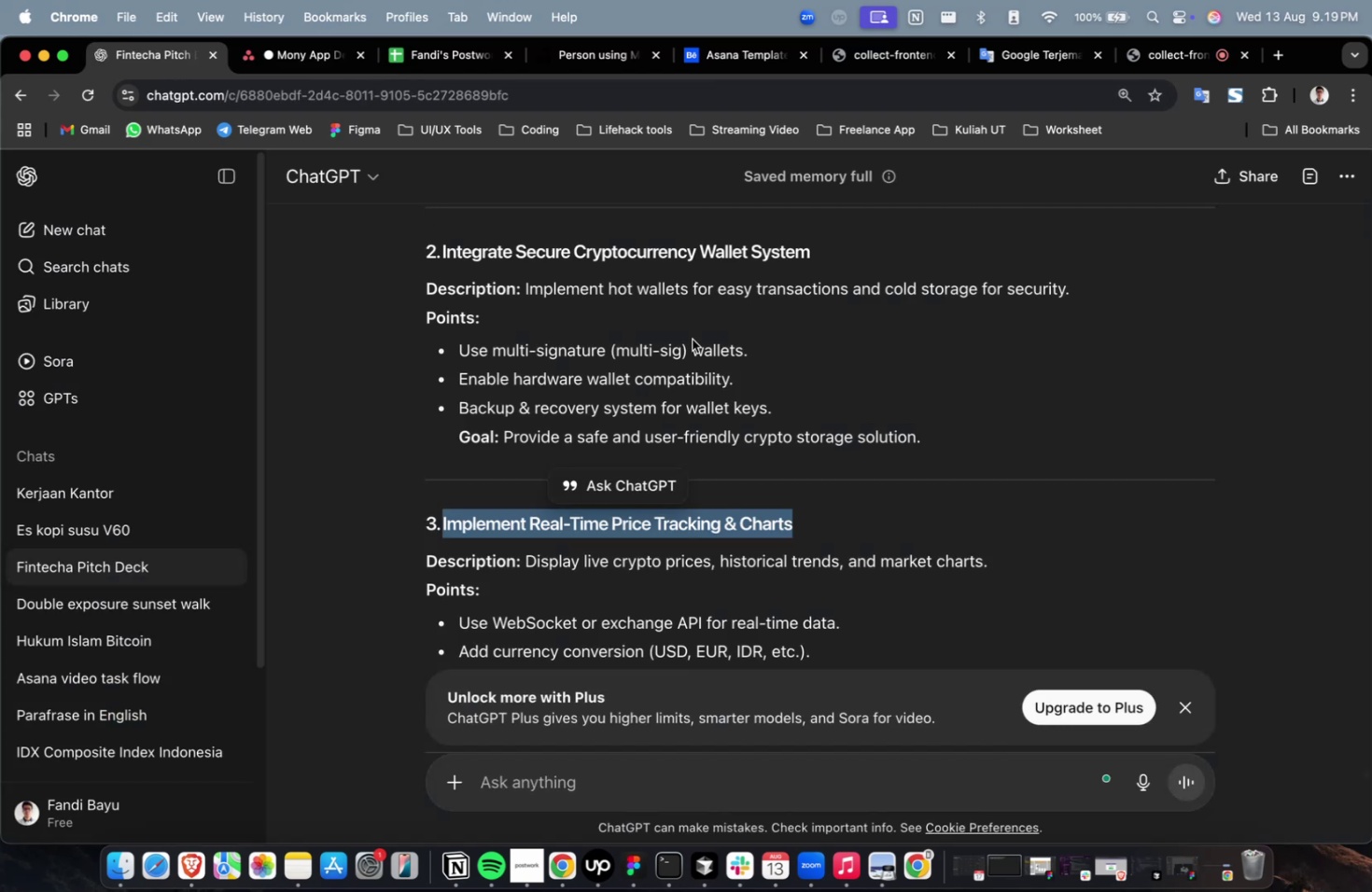 
scroll: coordinate [796, 431], scroll_direction: down, amount: 10.0
 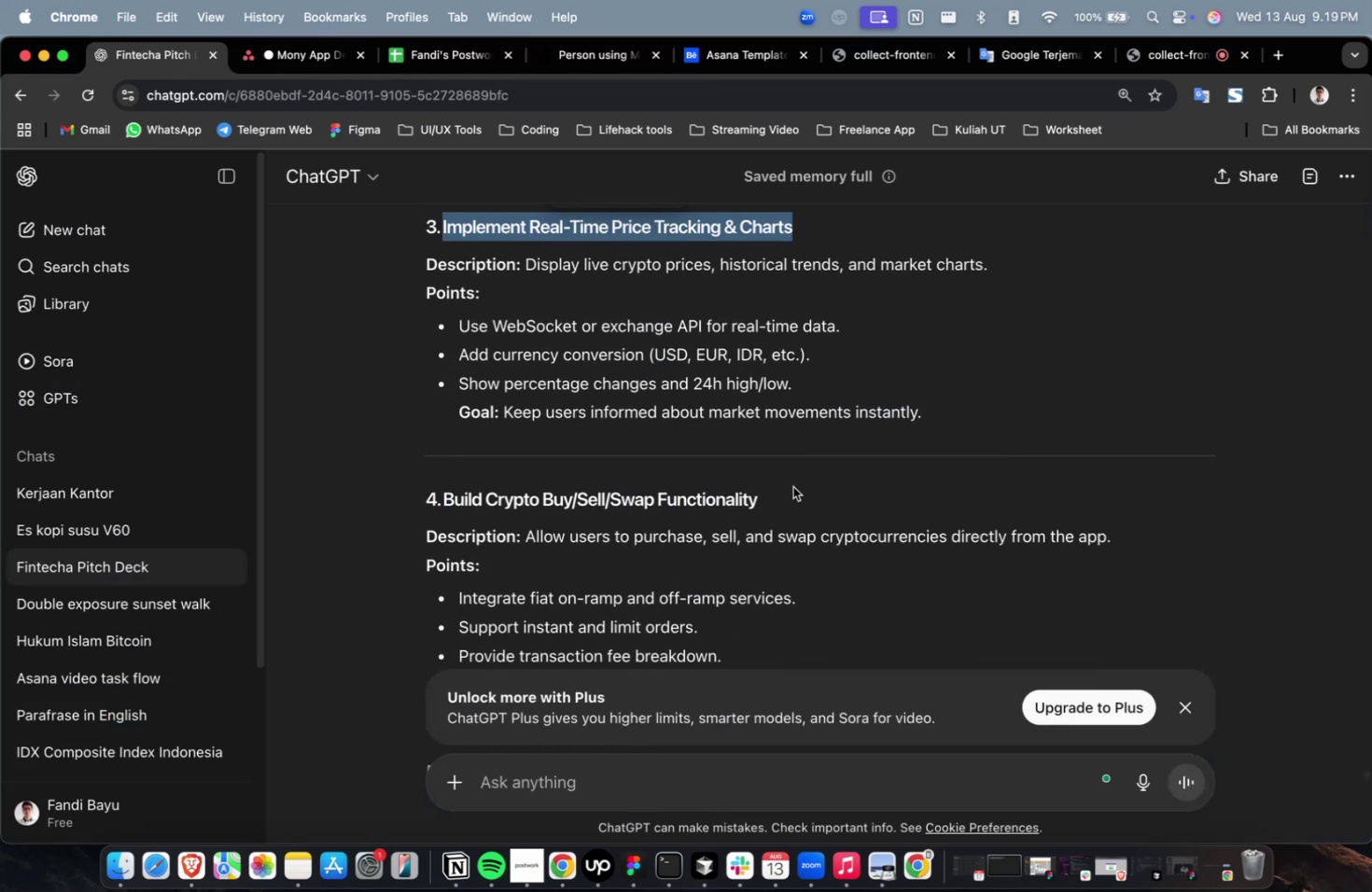 
left_click_drag(start_coordinate=[783, 494], to_coordinate=[443, 497])
 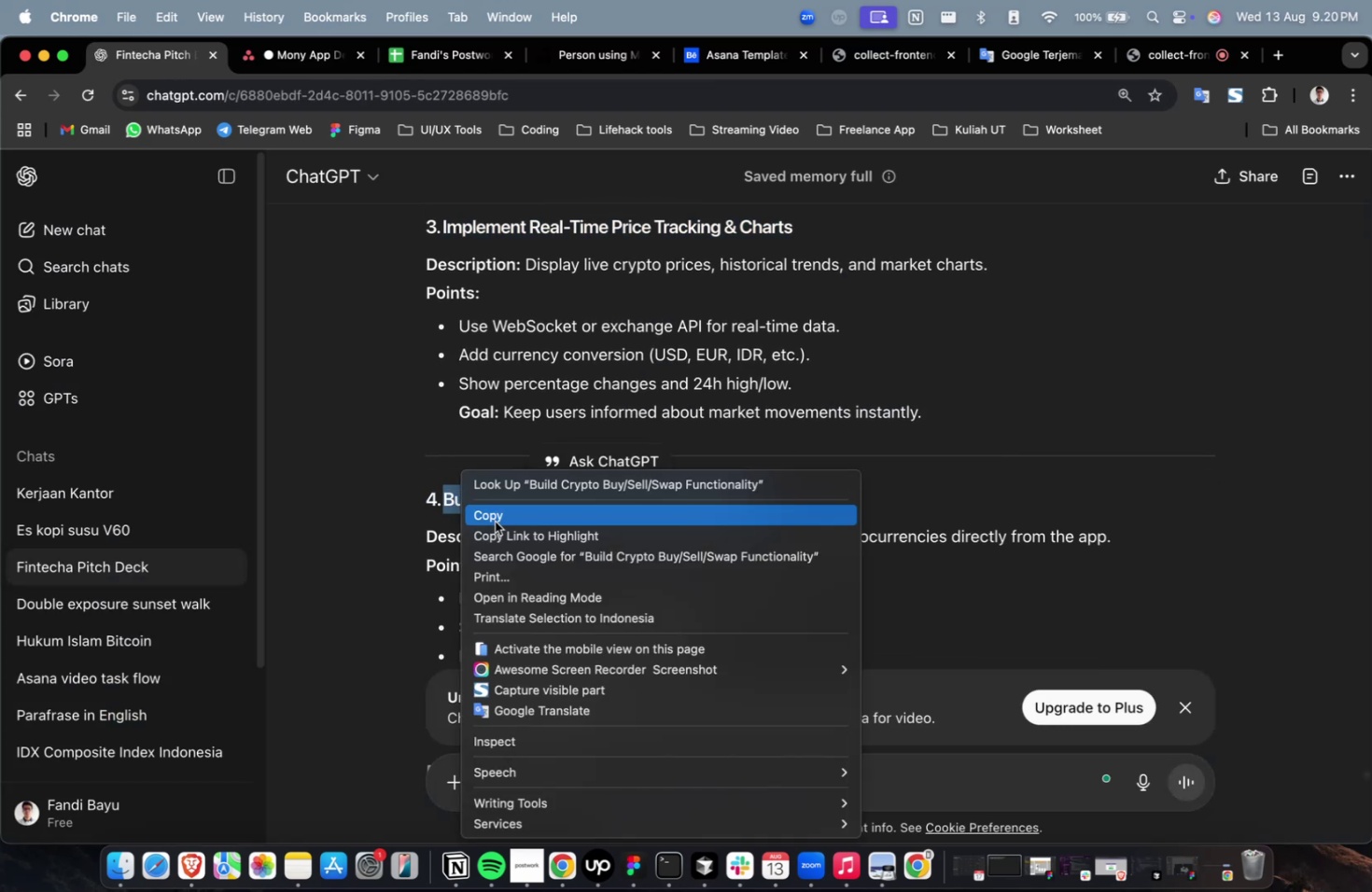 
left_click([496, 520])
 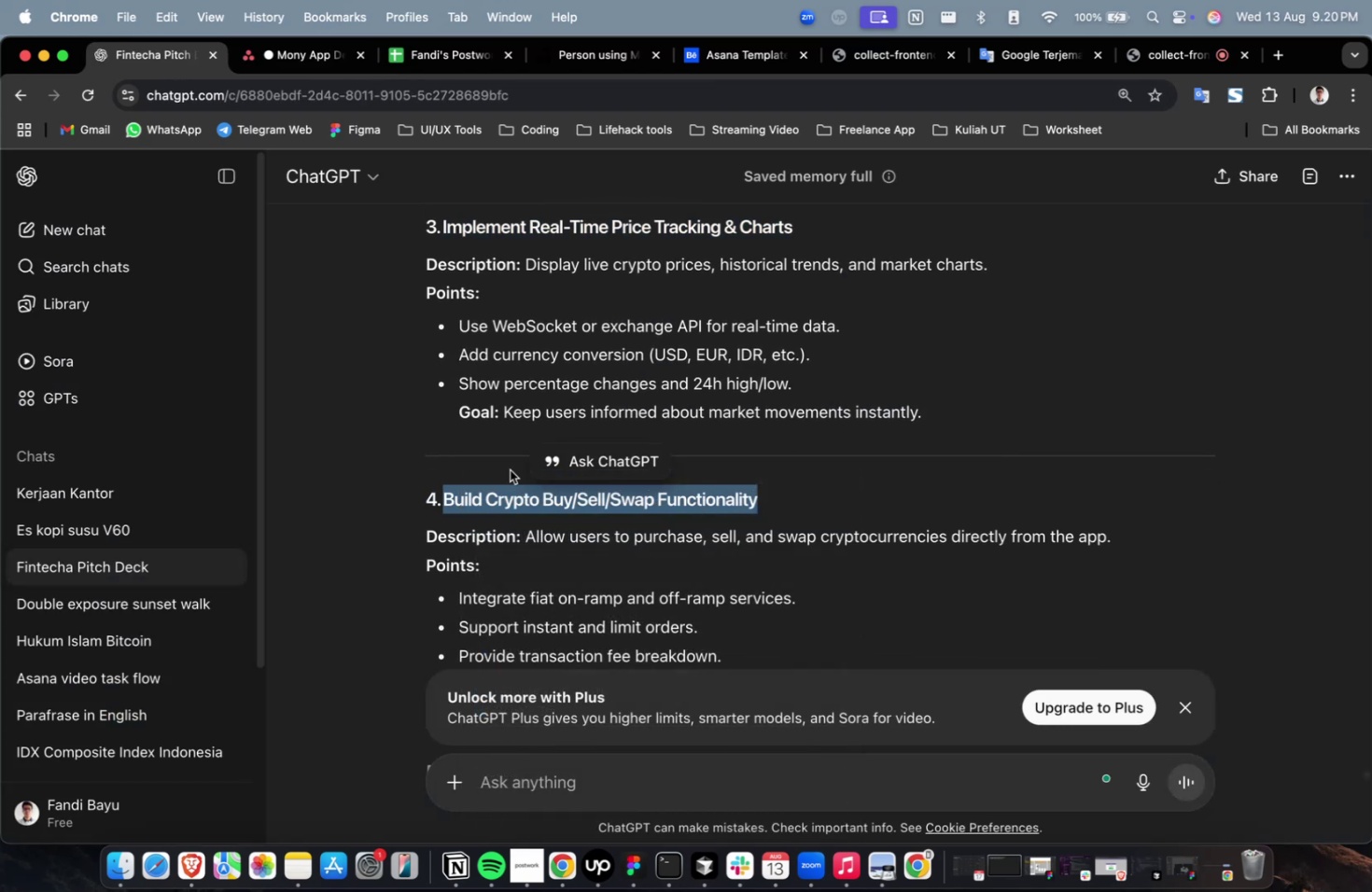 
left_click([295, 61])
 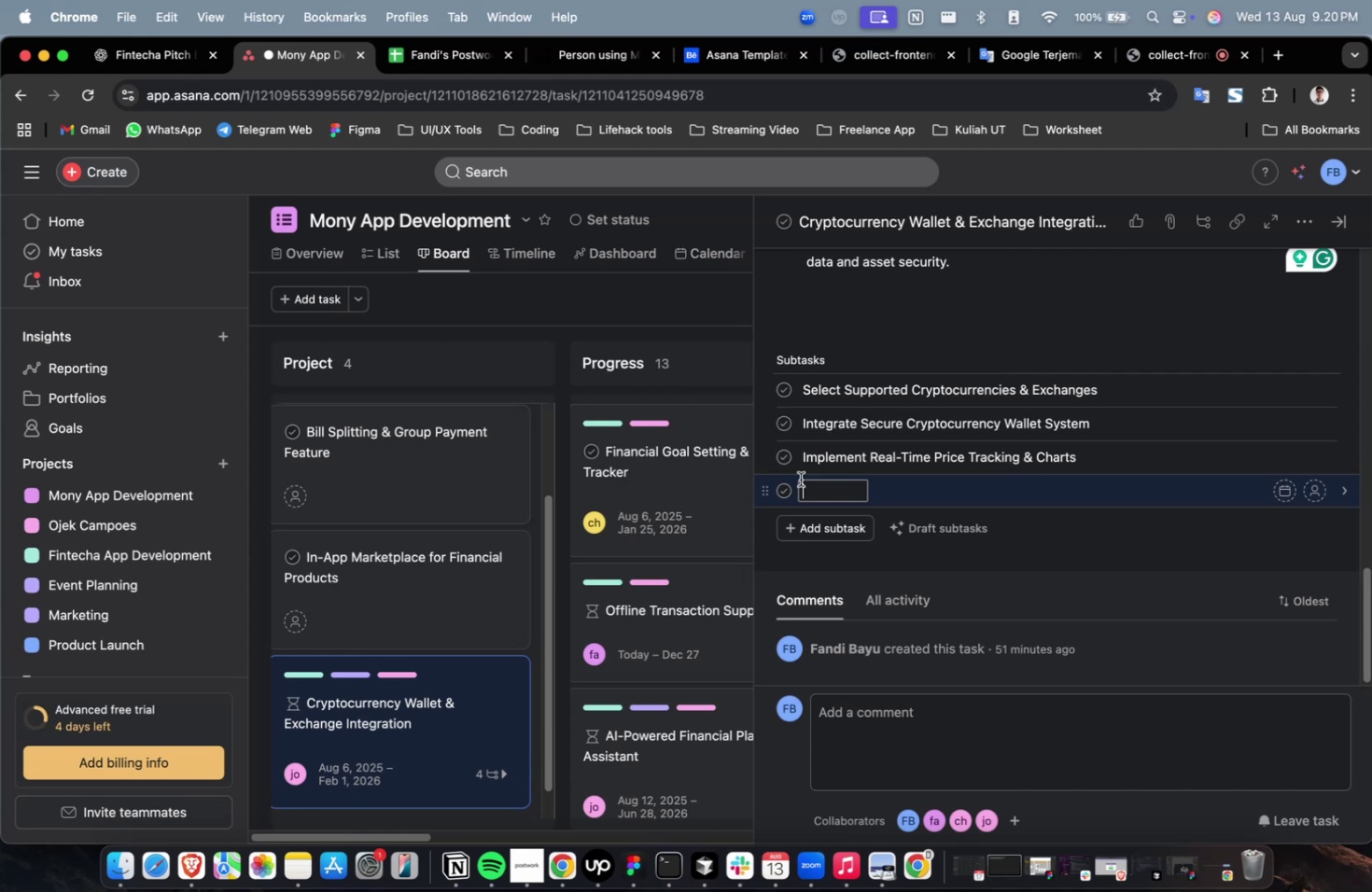 
right_click([816, 484])
 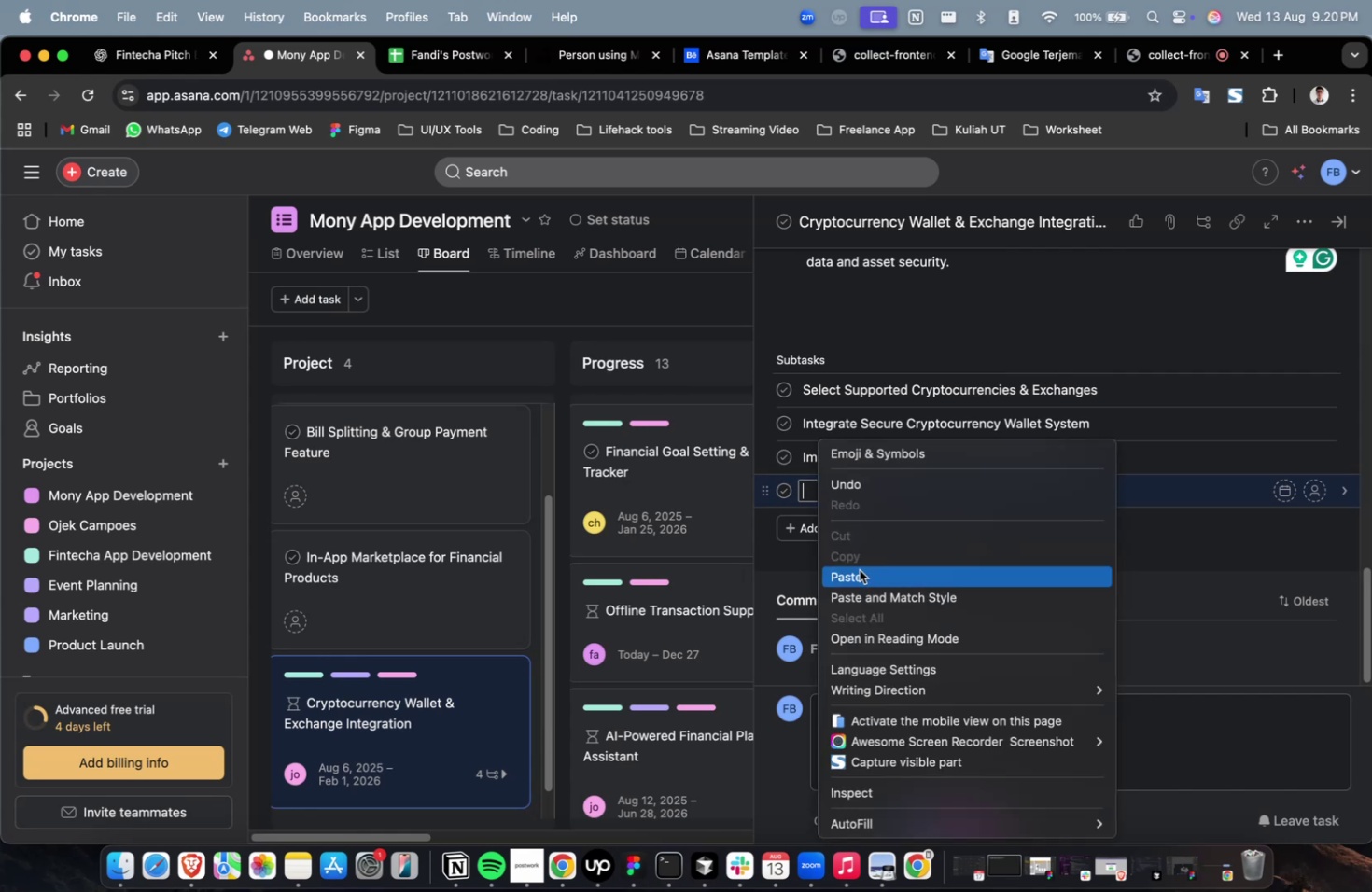 
left_click([859, 570])
 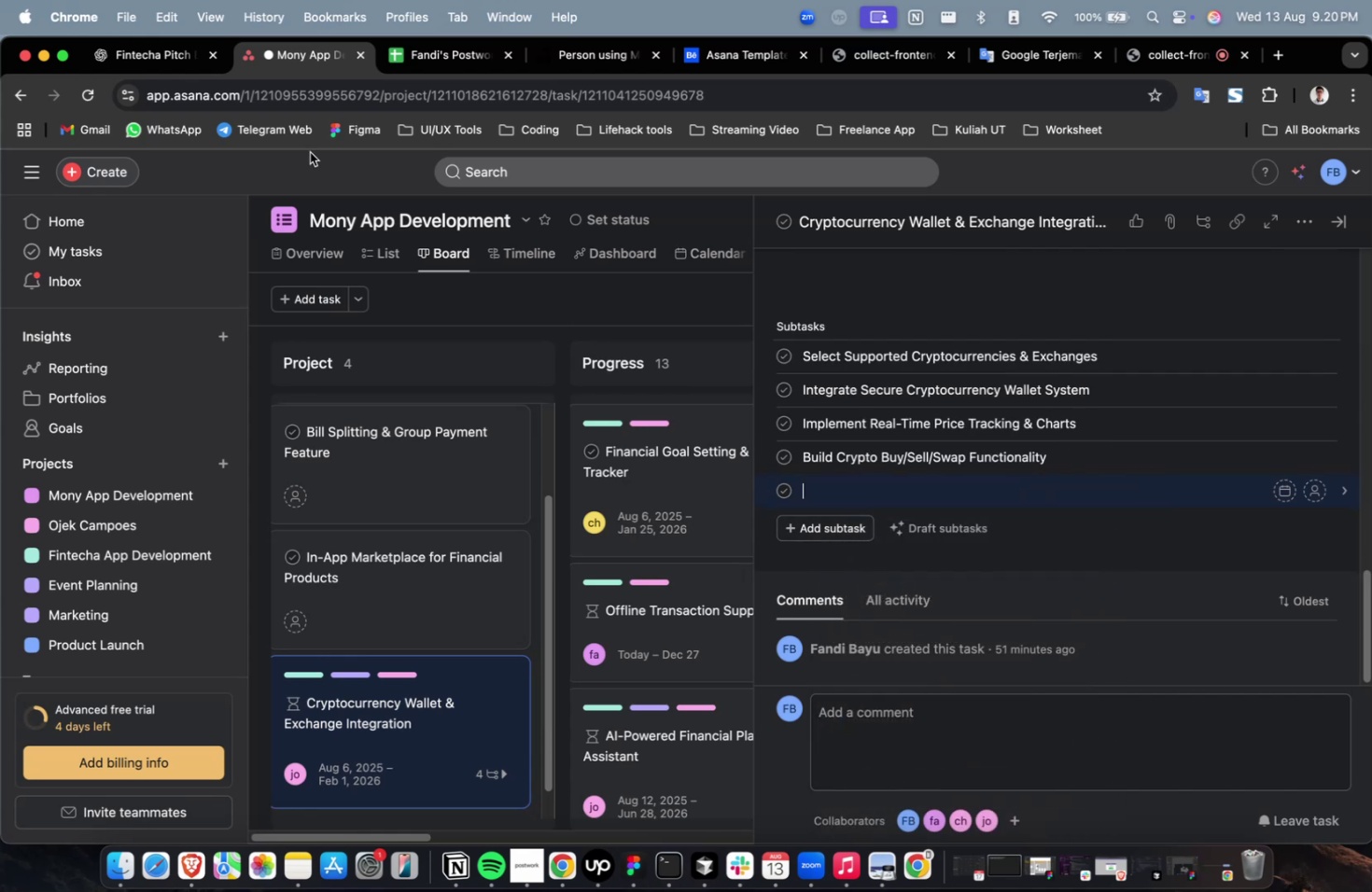 
left_click([158, 43])
 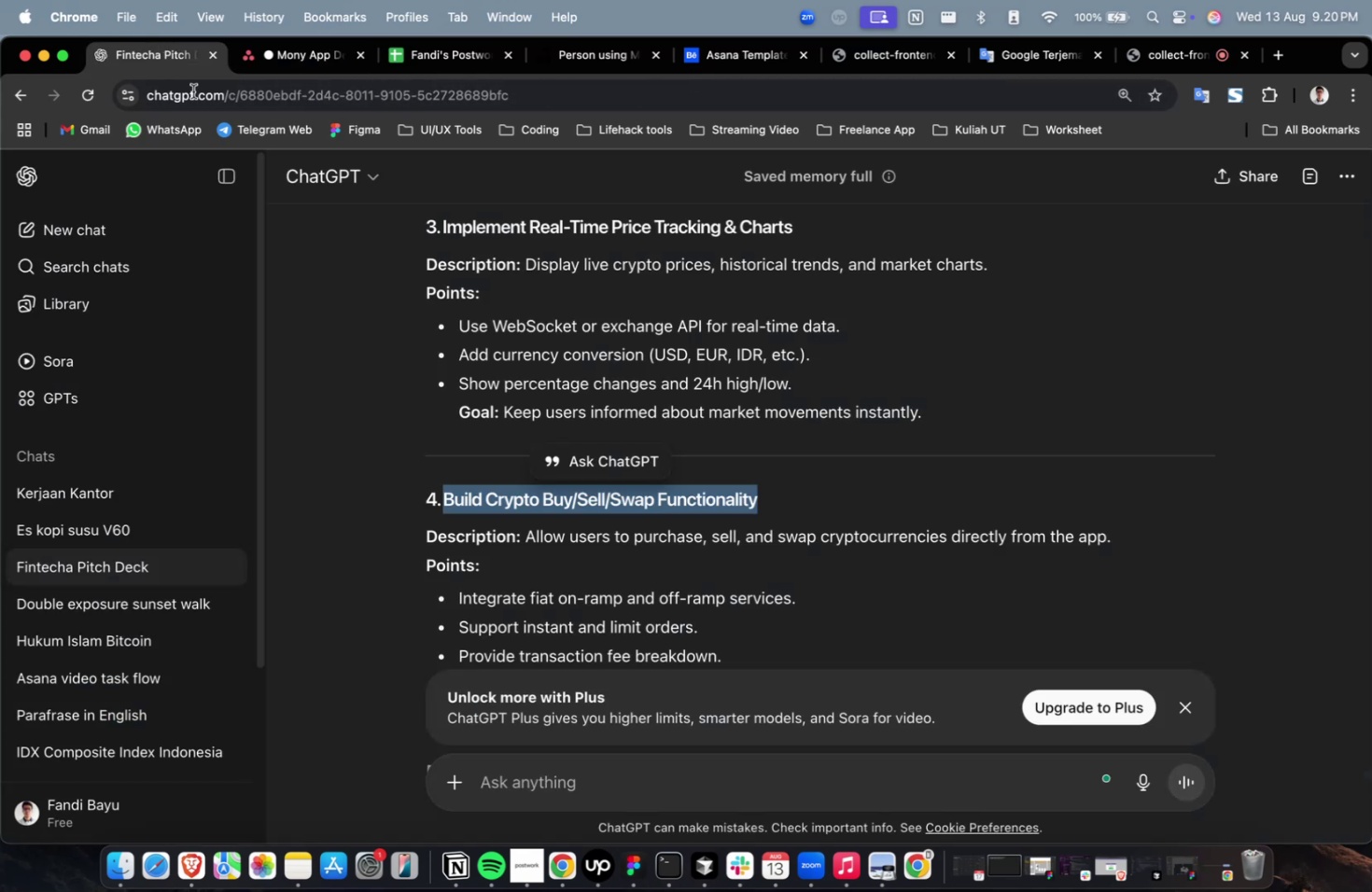 
scroll: coordinate [600, 397], scroll_direction: down, amount: 11.0
 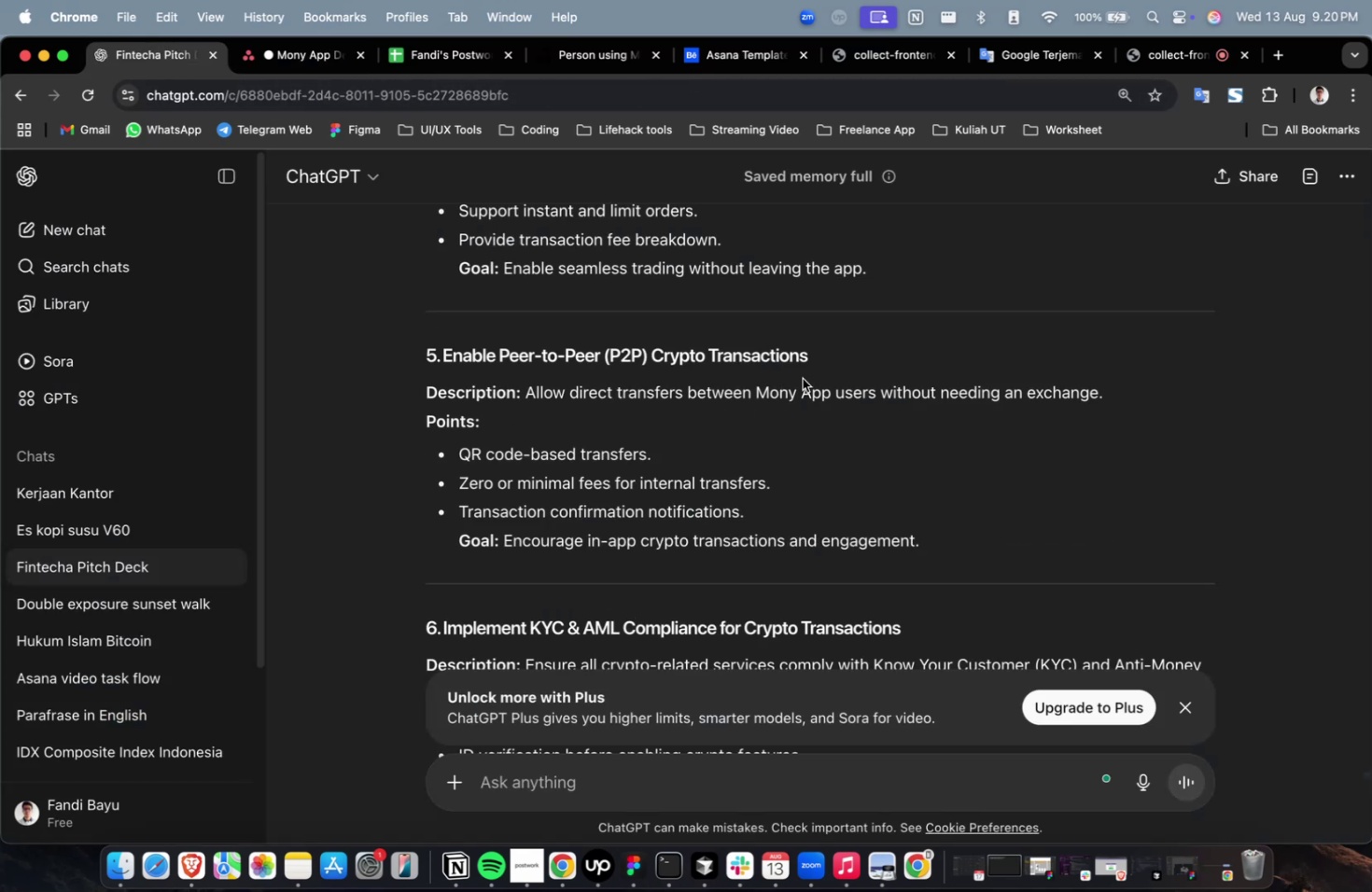 
left_click_drag(start_coordinate=[812, 367], to_coordinate=[444, 363])
 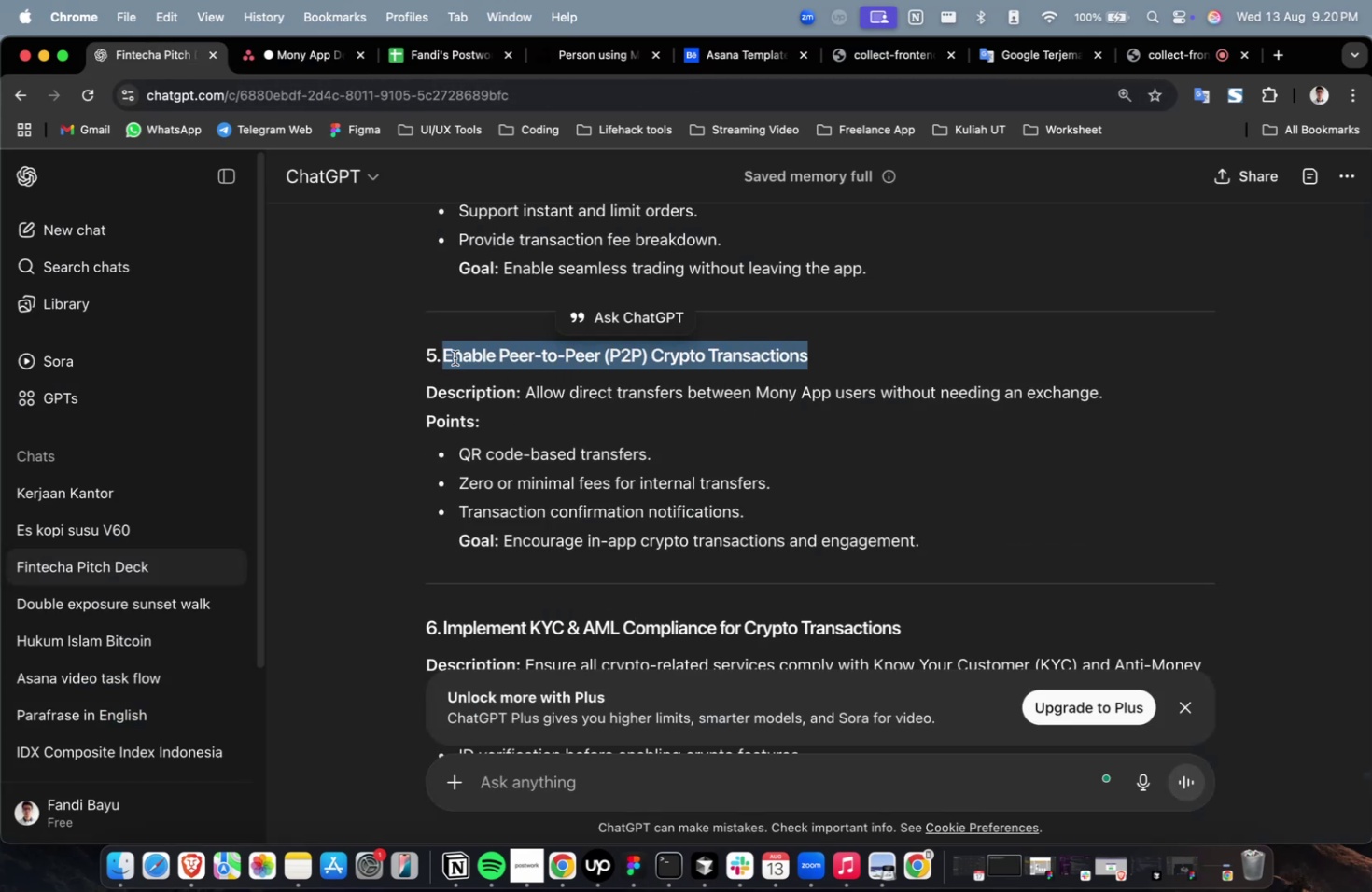 
right_click([455, 357])
 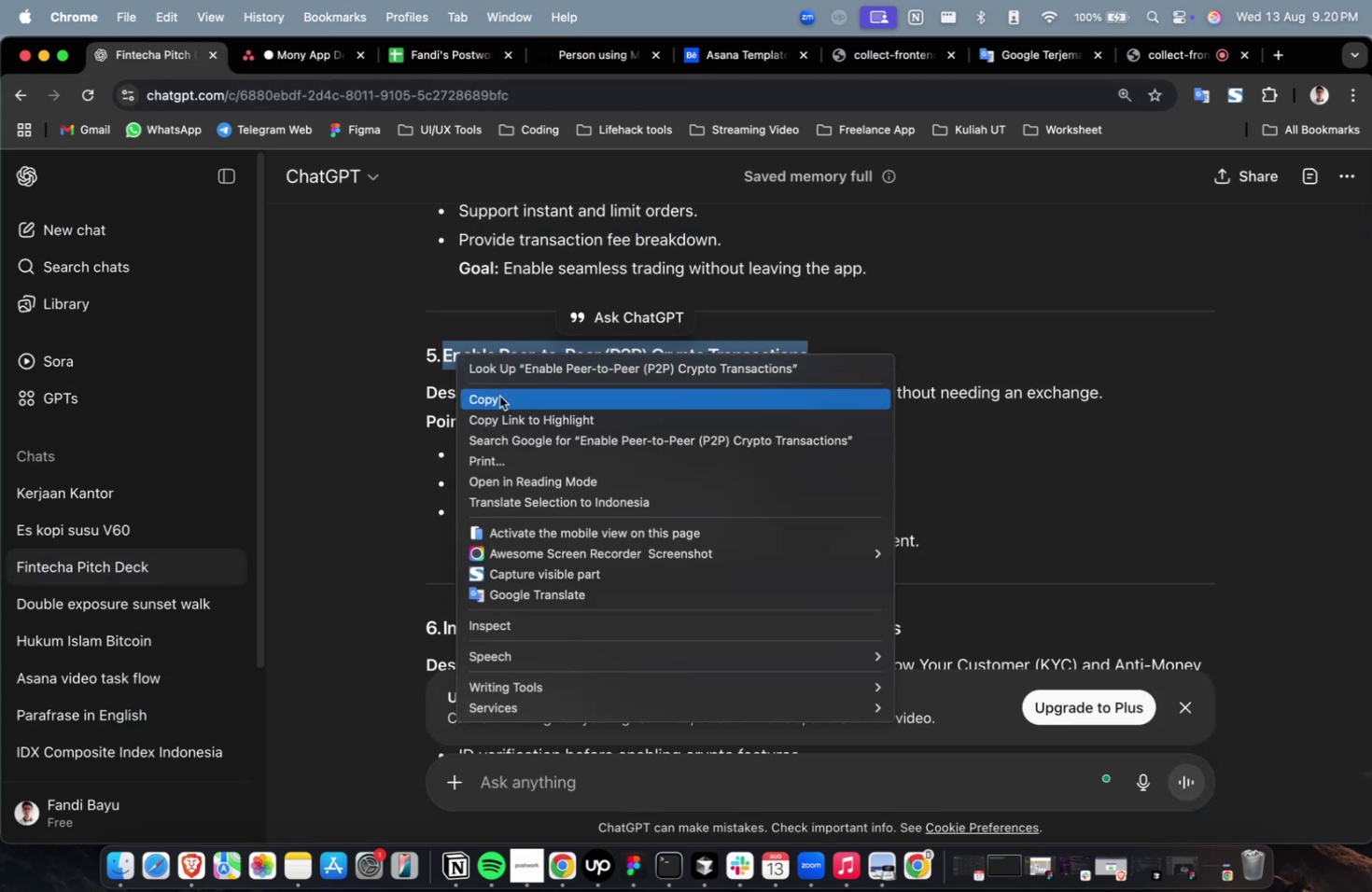 
left_click([499, 396])
 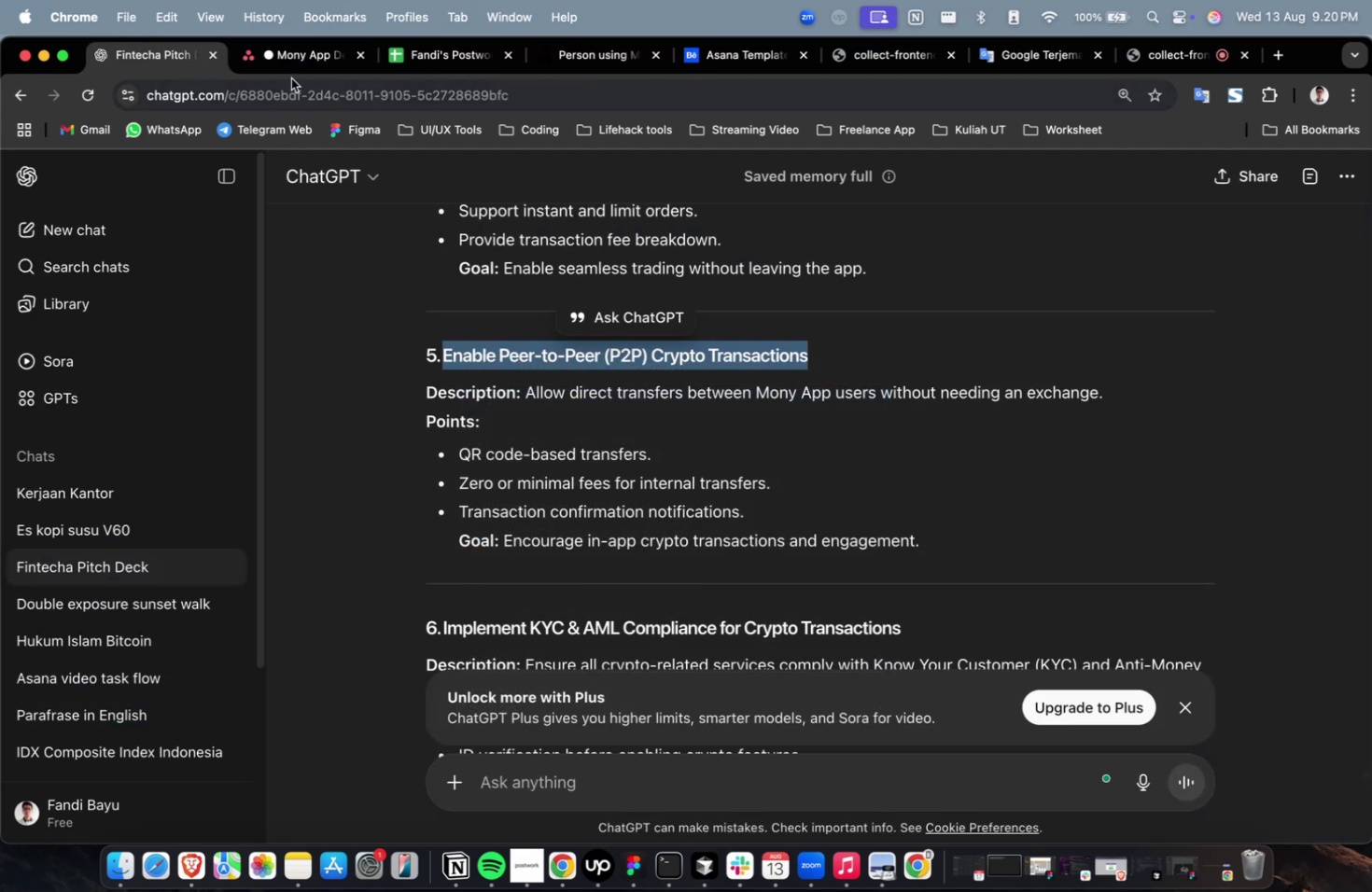 
left_click([304, 63])
 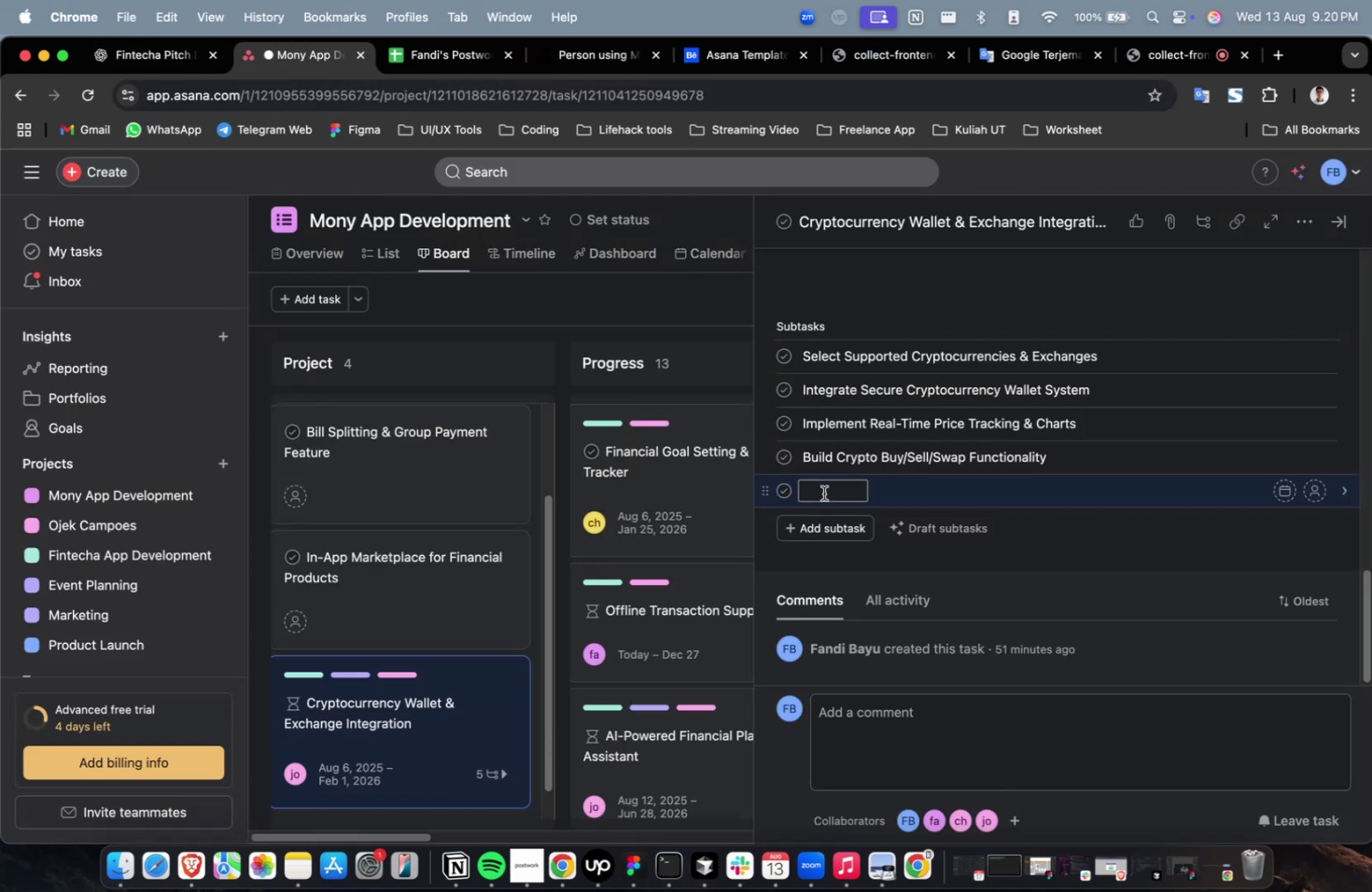 
right_click([823, 491])
 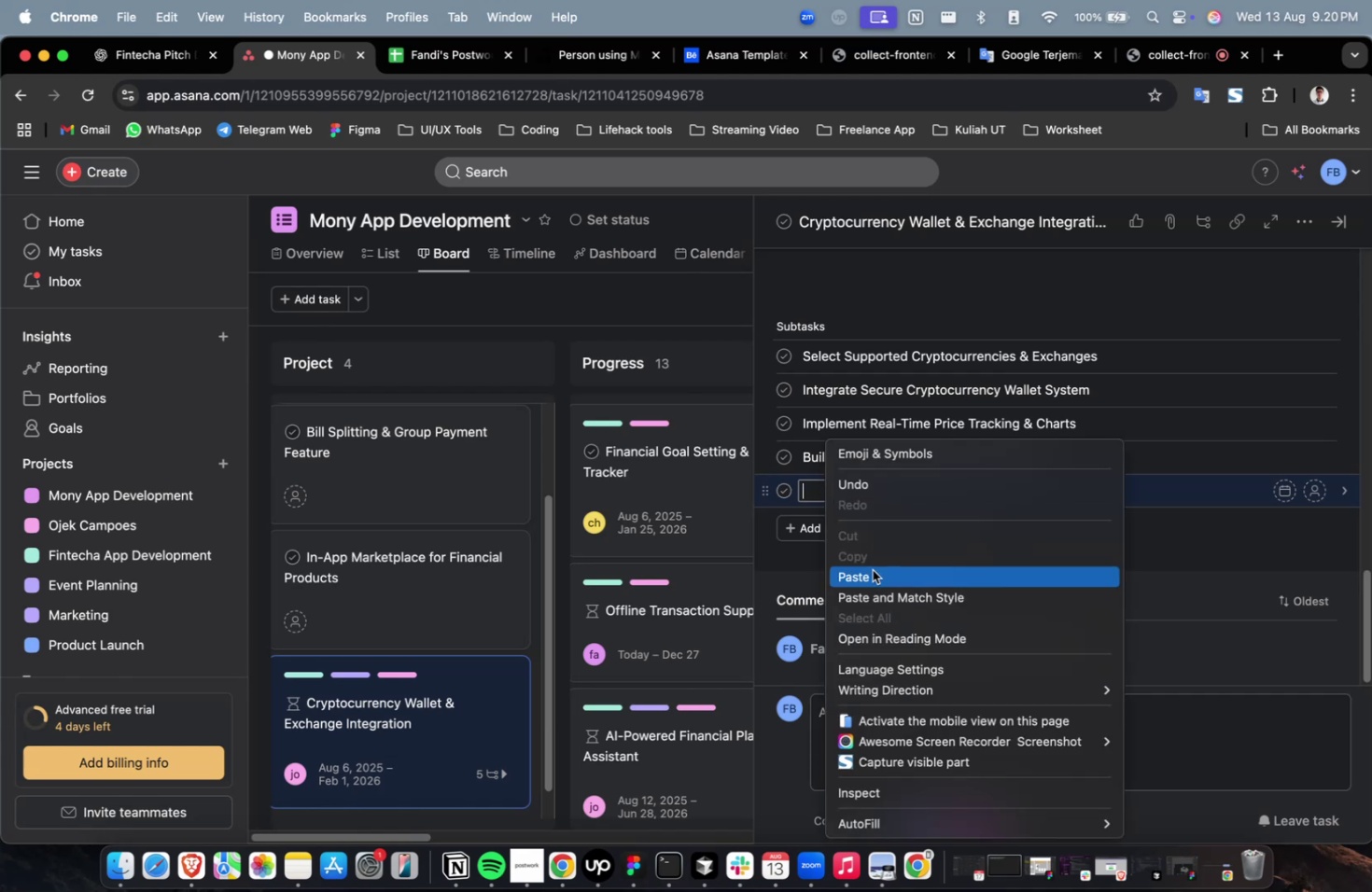 
left_click([872, 570])
 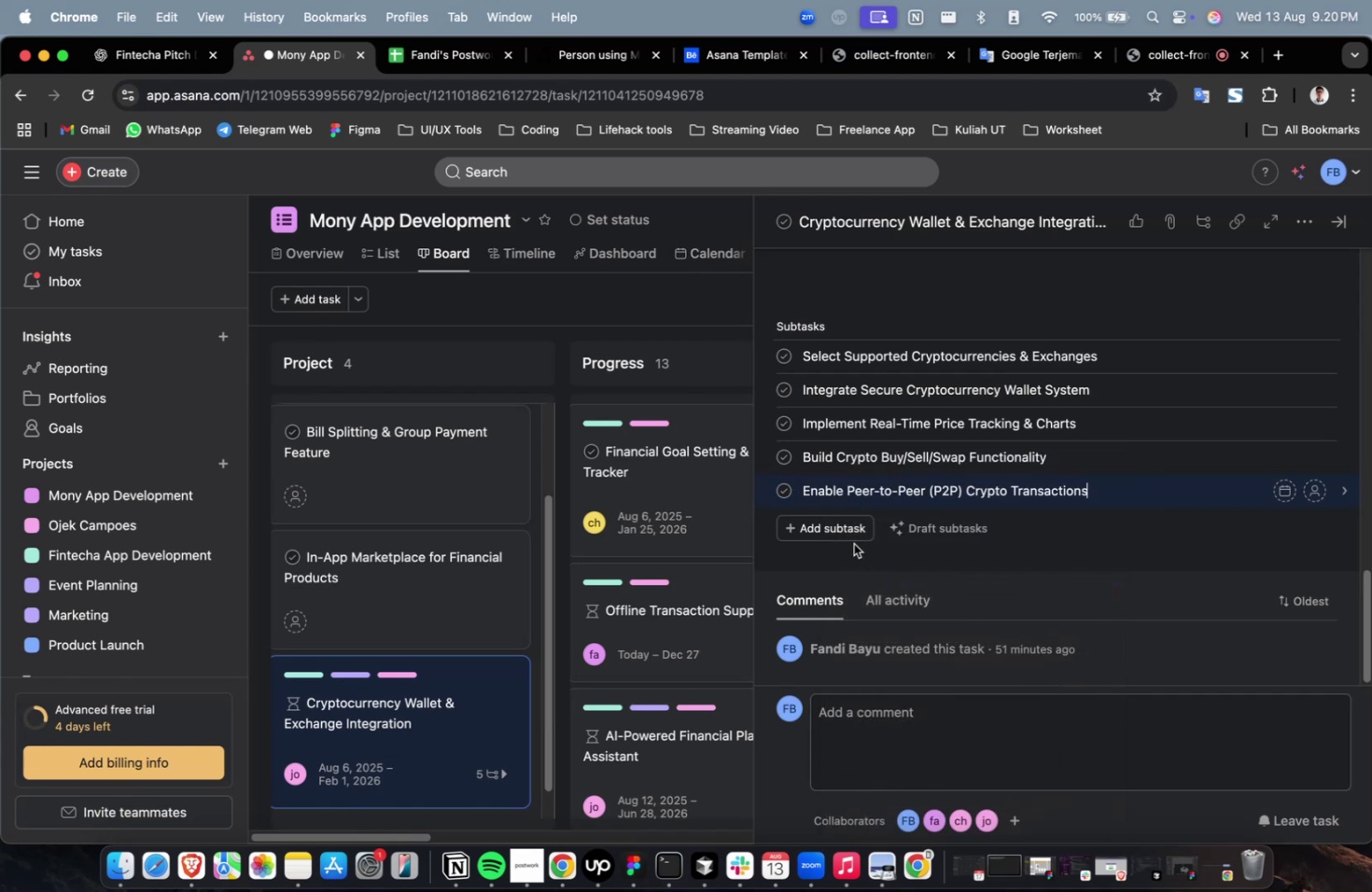 
left_click([837, 523])
 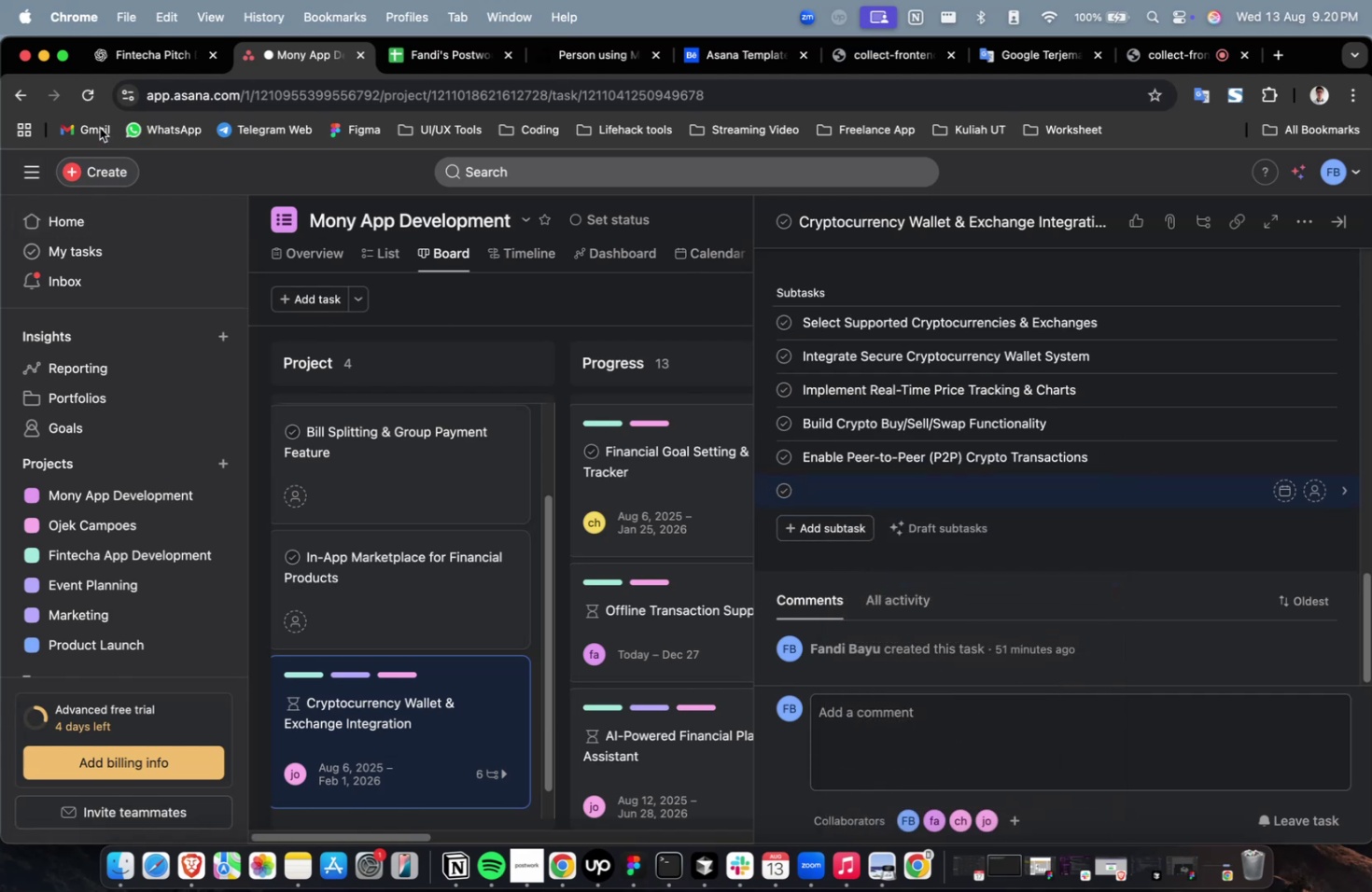 
left_click([136, 68])
 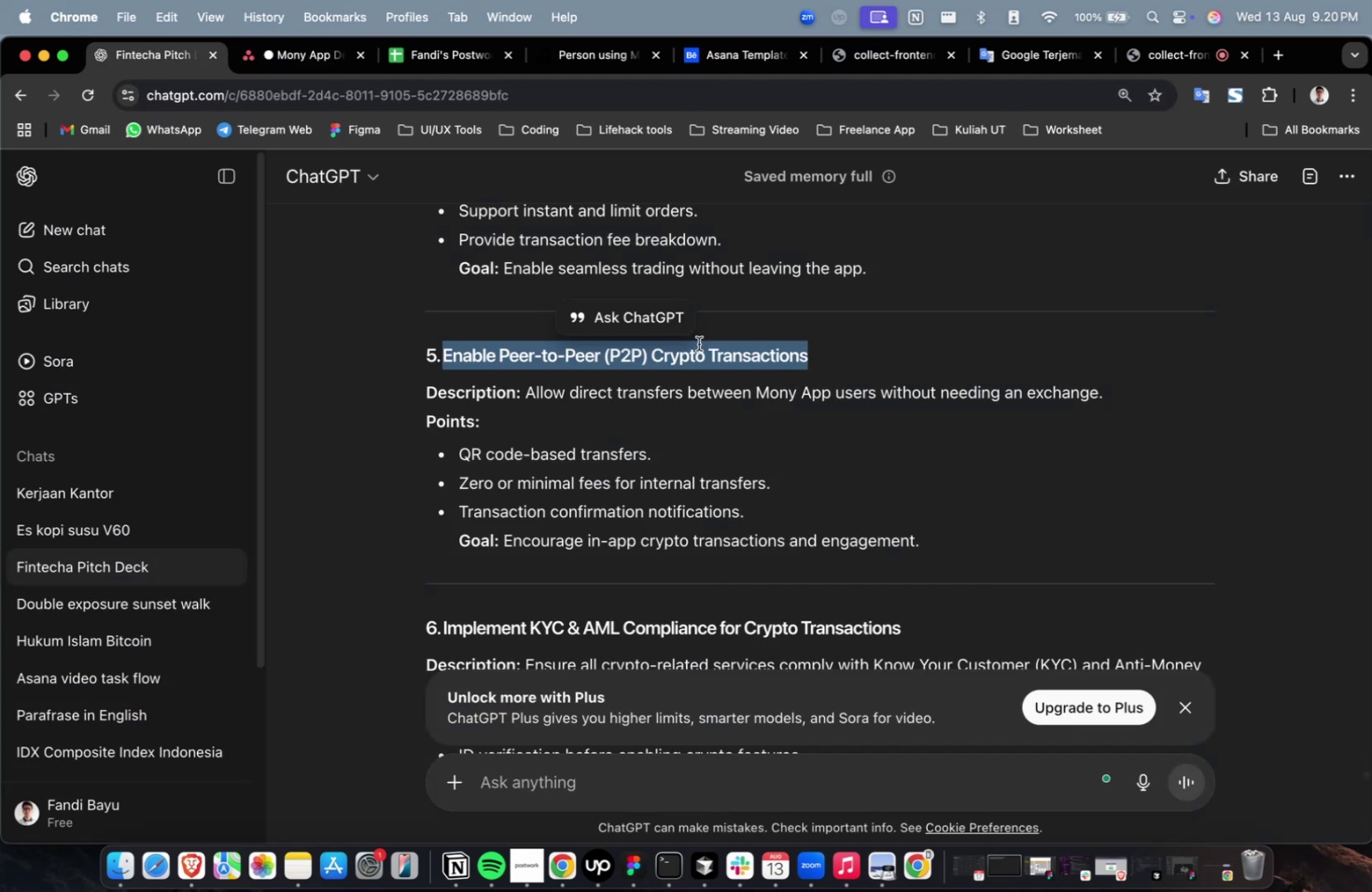 
scroll: coordinate [884, 422], scroll_direction: down, amount: 5.0
 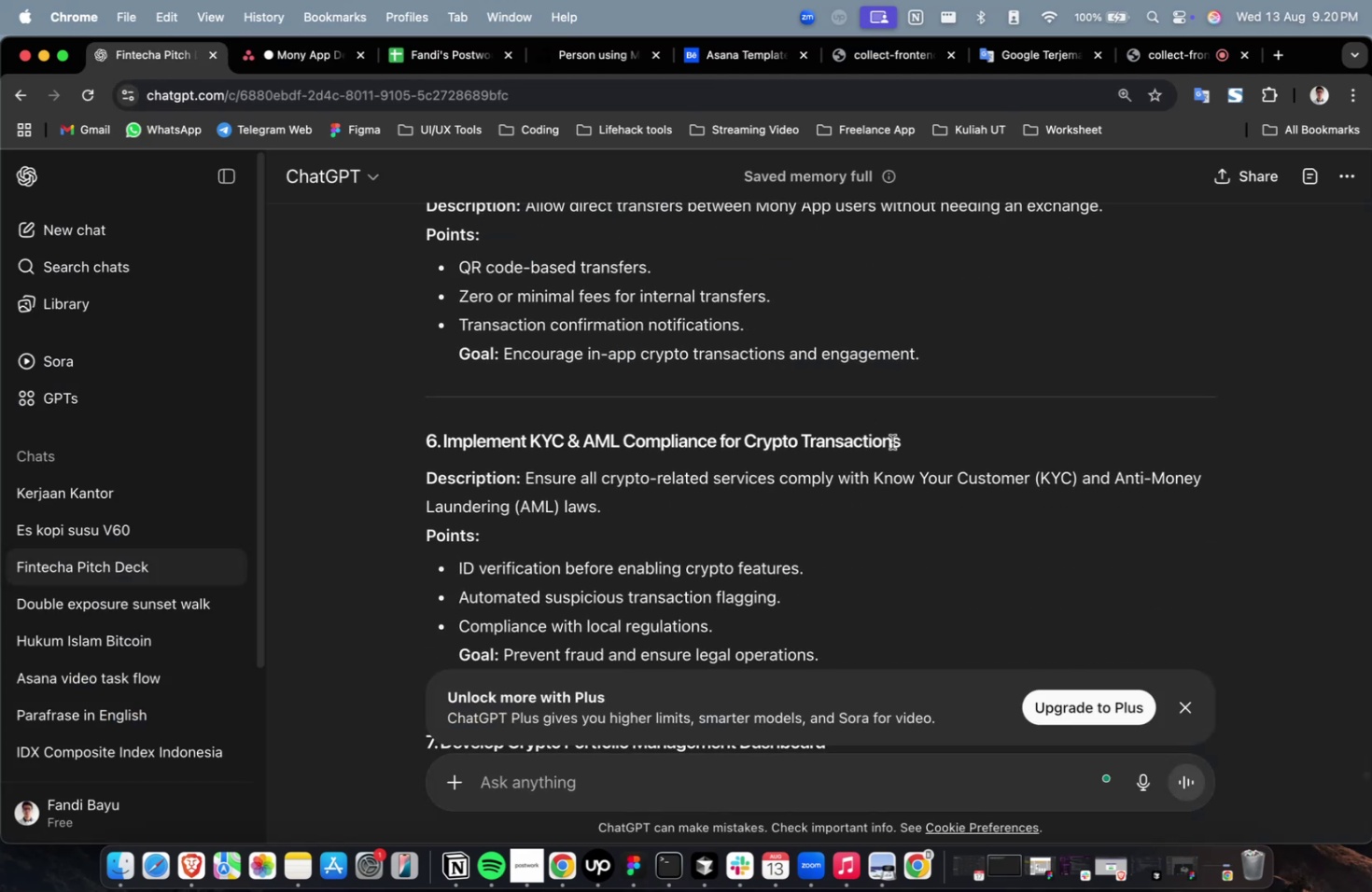 
left_click_drag(start_coordinate=[915, 441], to_coordinate=[444, 441])
 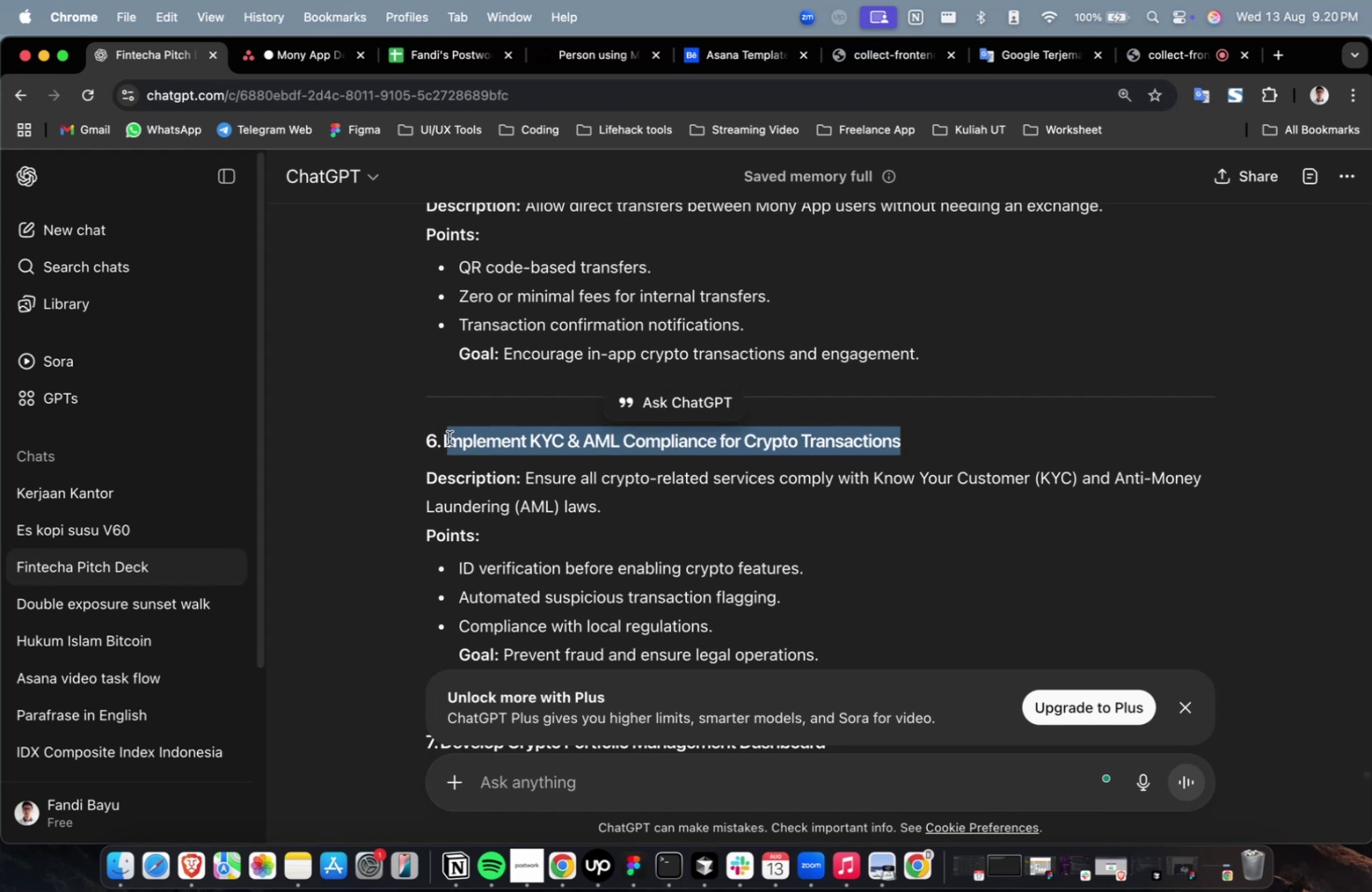 
left_click([449, 438])
 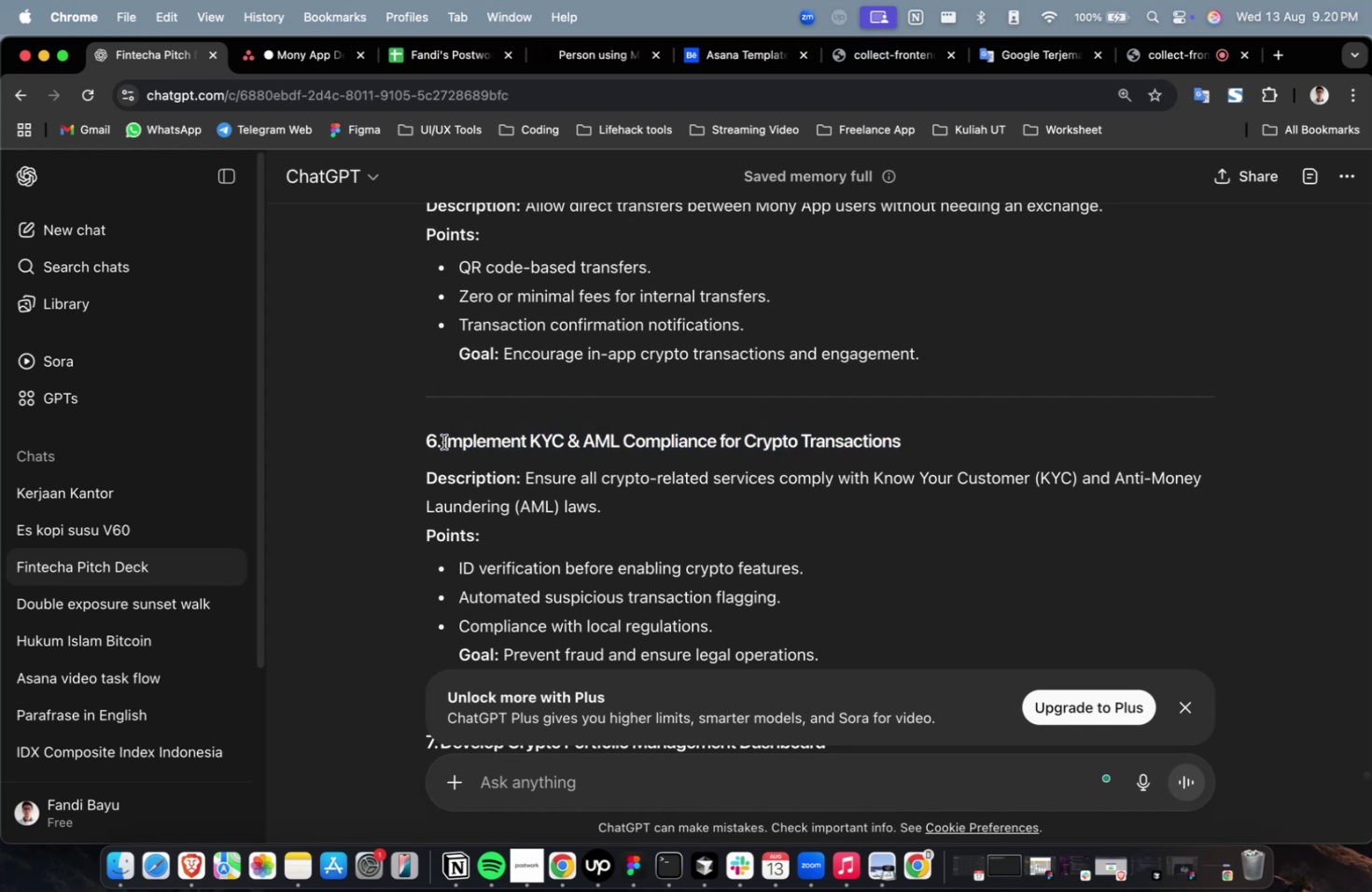 
left_click_drag(start_coordinate=[443, 441], to_coordinate=[1006, 440])
 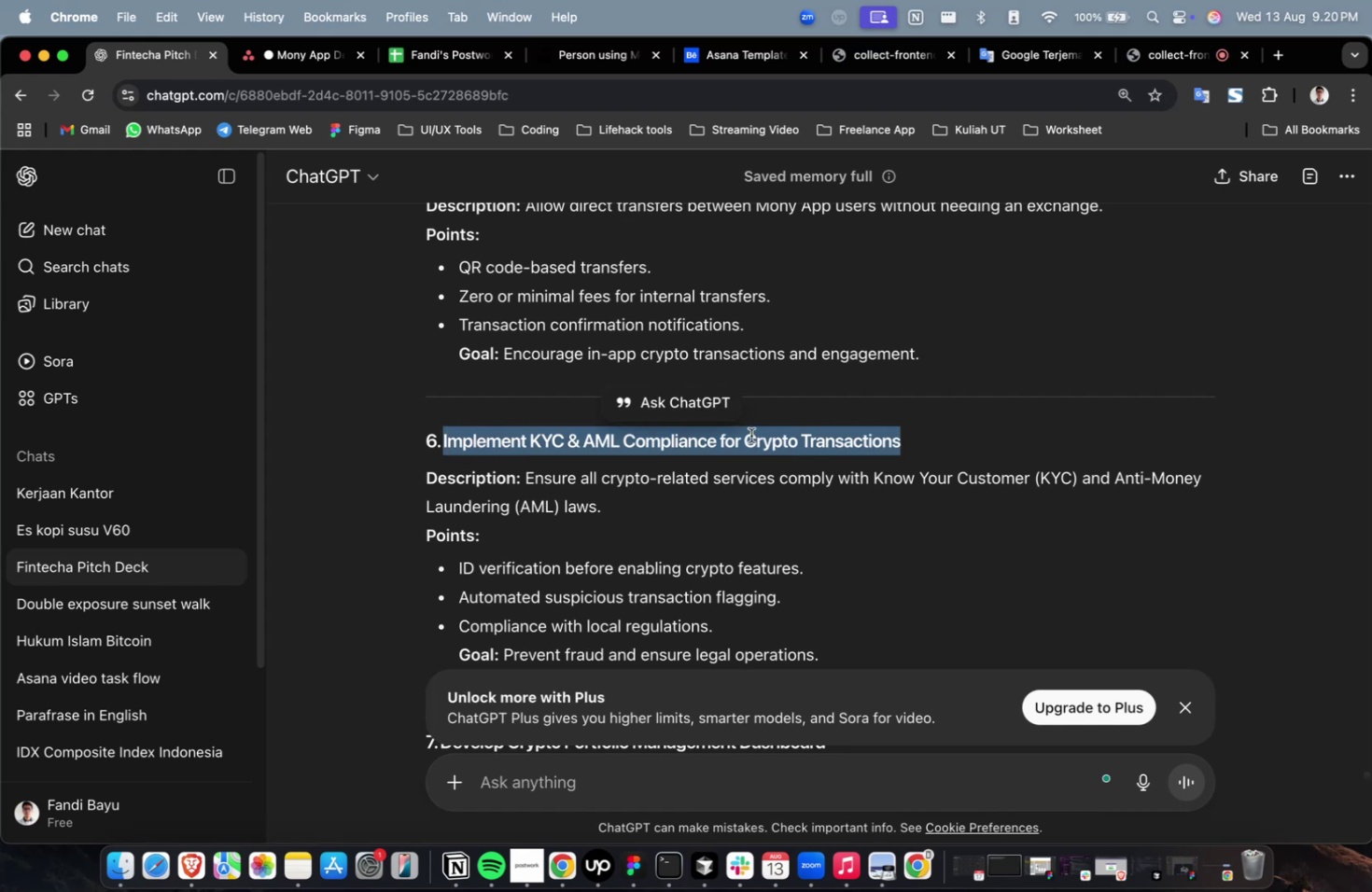 
right_click([750, 435])
 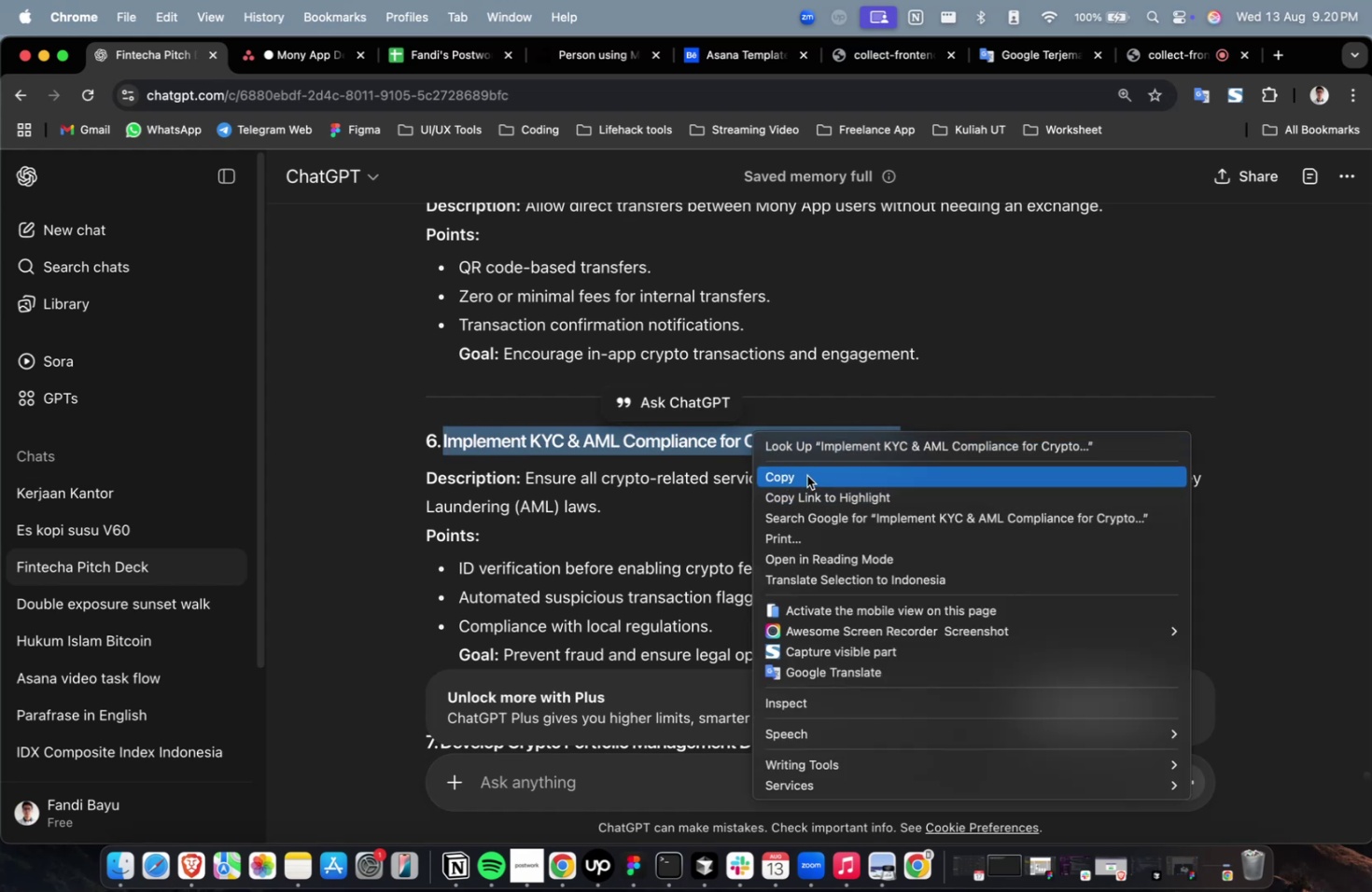 
left_click([806, 475])
 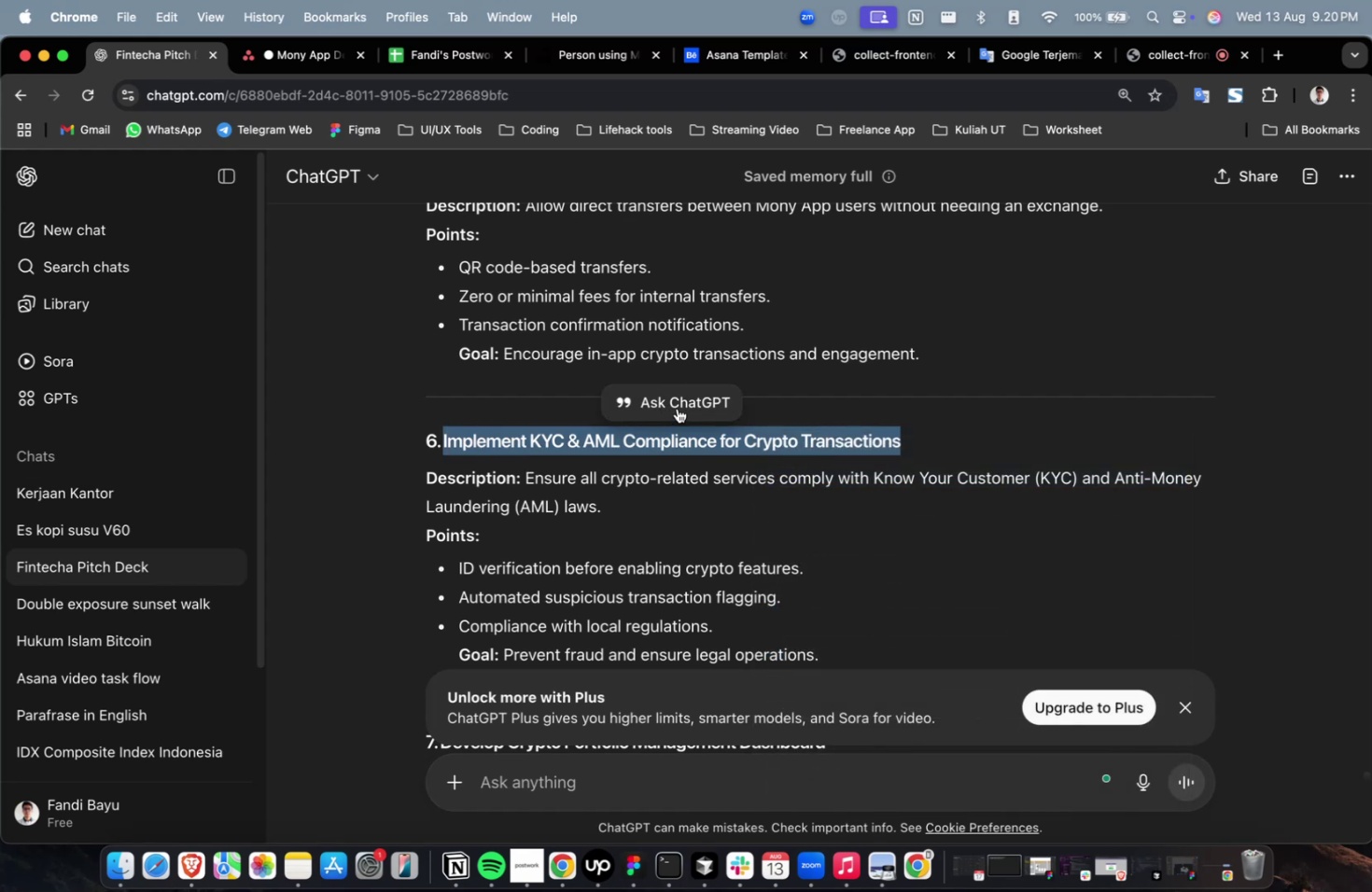 
left_click([309, 53])
 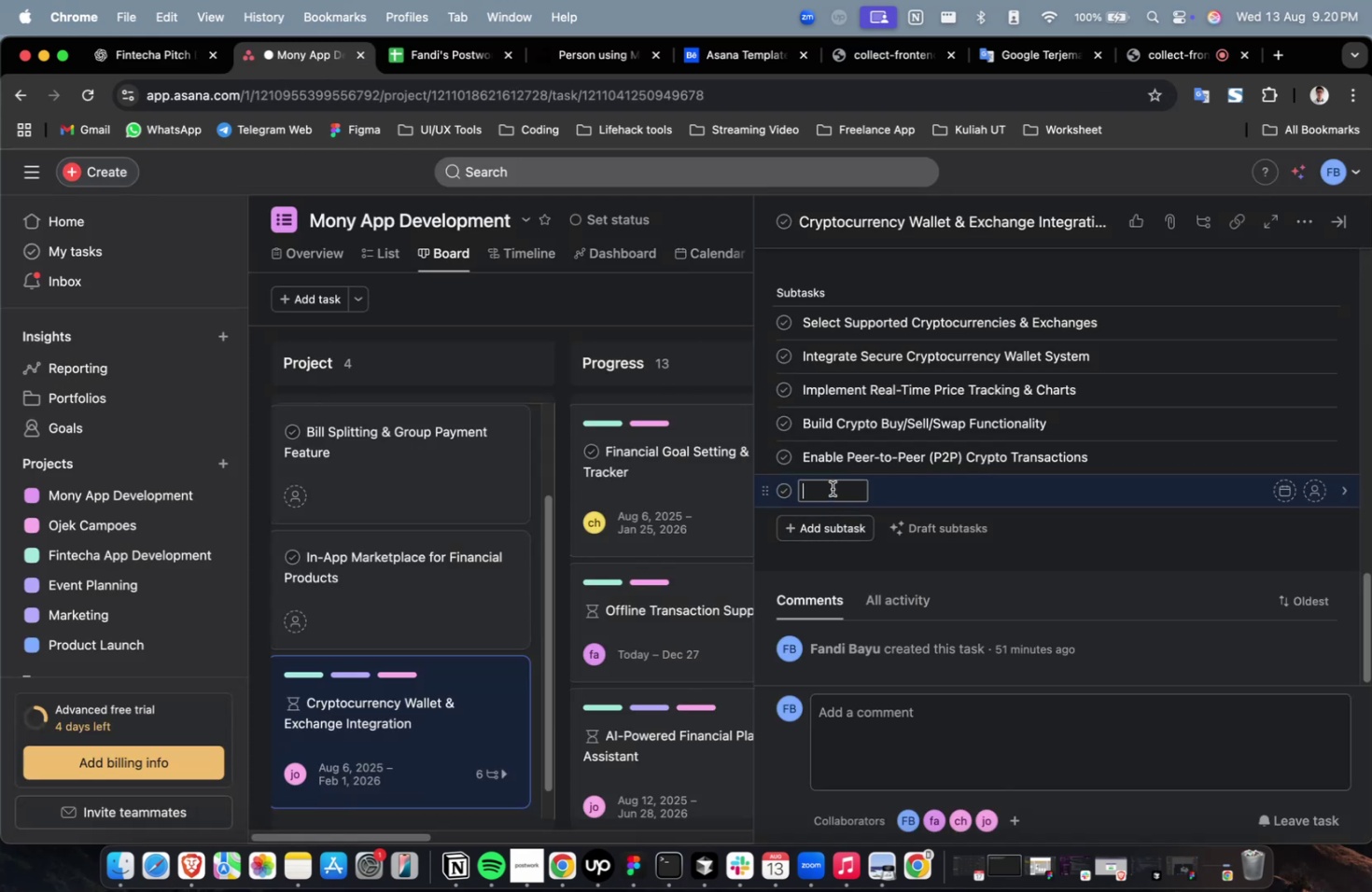 
right_click([832, 488])
 